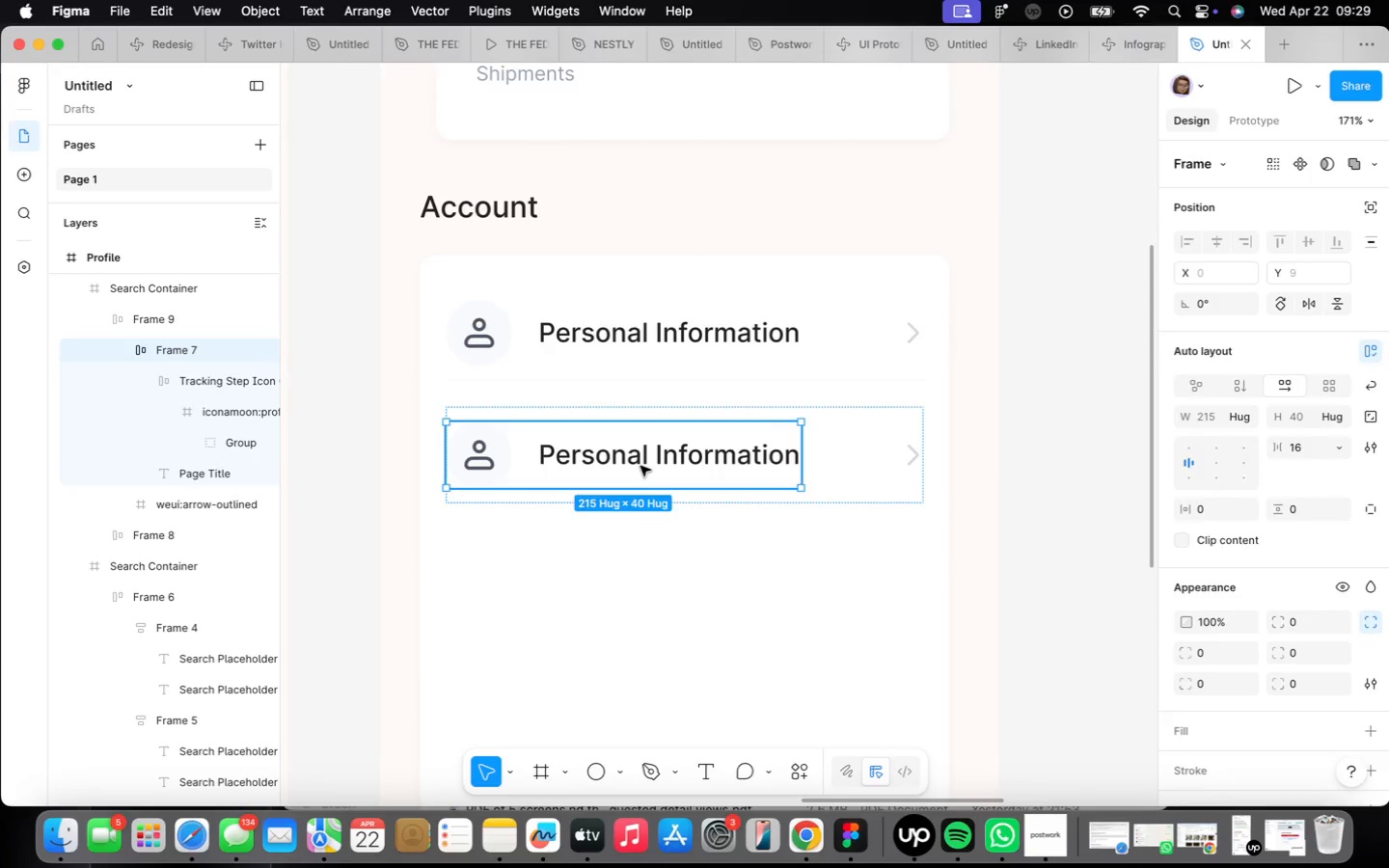 
triple_click([640, 466])
 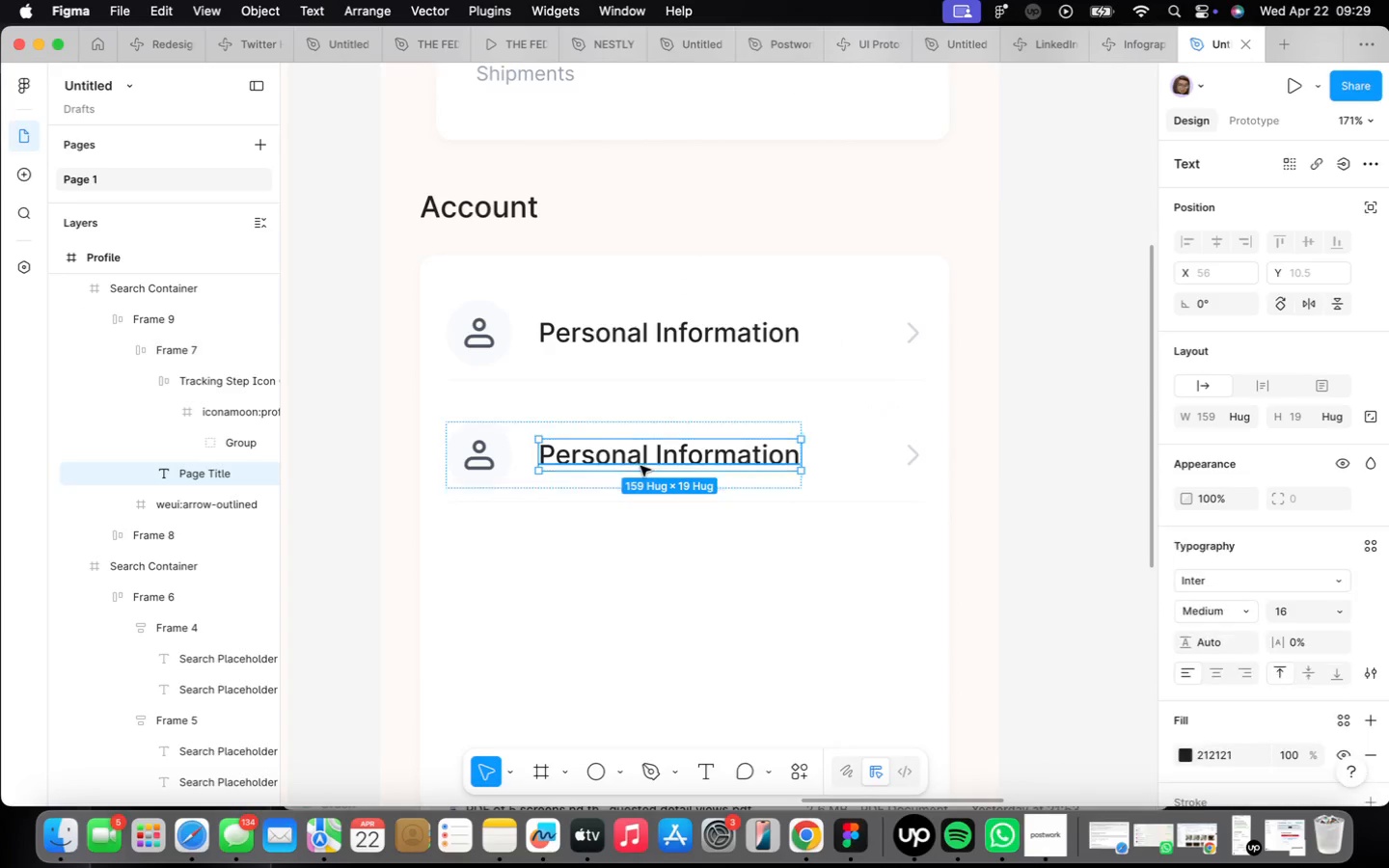 
triple_click([640, 466])
 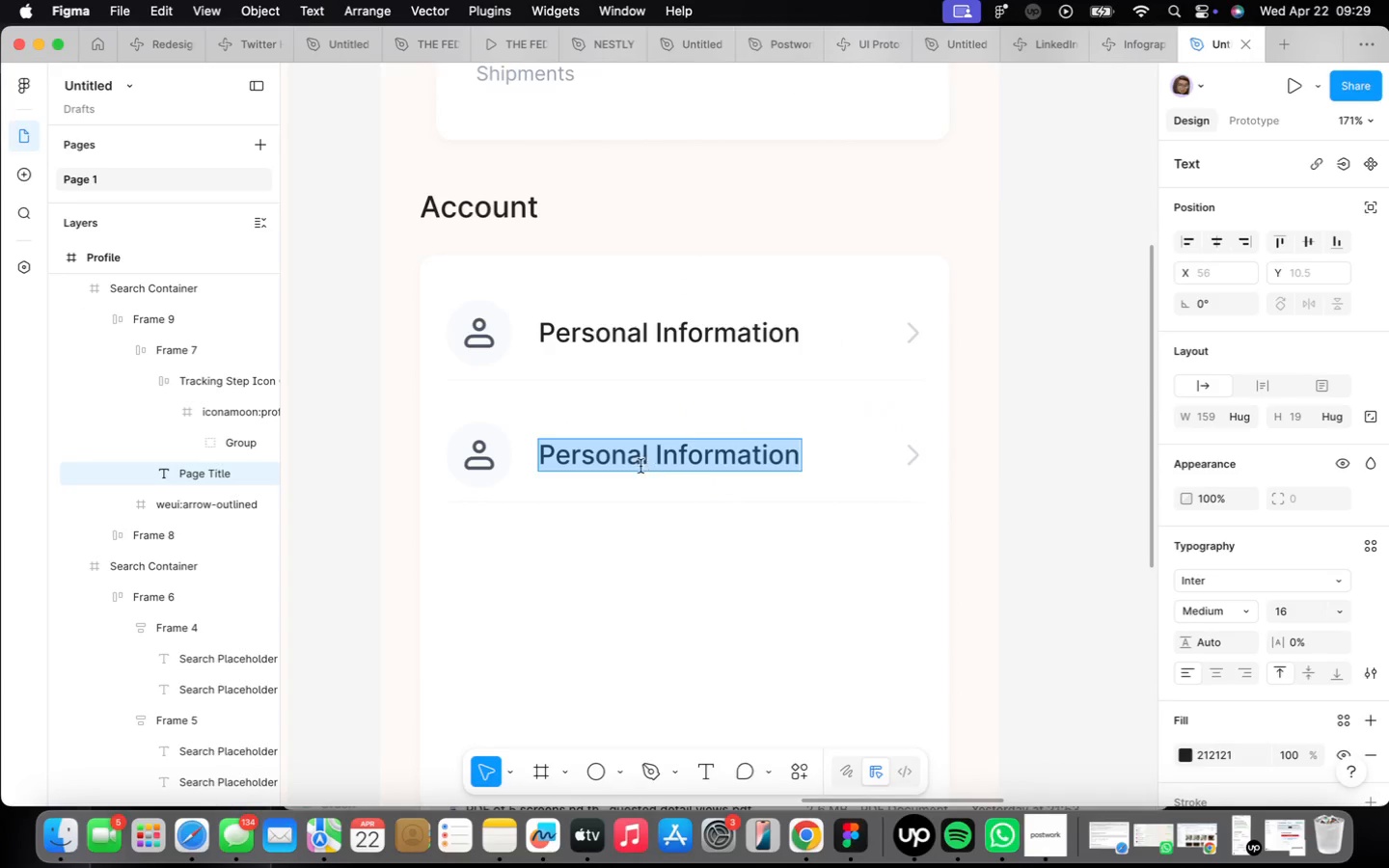 
triple_click([640, 466])
 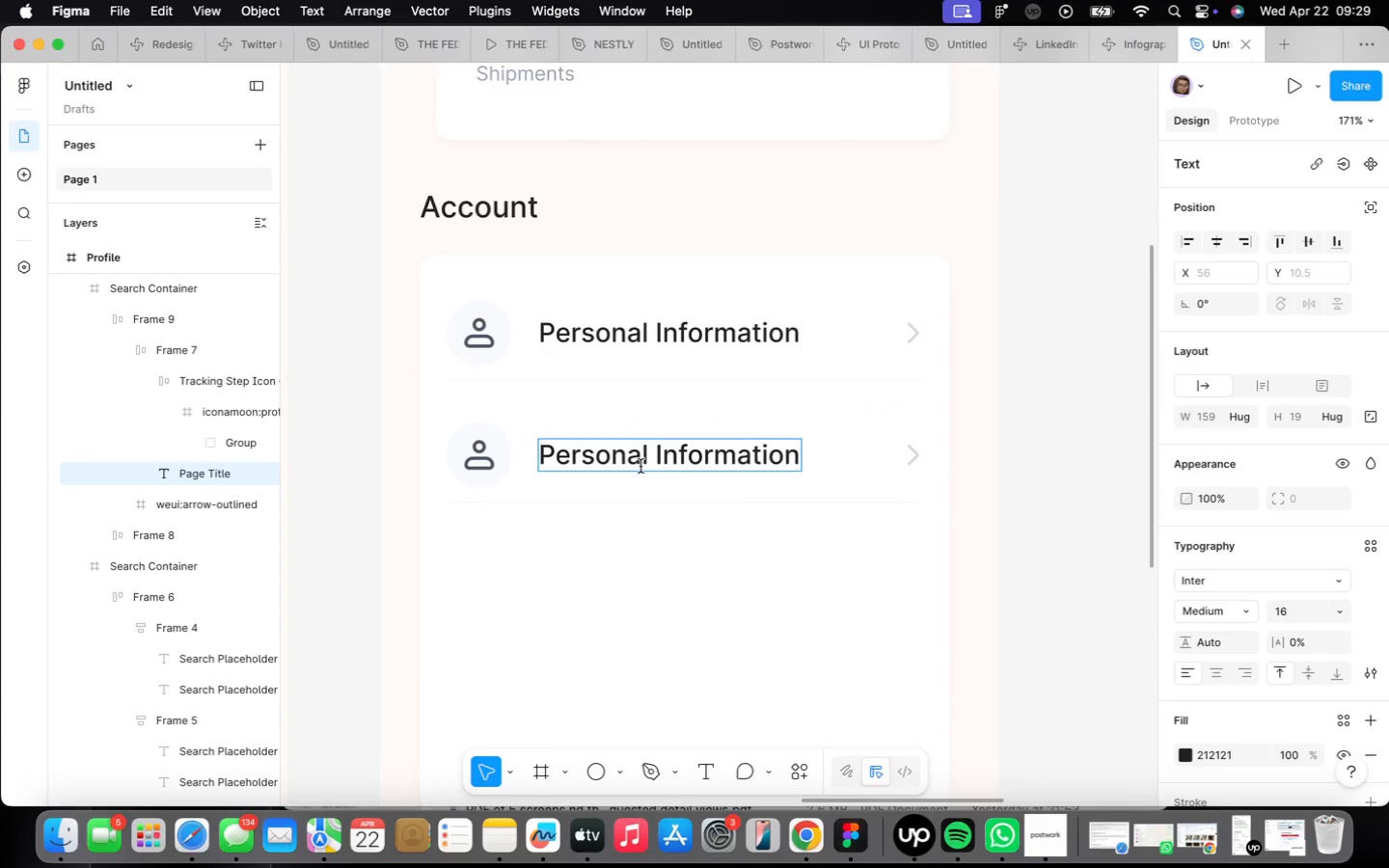 
double_click([640, 466])
 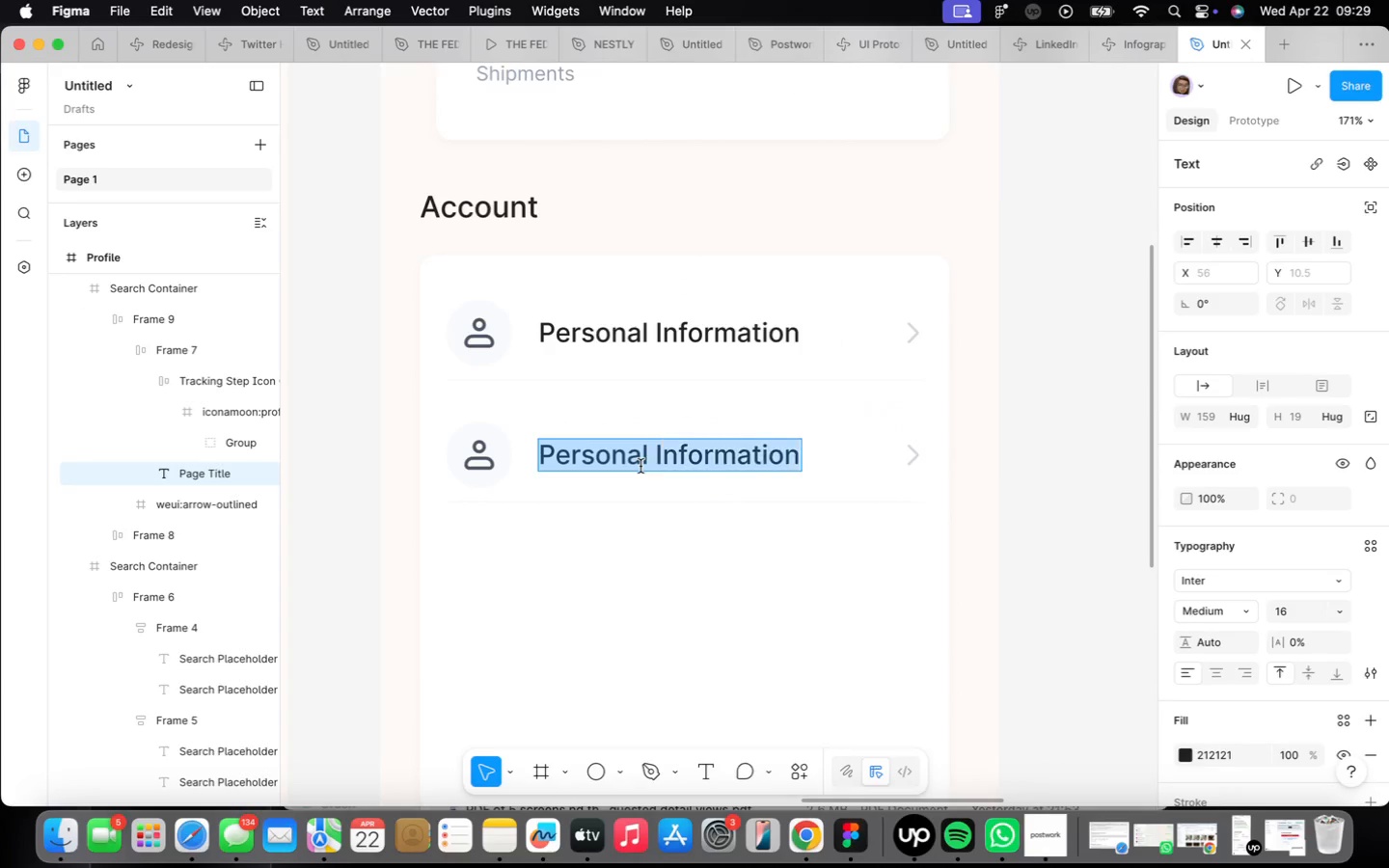 
triple_click([640, 466])
 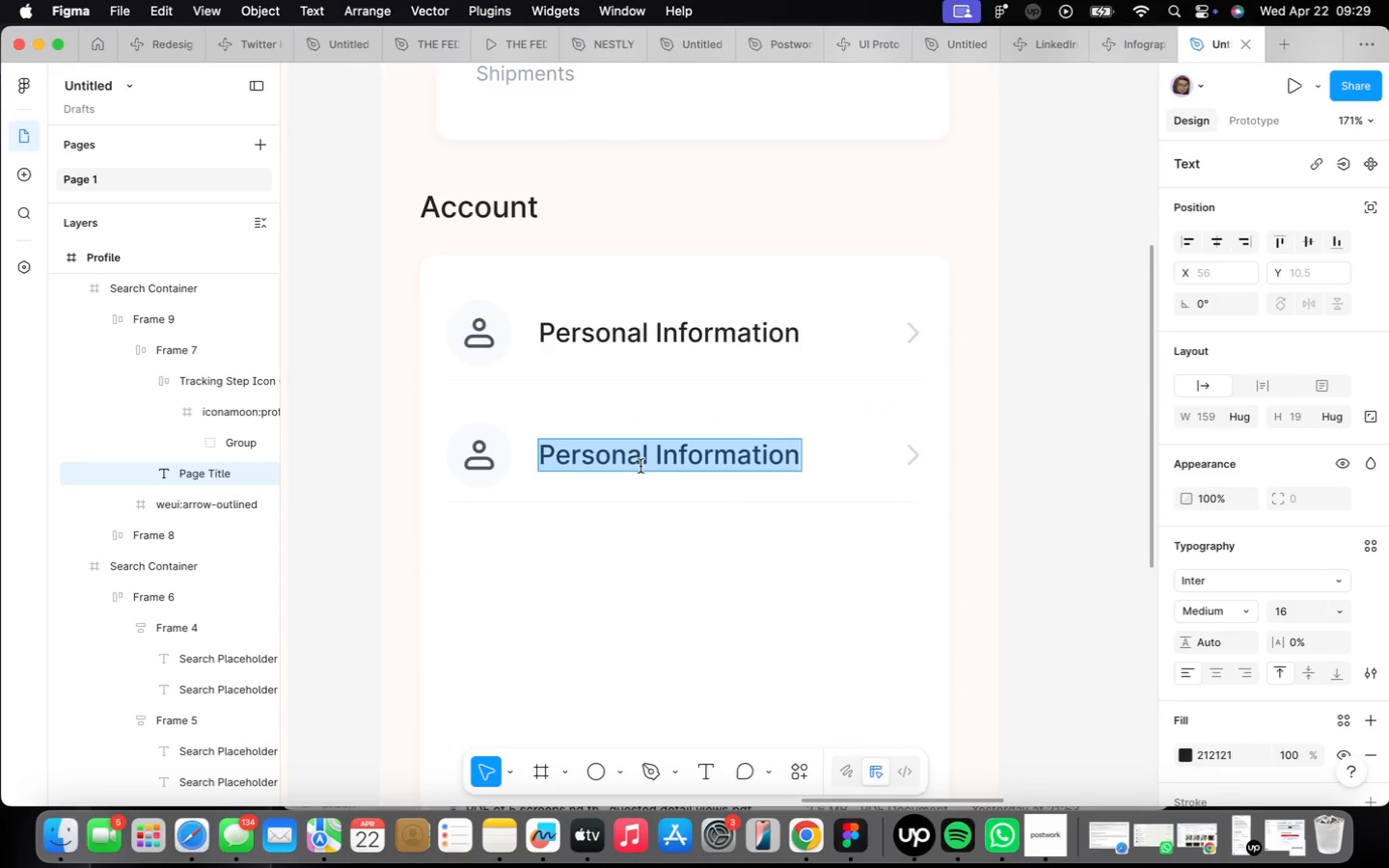 
key(CapsLock)
 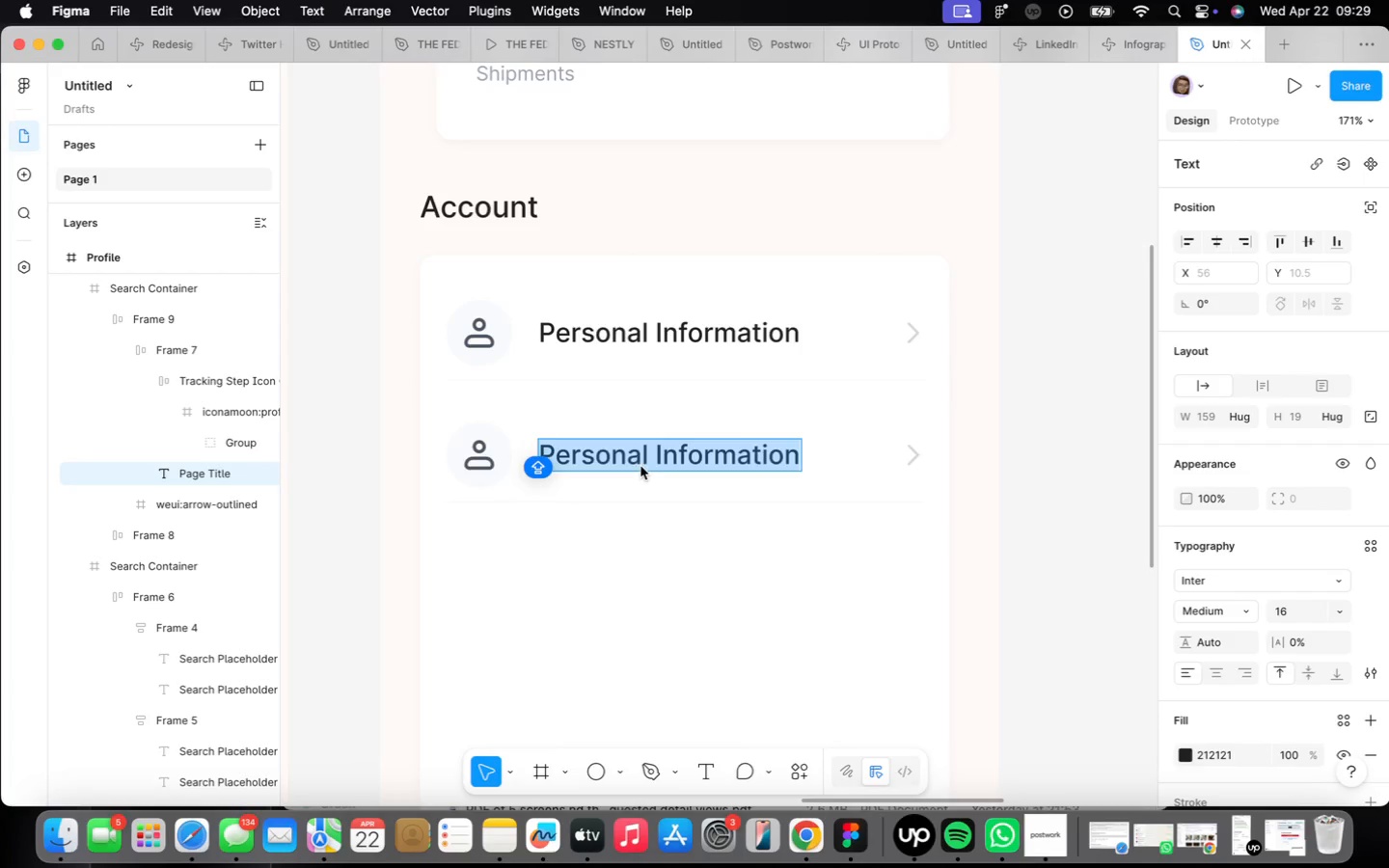 
key(P)
 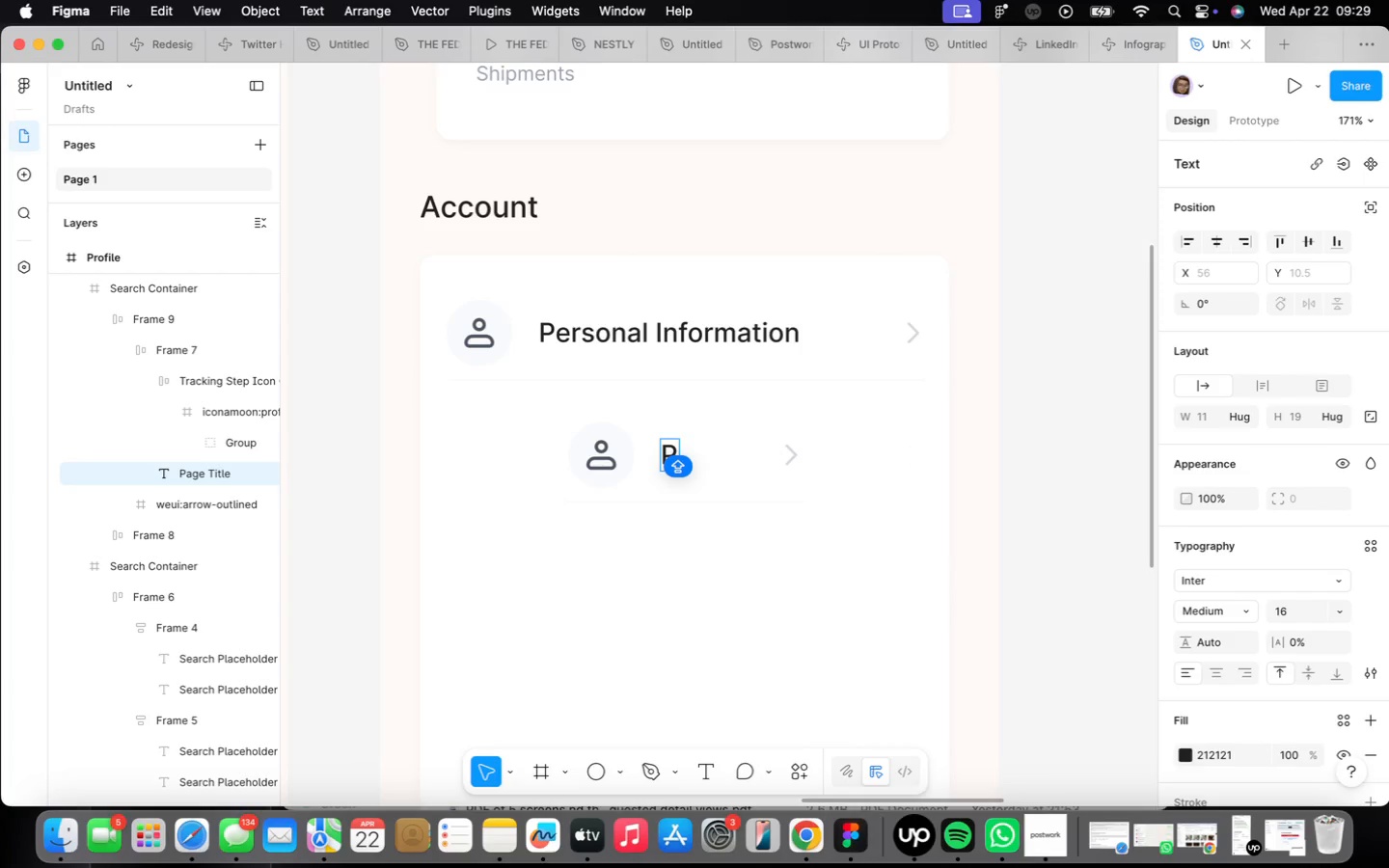 
key(Meta+Z)
 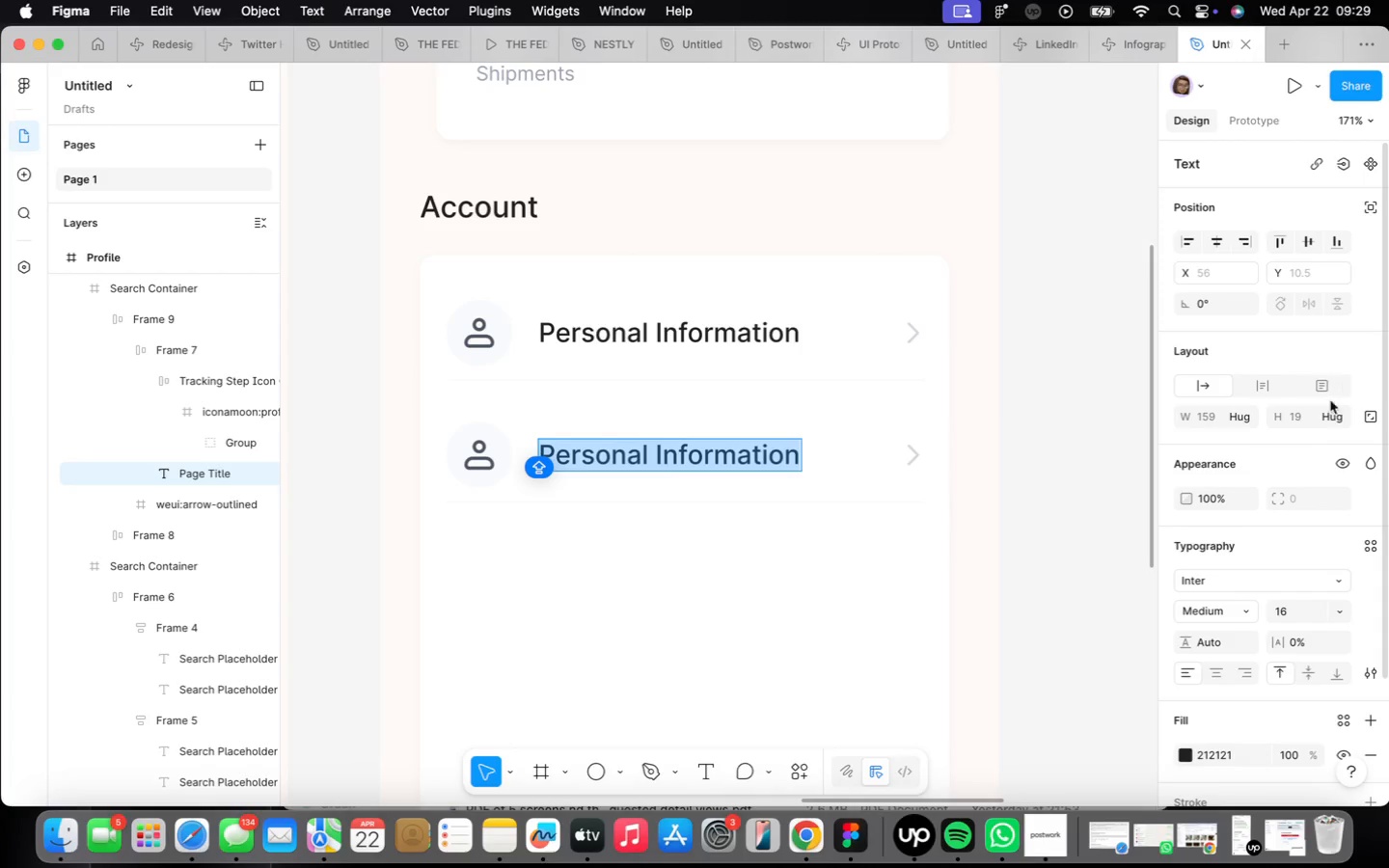 
left_click([1241, 414])
 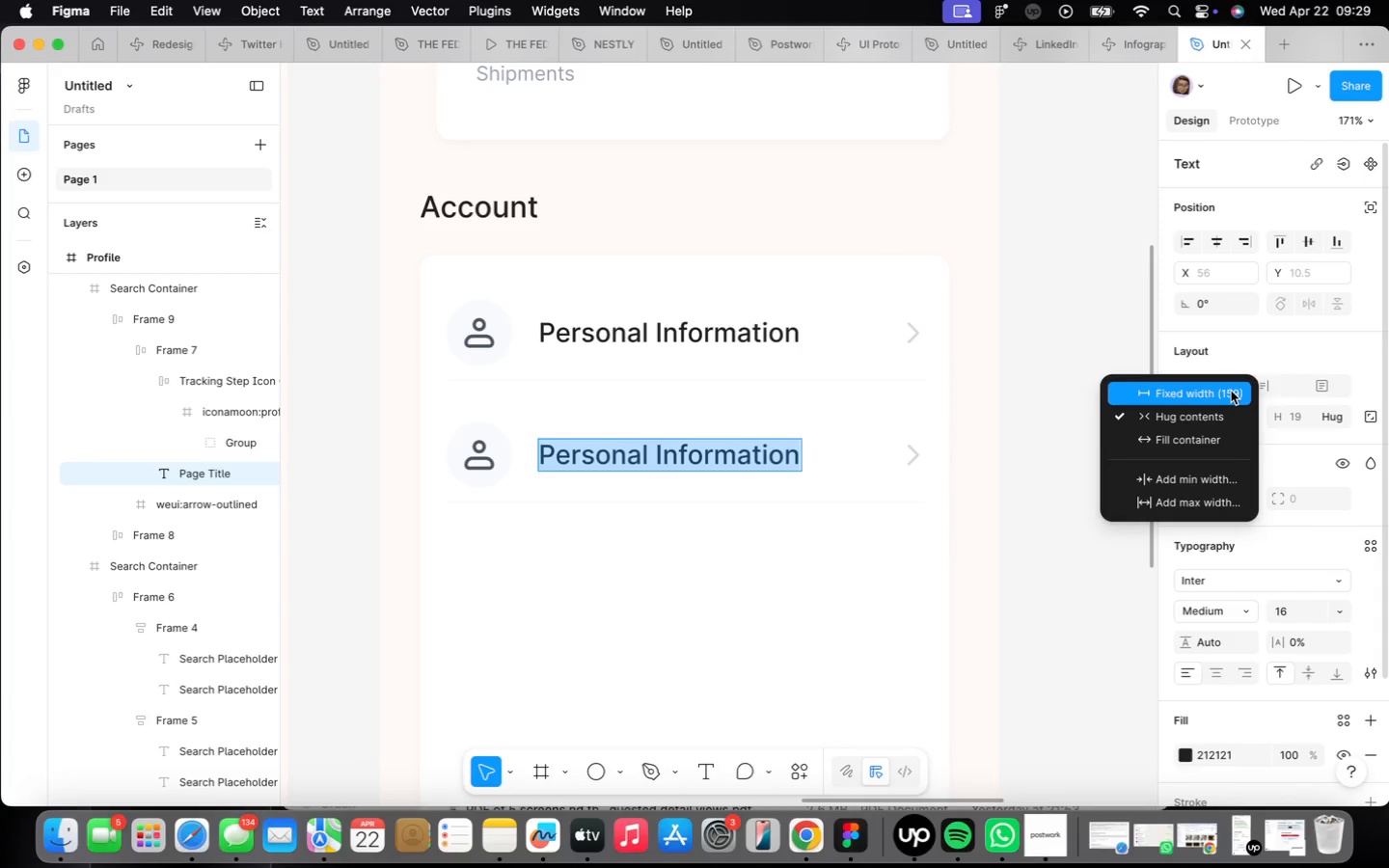 
left_click([1231, 391])
 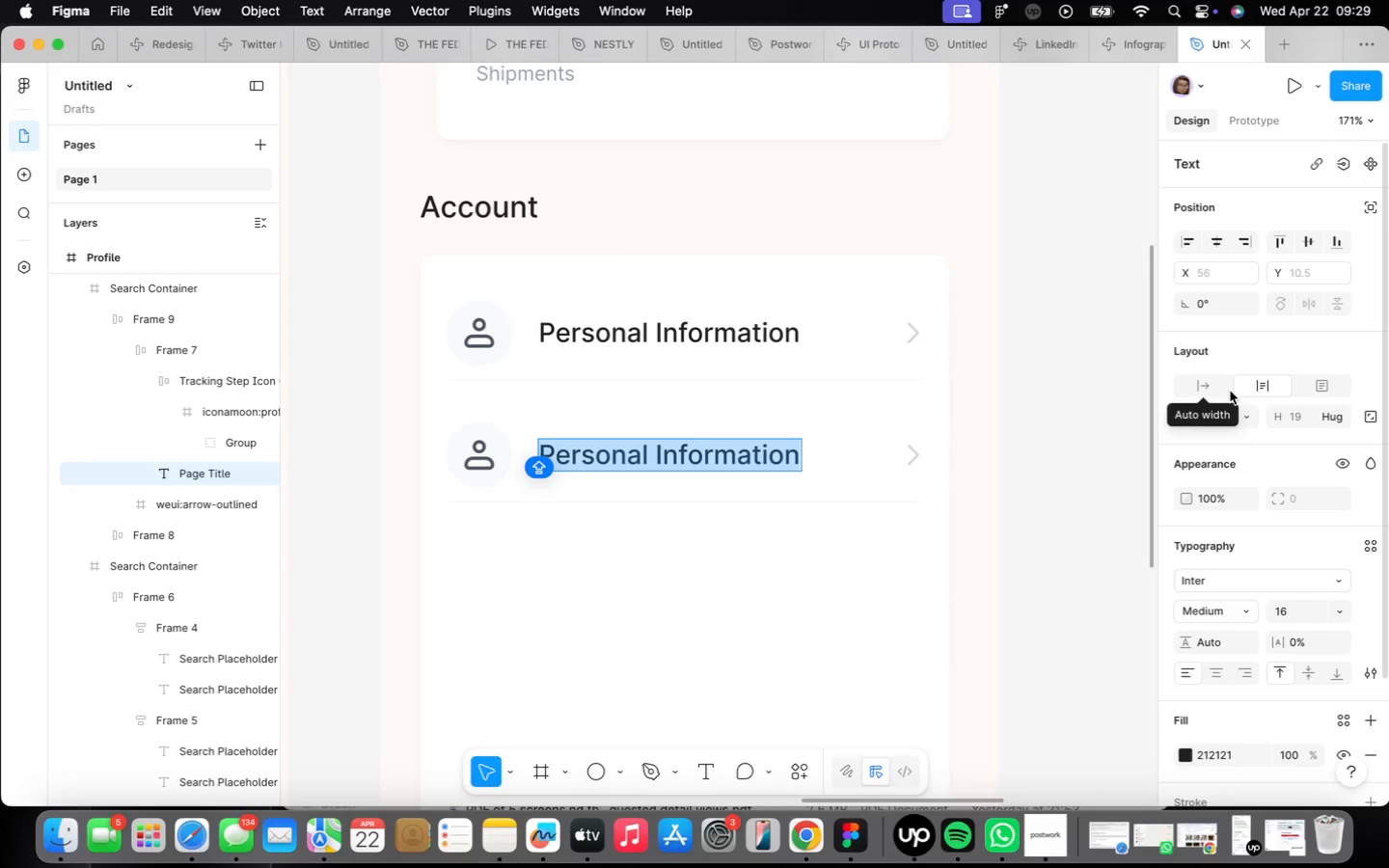 
wait(7.81)
 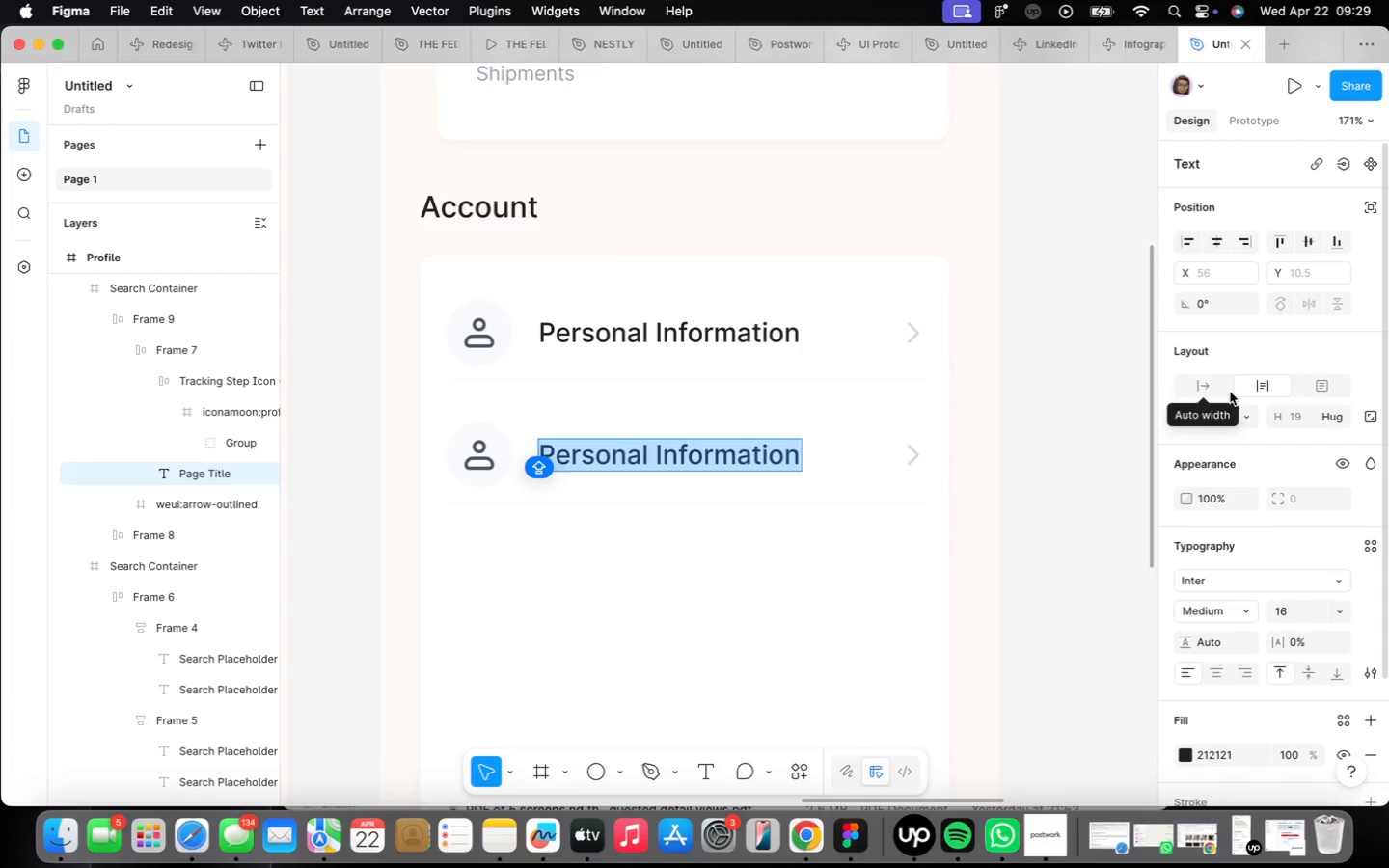 
type(Payments )
key(Backspace)
key(Backspace)
type( Method)
 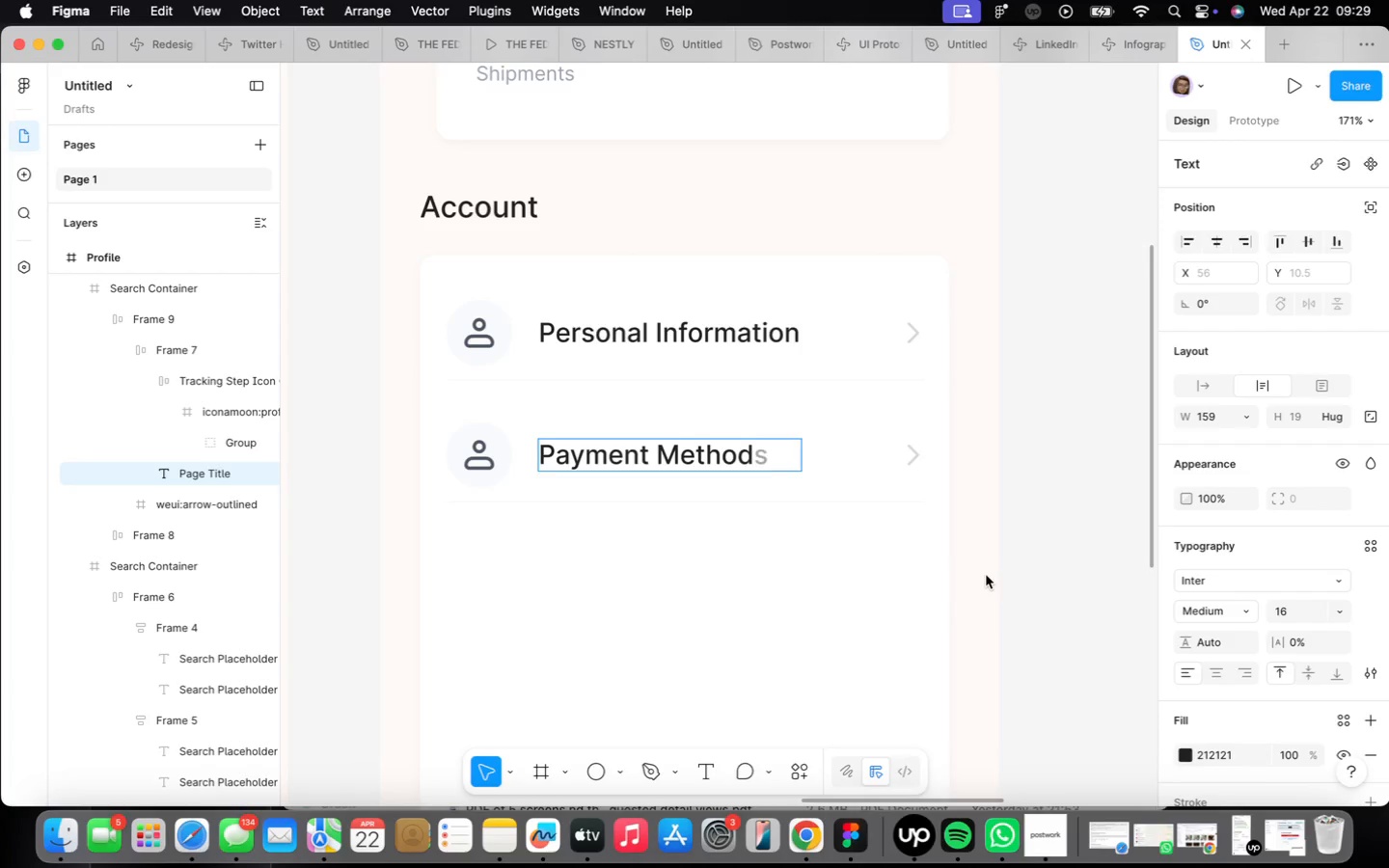 
left_click([819, 583])
 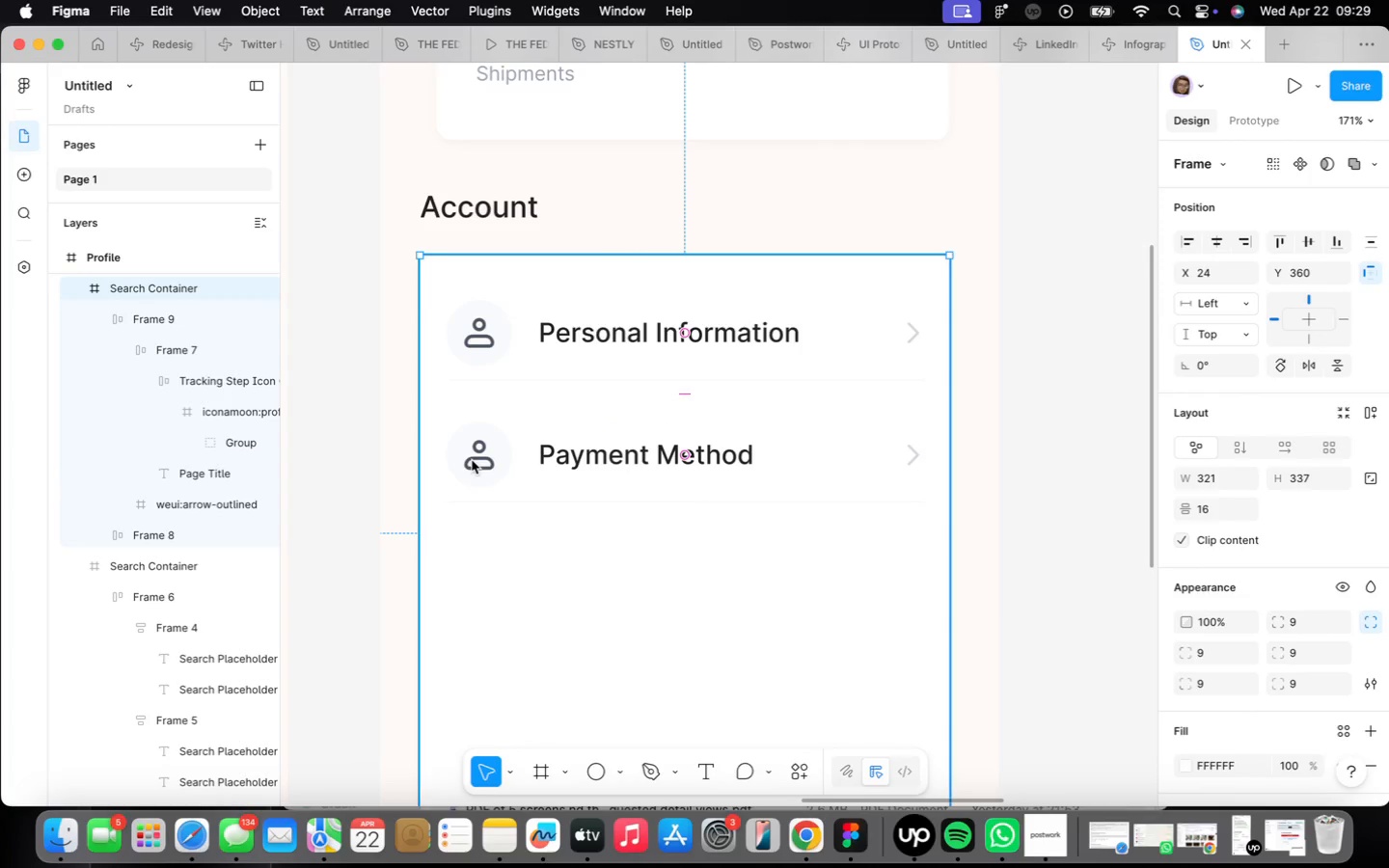 
left_click([440, 456])
 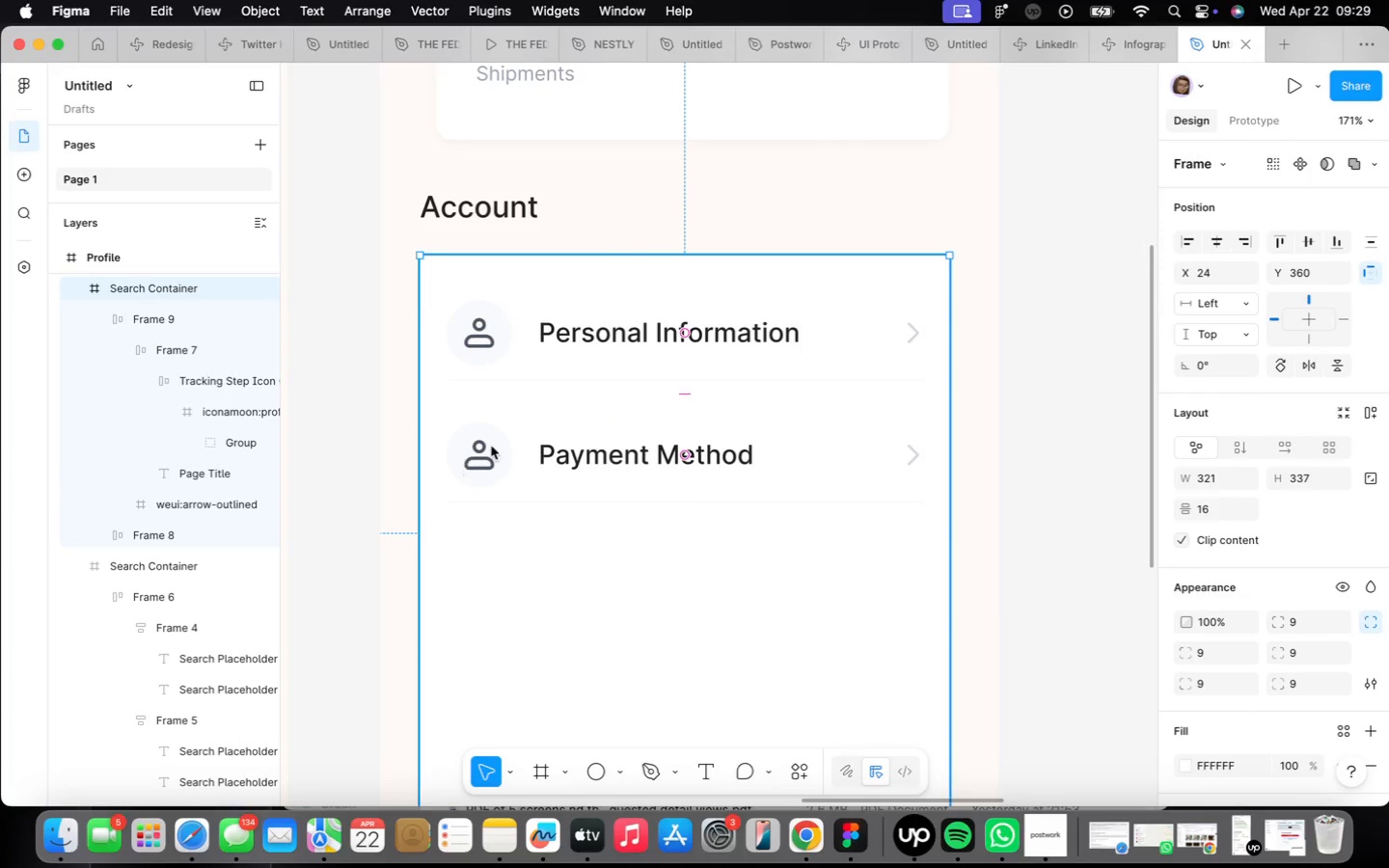 
left_click([491, 441])
 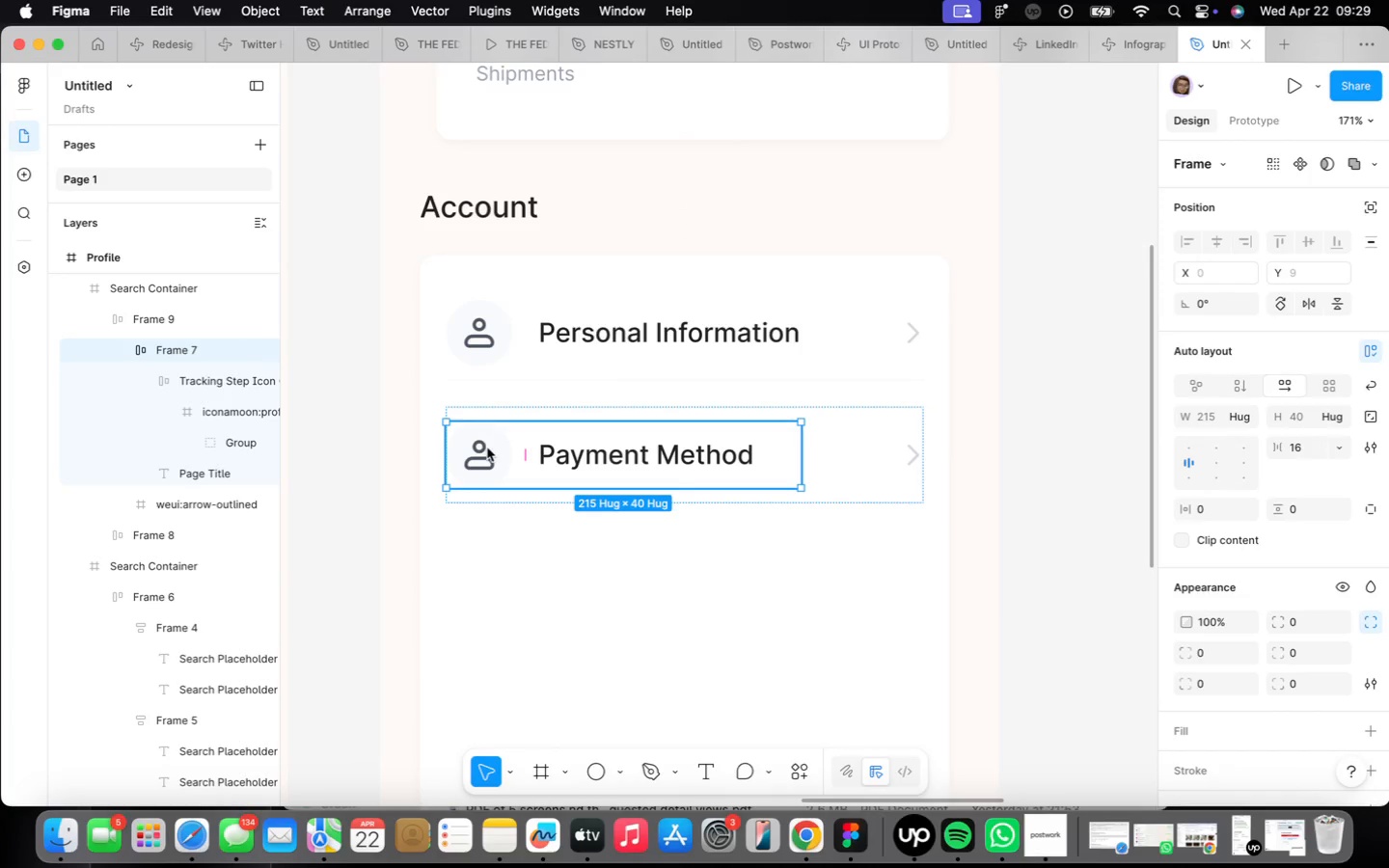 
left_click([485, 463])
 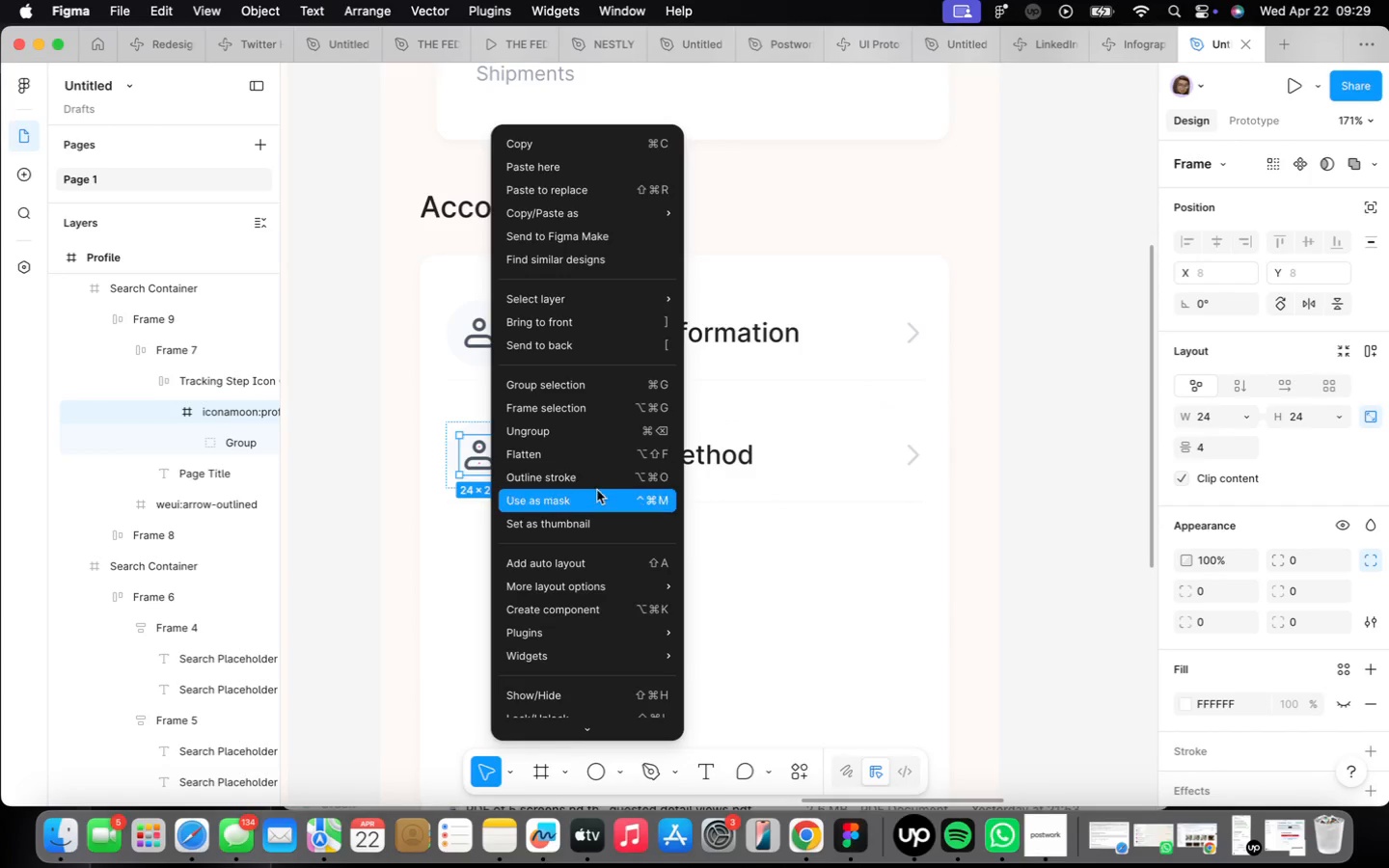 
mouse_move([608, 618])
 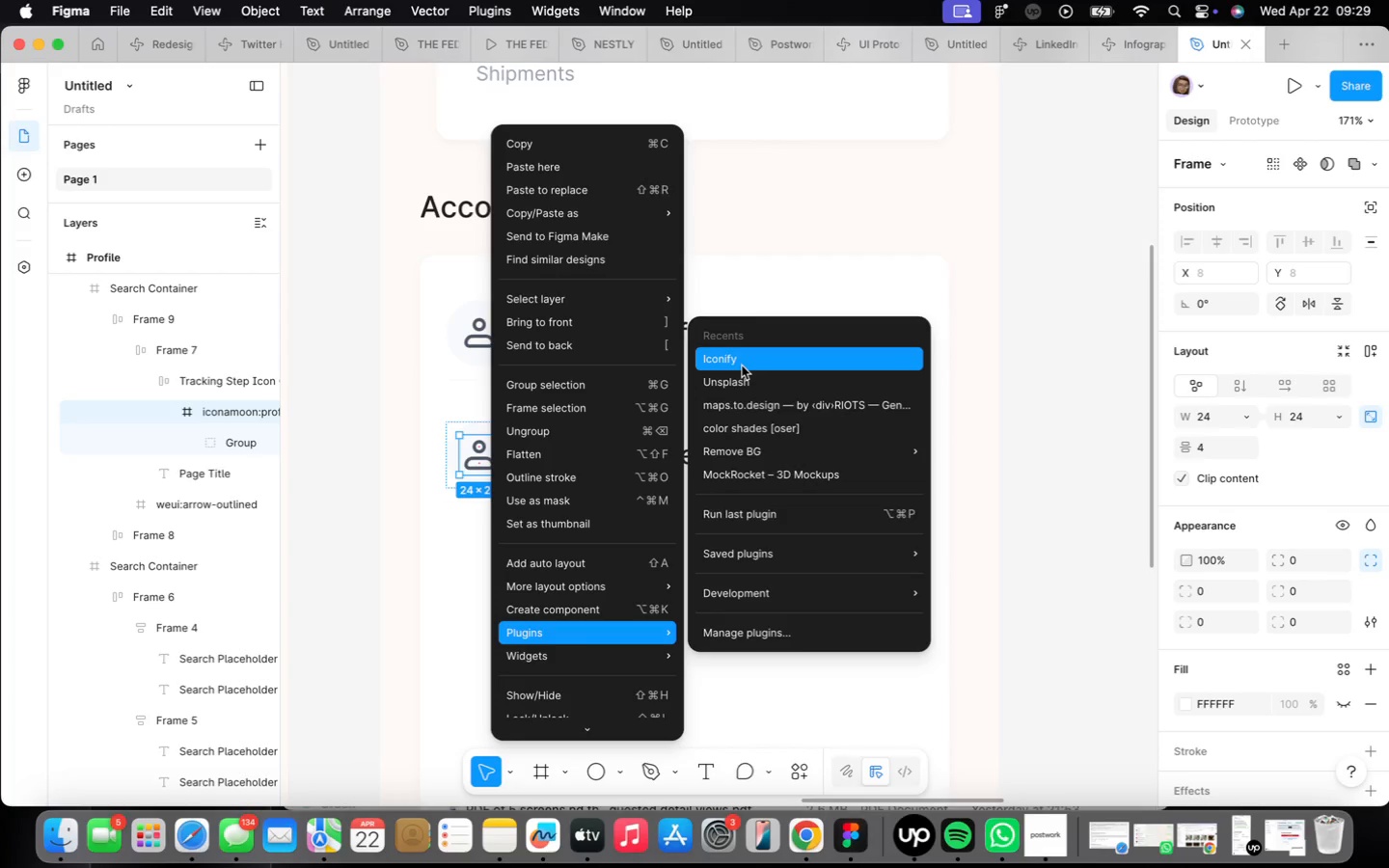 
left_click([742, 366])
 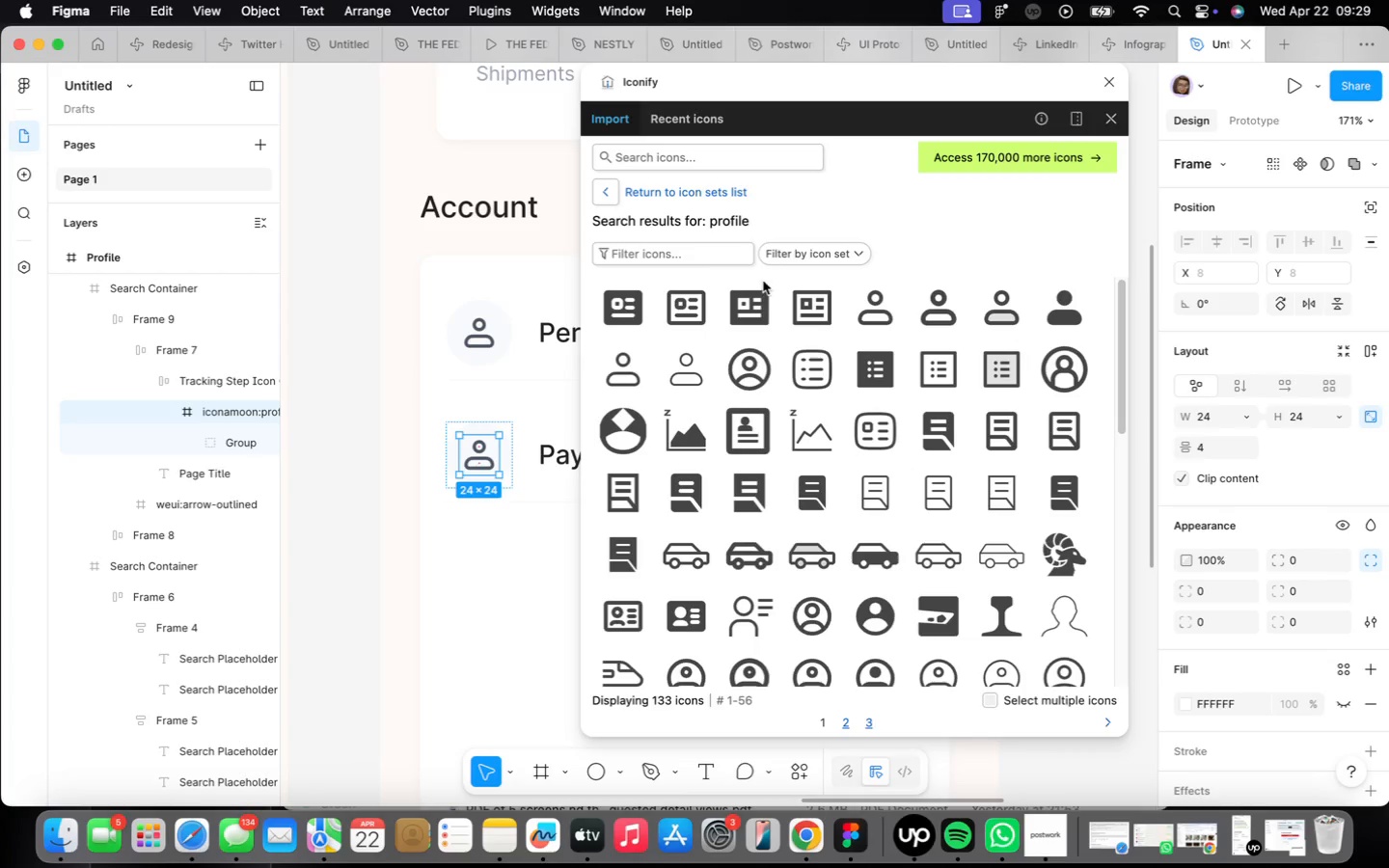 
left_click([669, 158])
 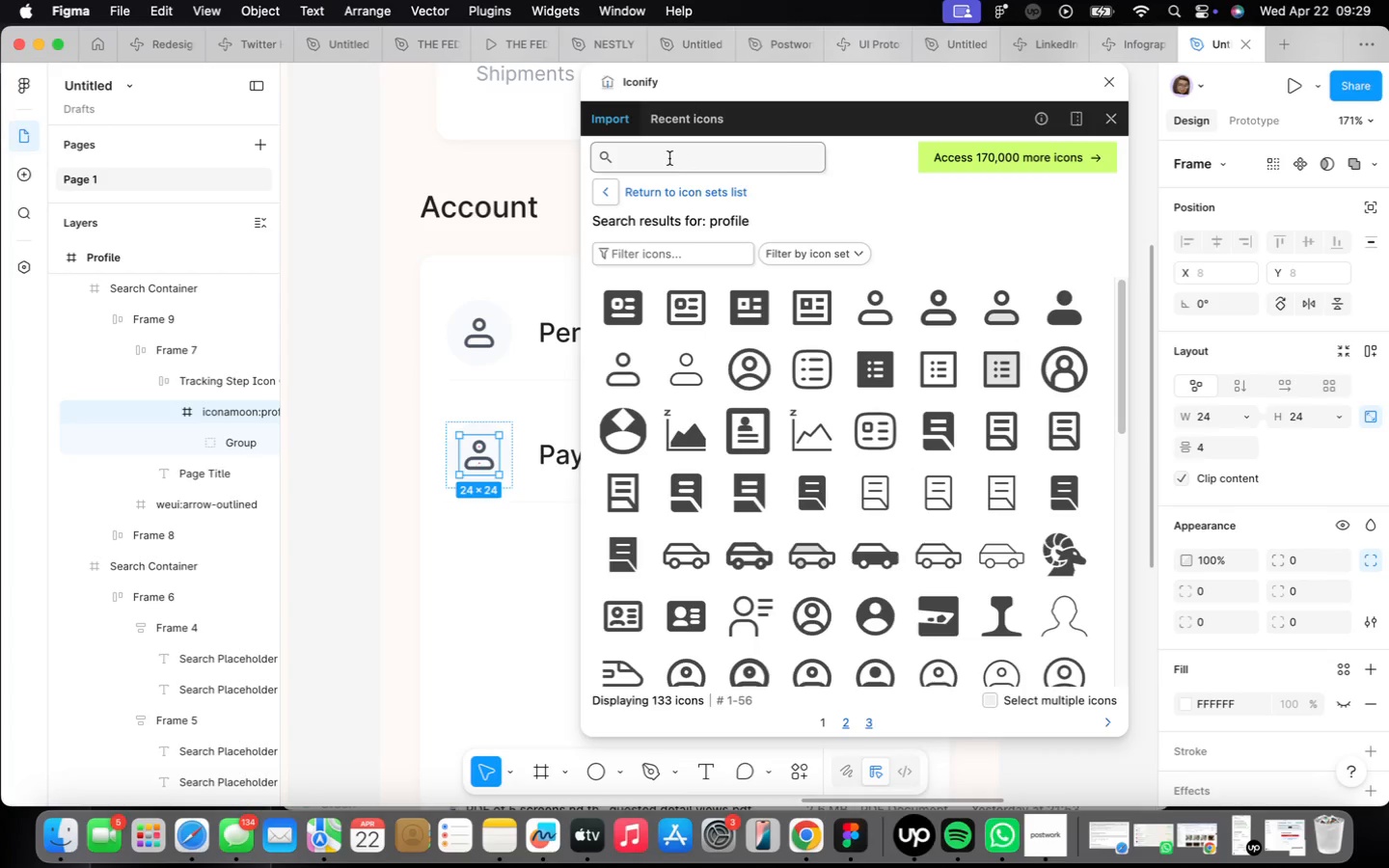 
type(card)
 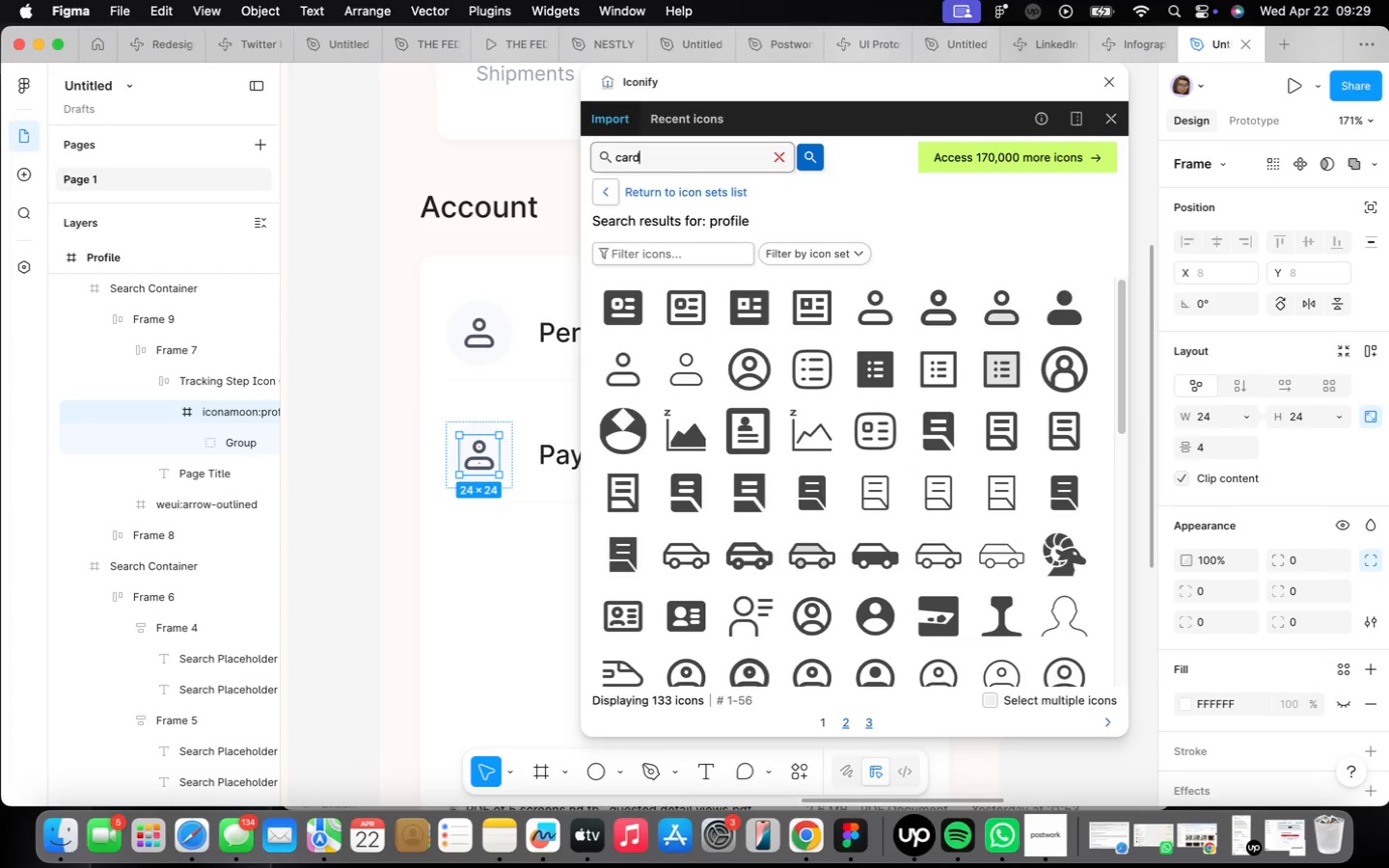 
key(Enter)
 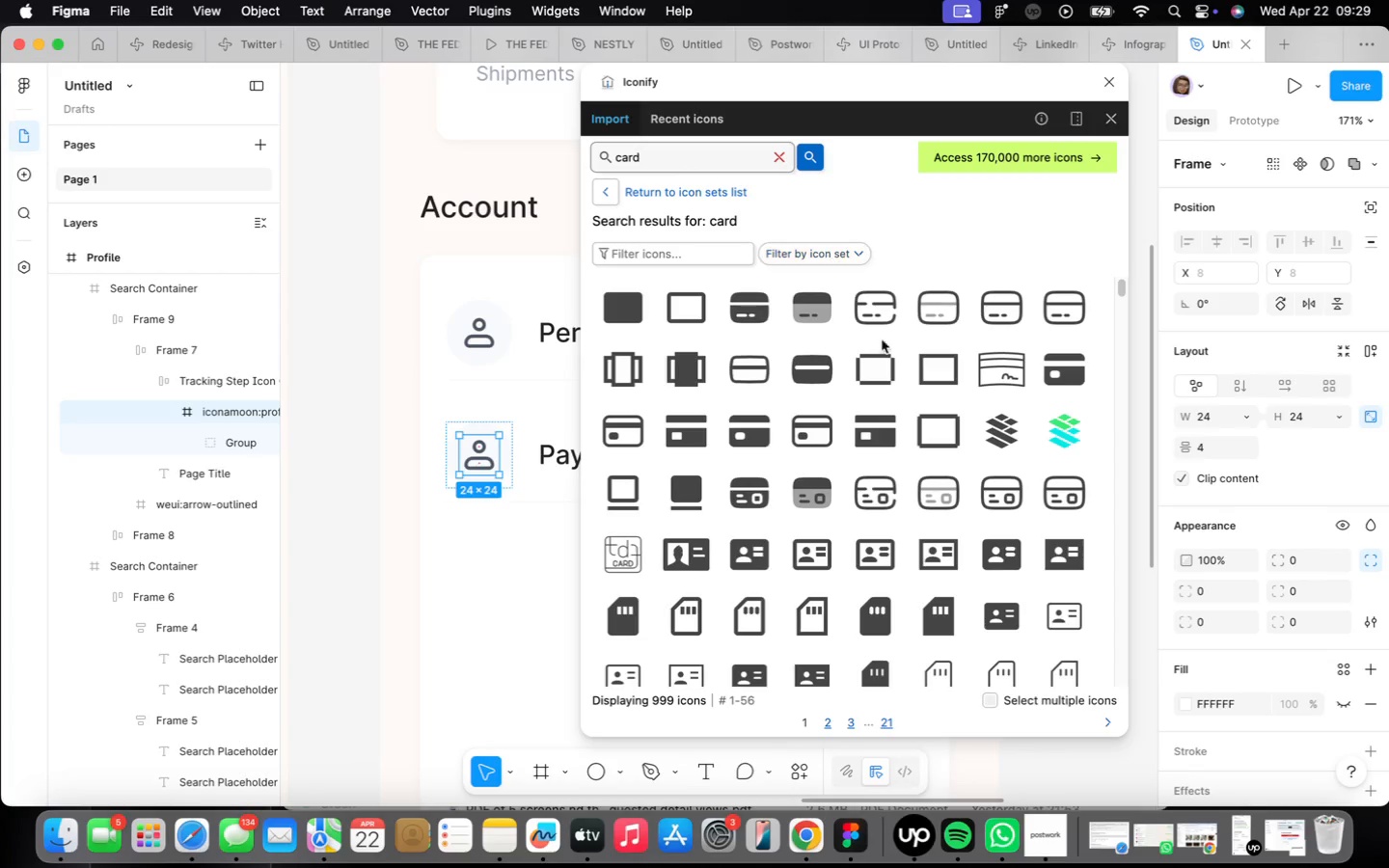 
mouse_move([947, 288])
 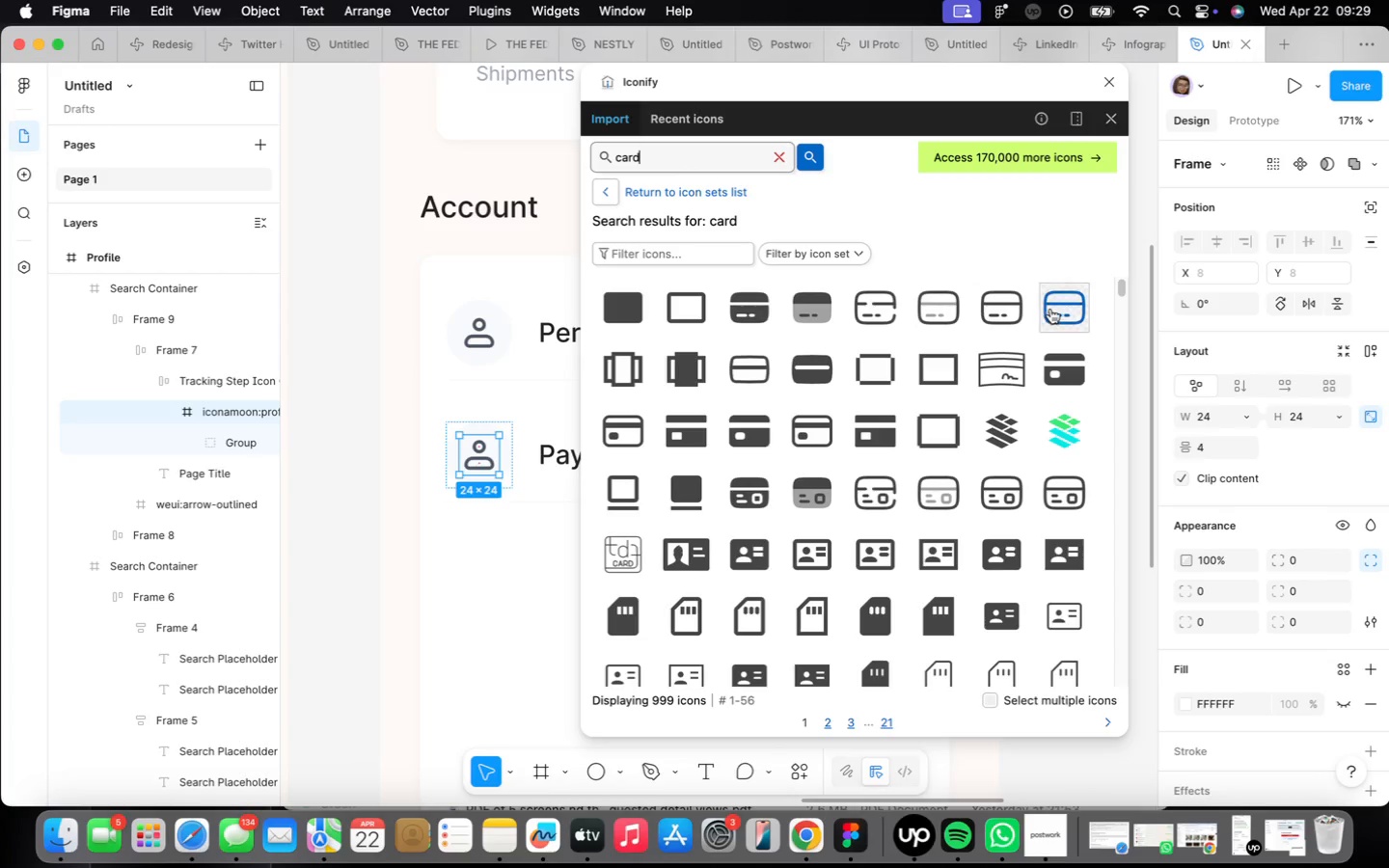 
left_click([1051, 309])
 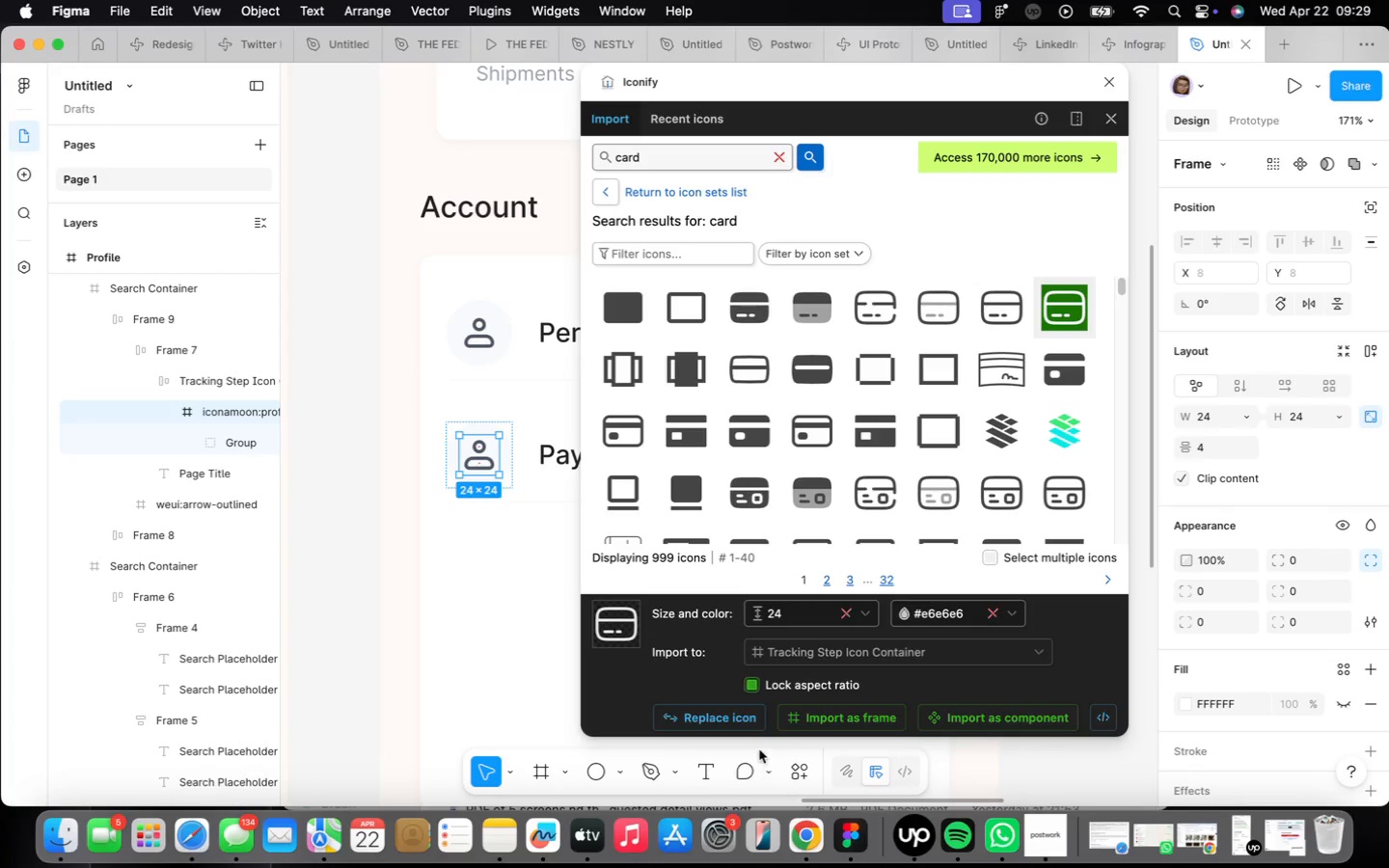 
left_click([749, 725])
 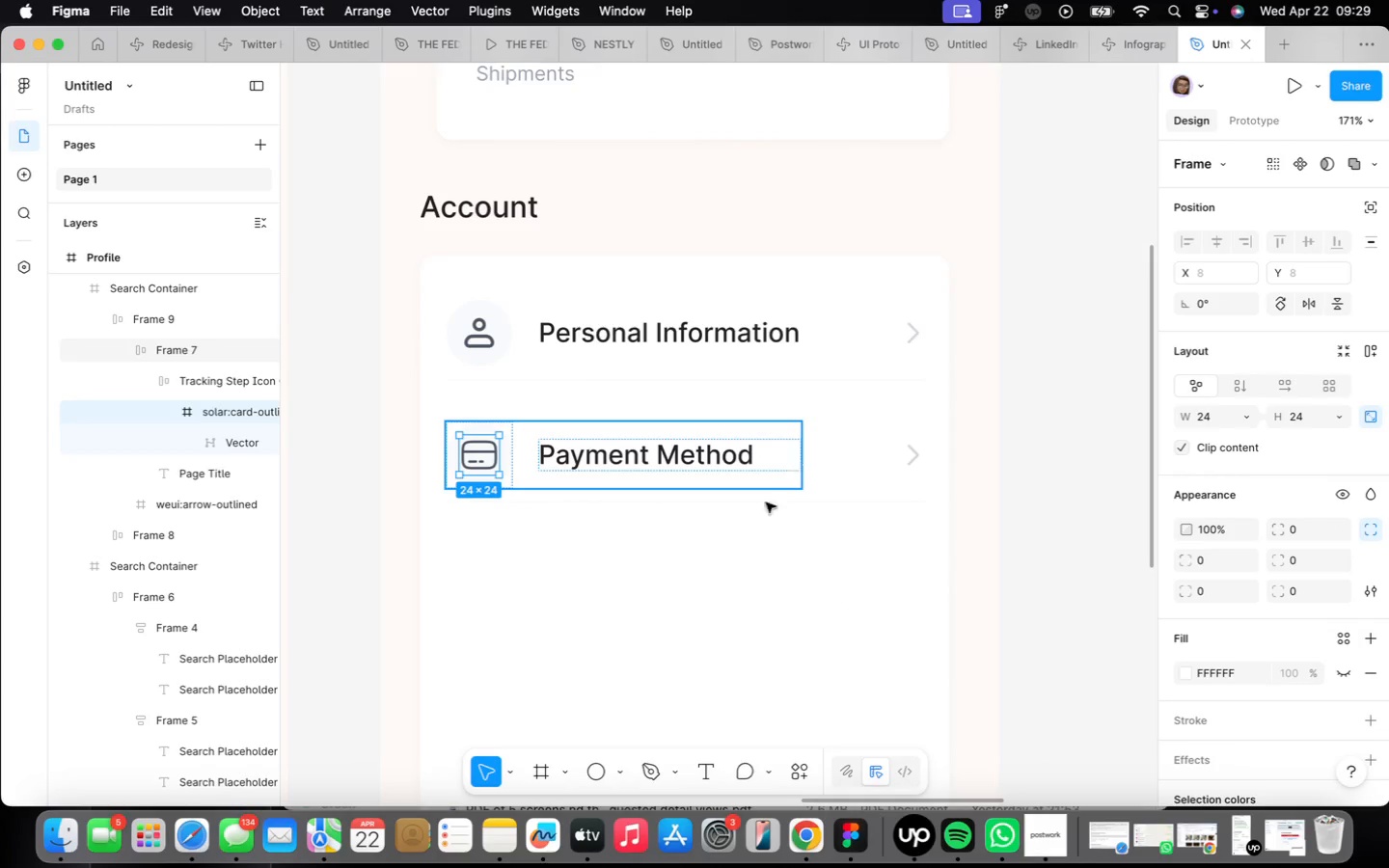 
double_click([735, 434])
 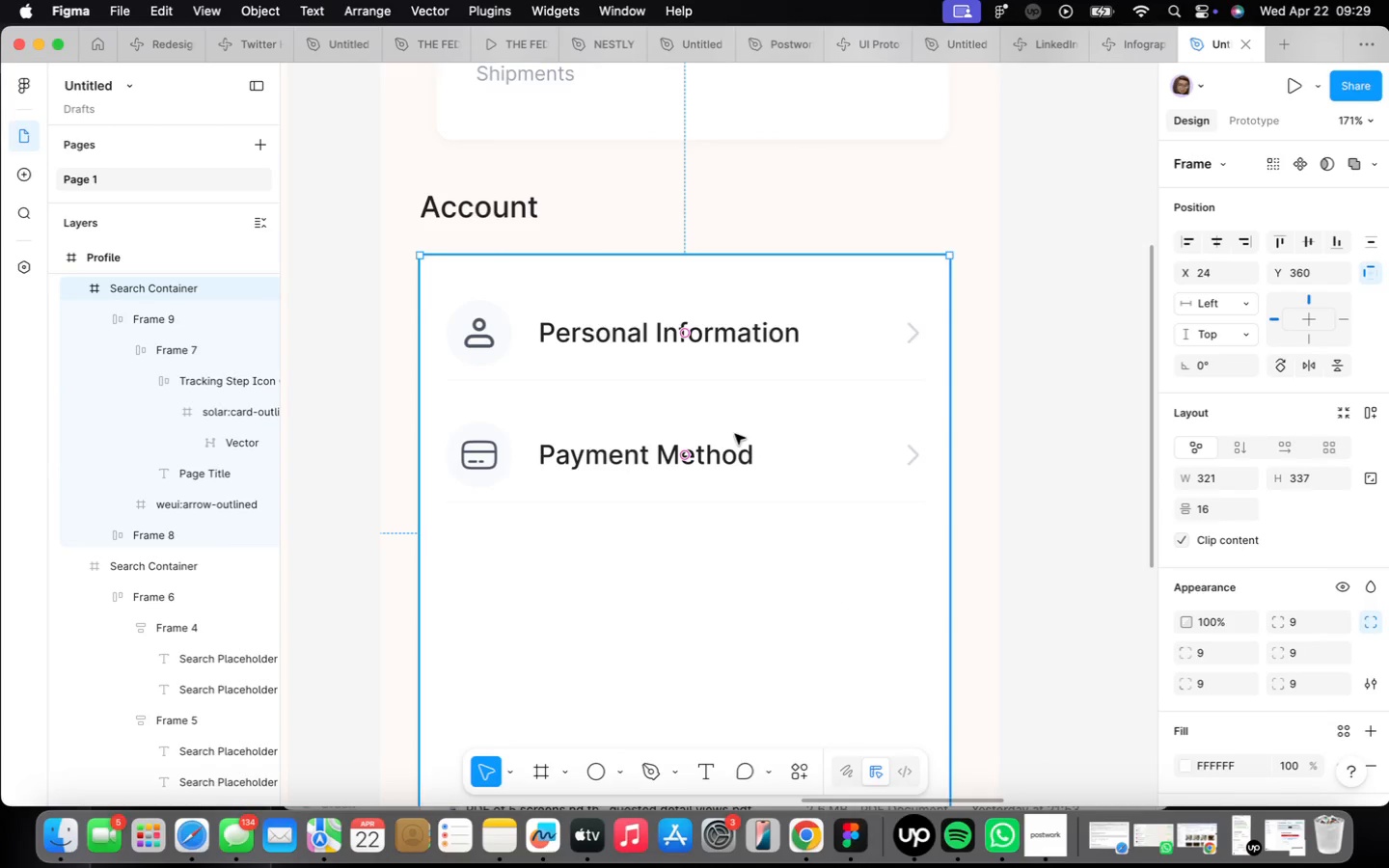 
triple_click([735, 434])
 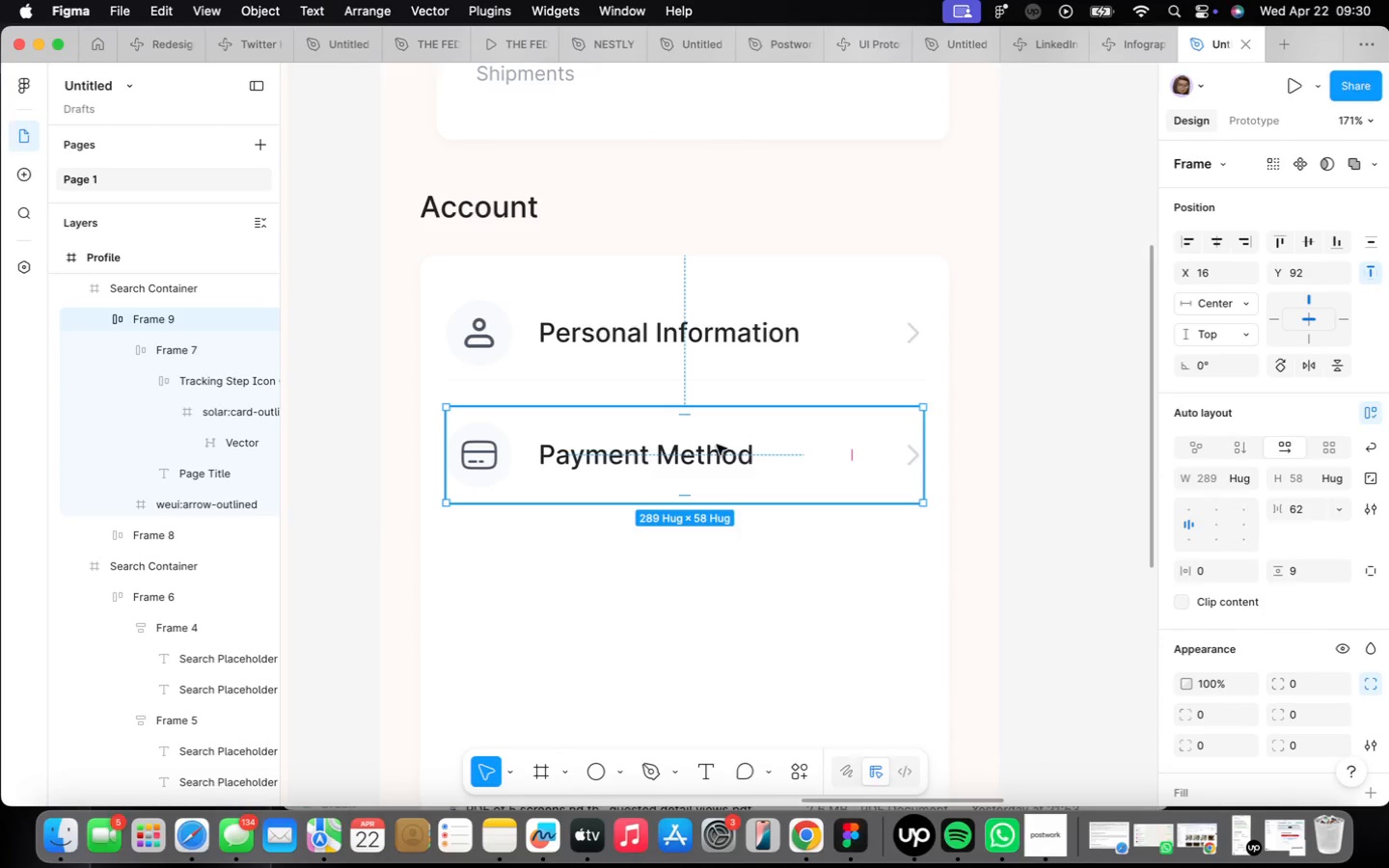 
hold_key(key=ShiftLeft, duration=0.47)
left_click([688, 356])
 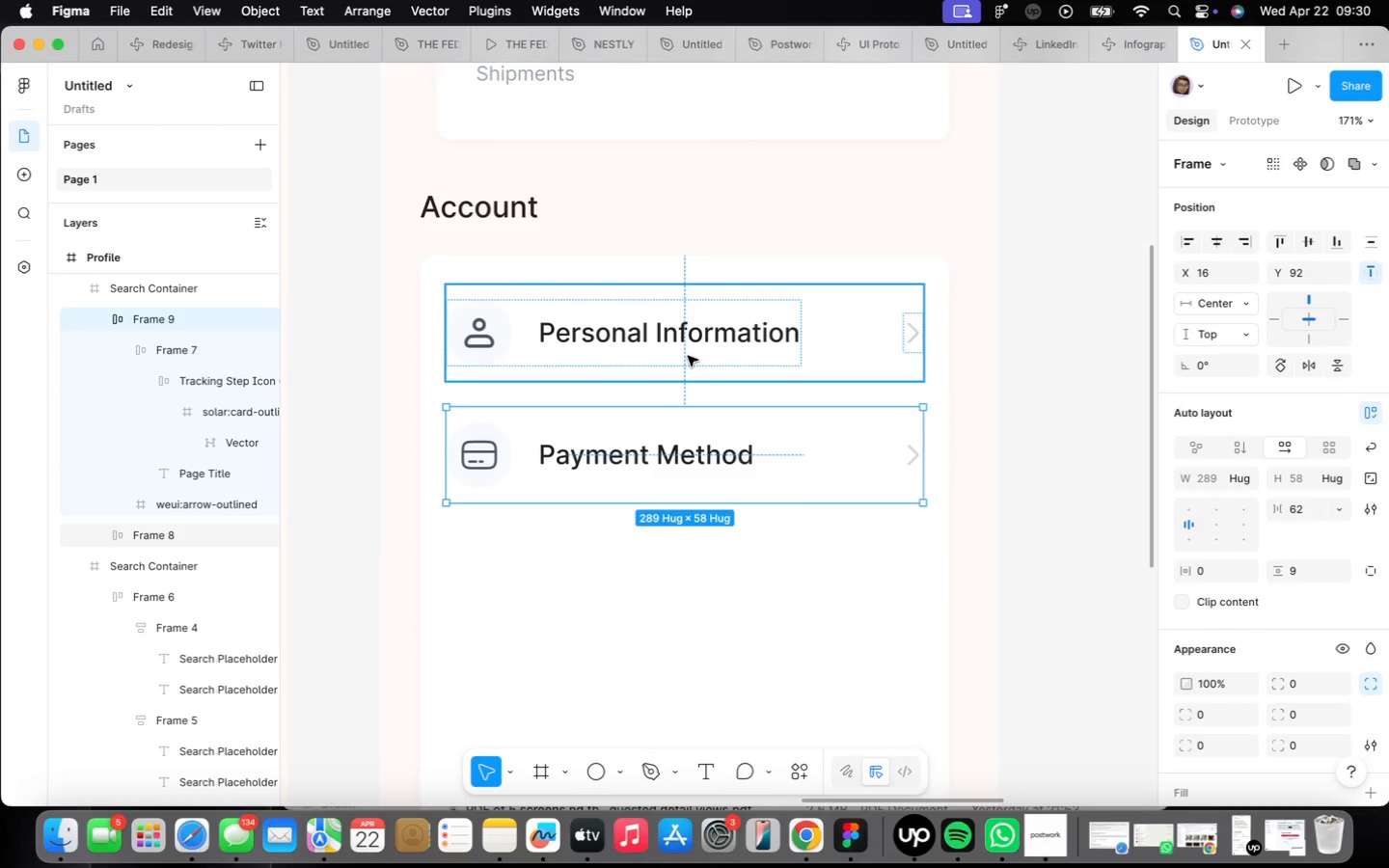 
key(Shift+ShiftLeft)
 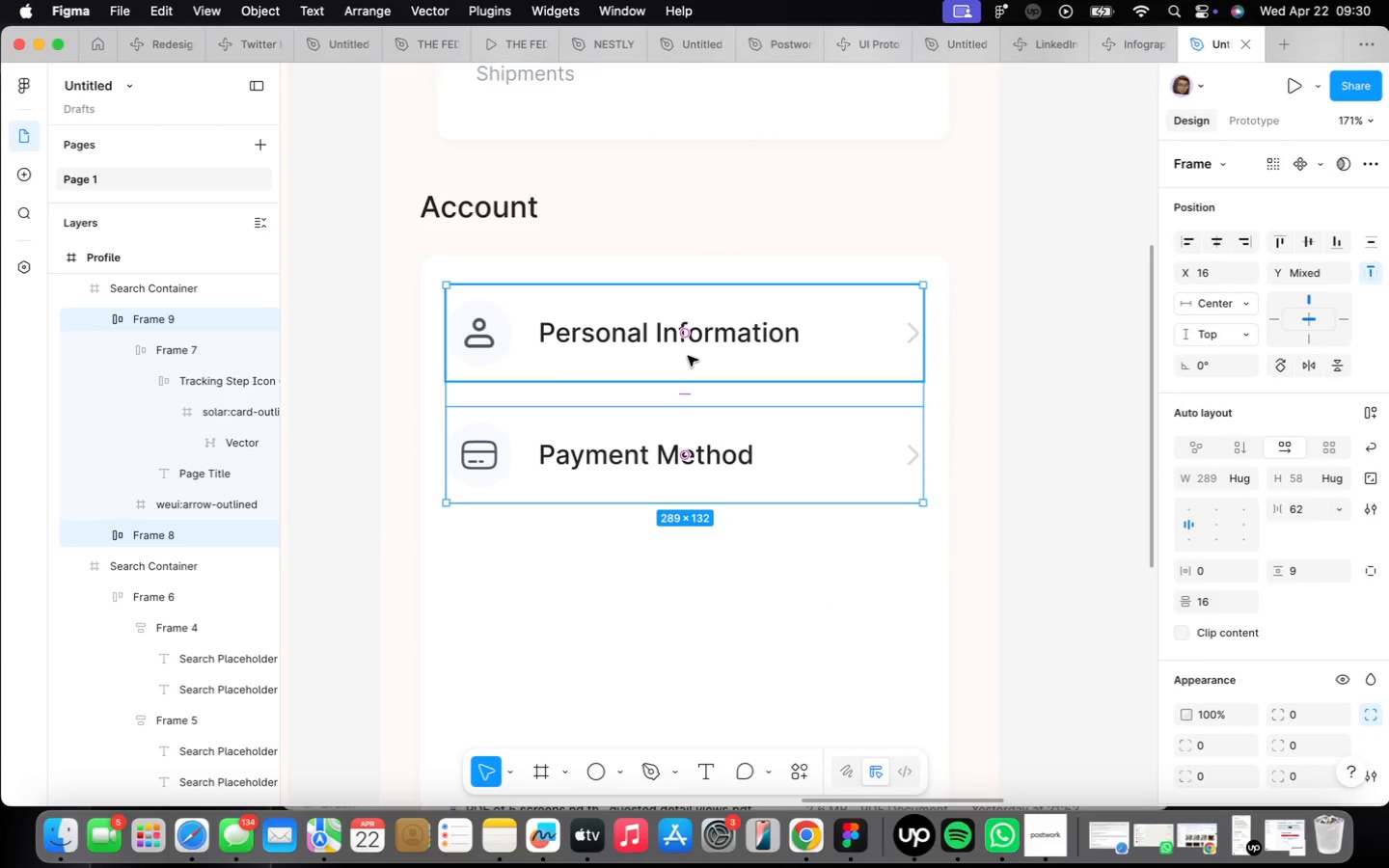 
key(Shift+A)
 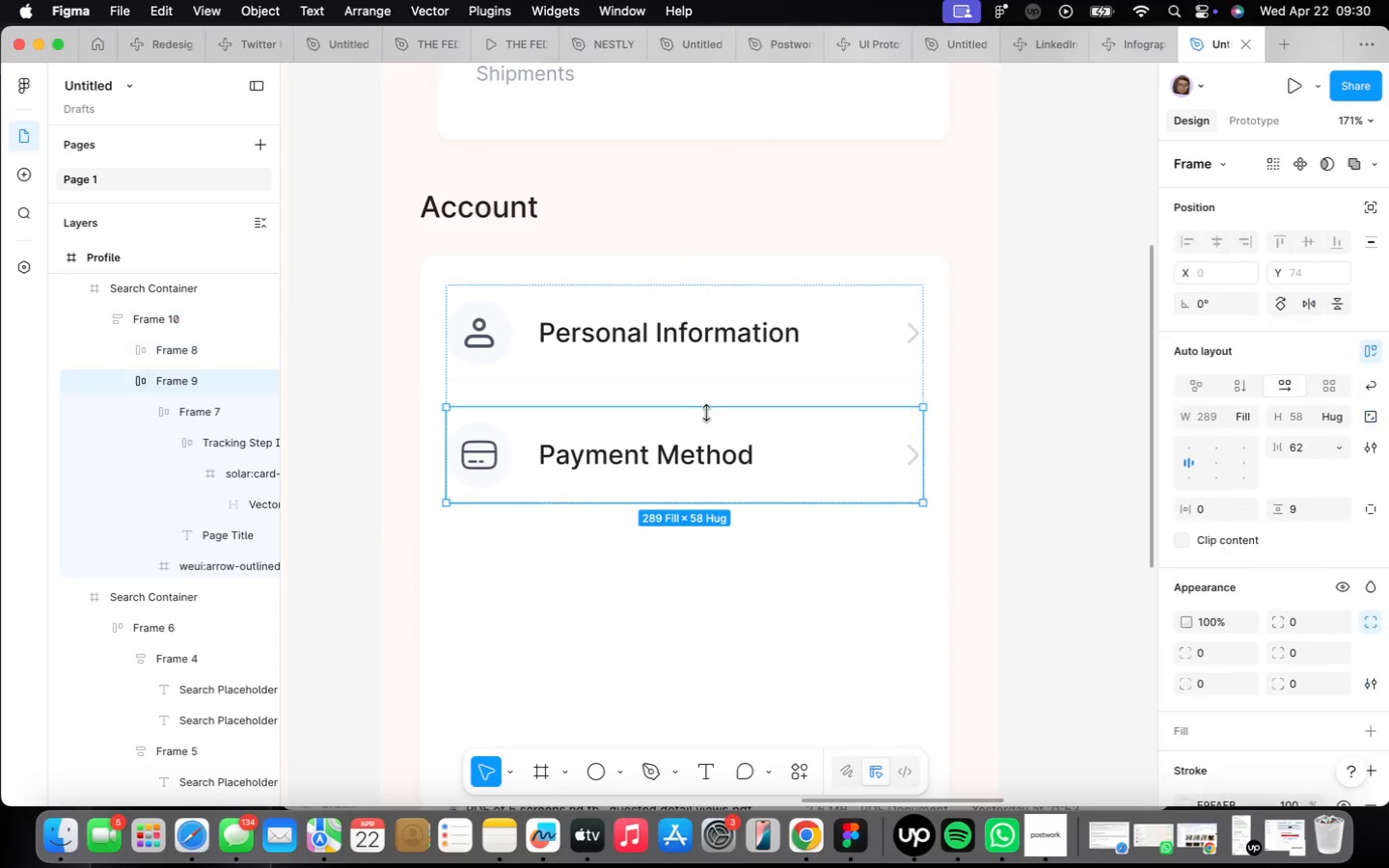 
key(Meta+CommandLeft)
 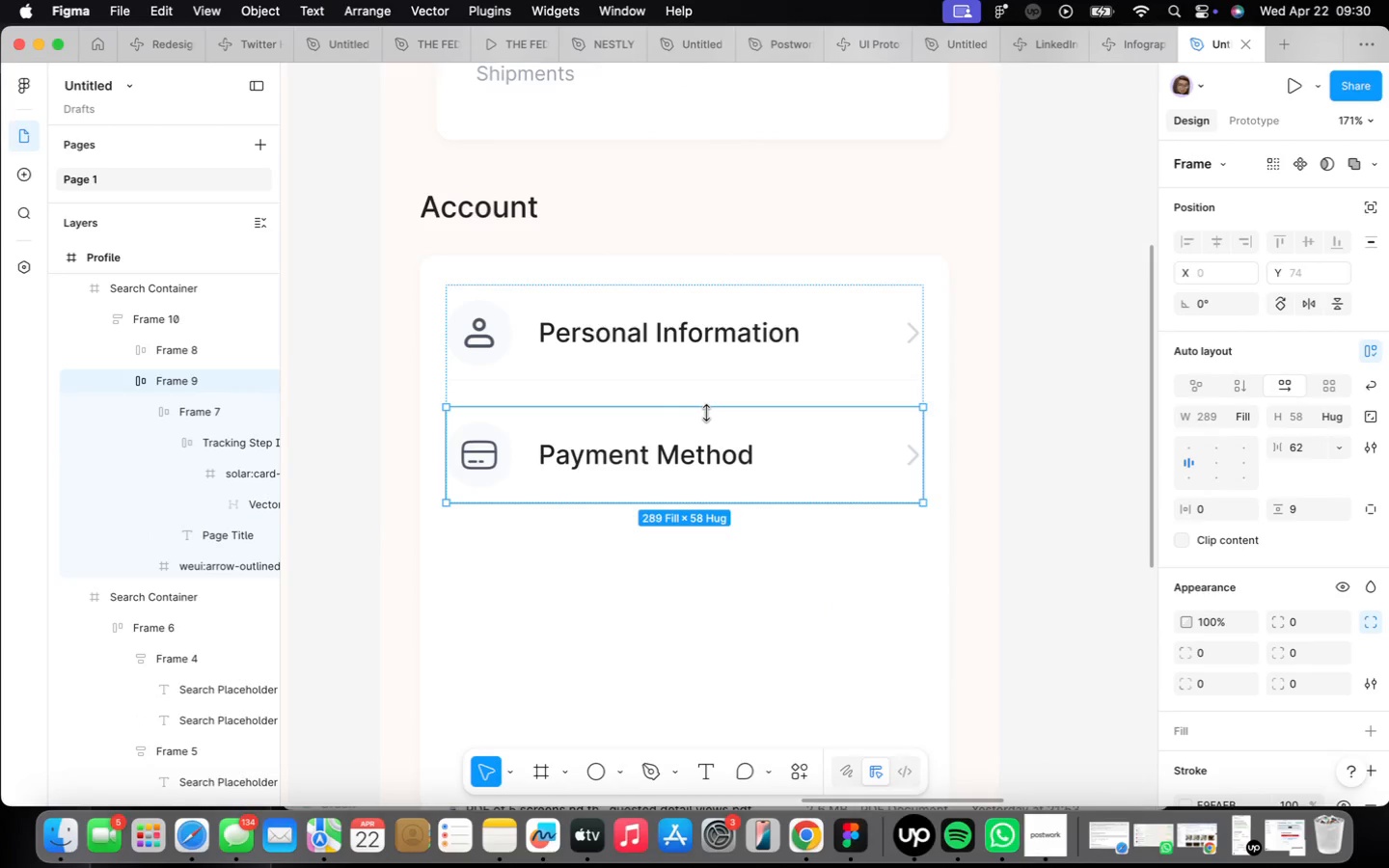 
key(Meta+D)
 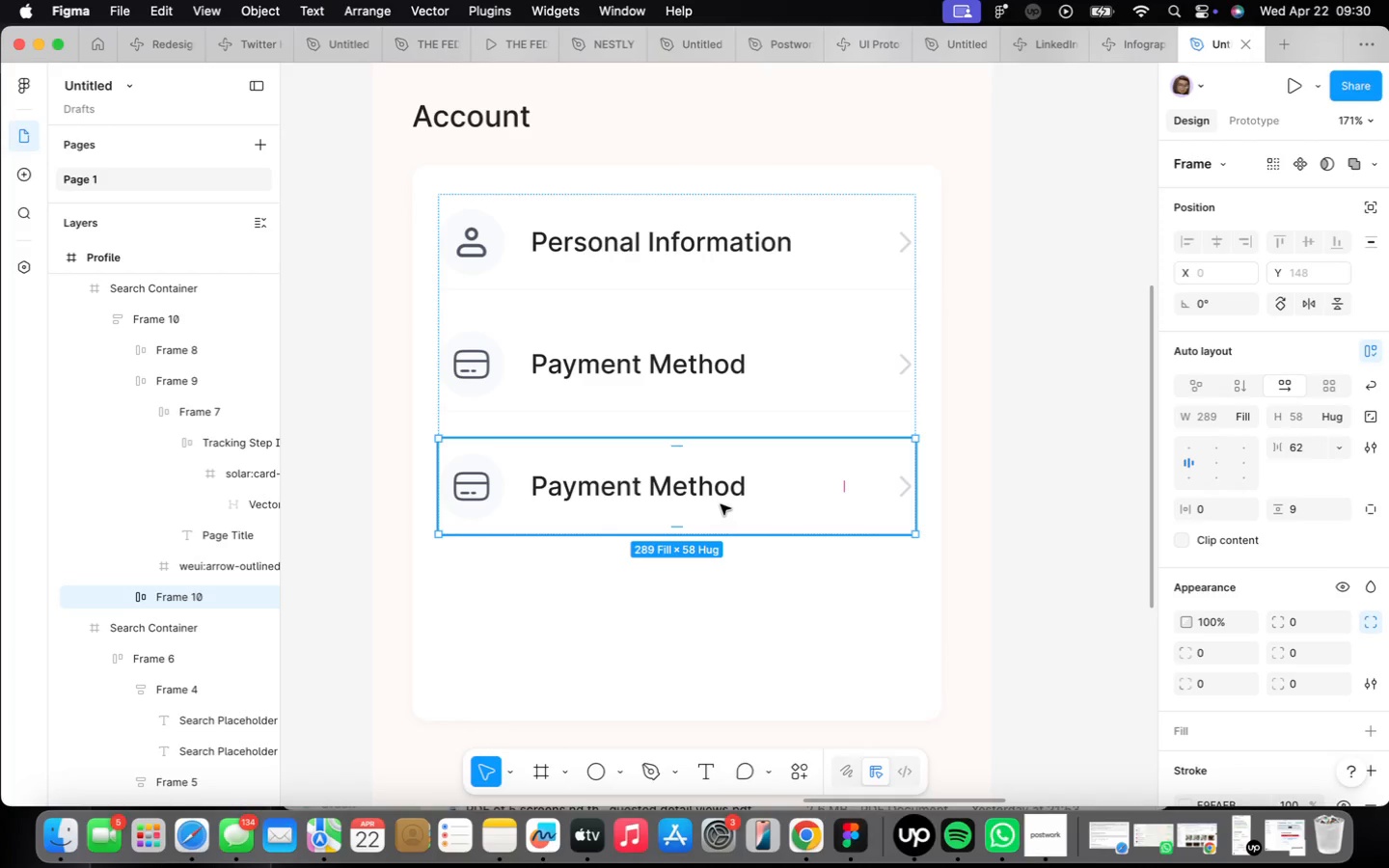 
wait(5.77)
 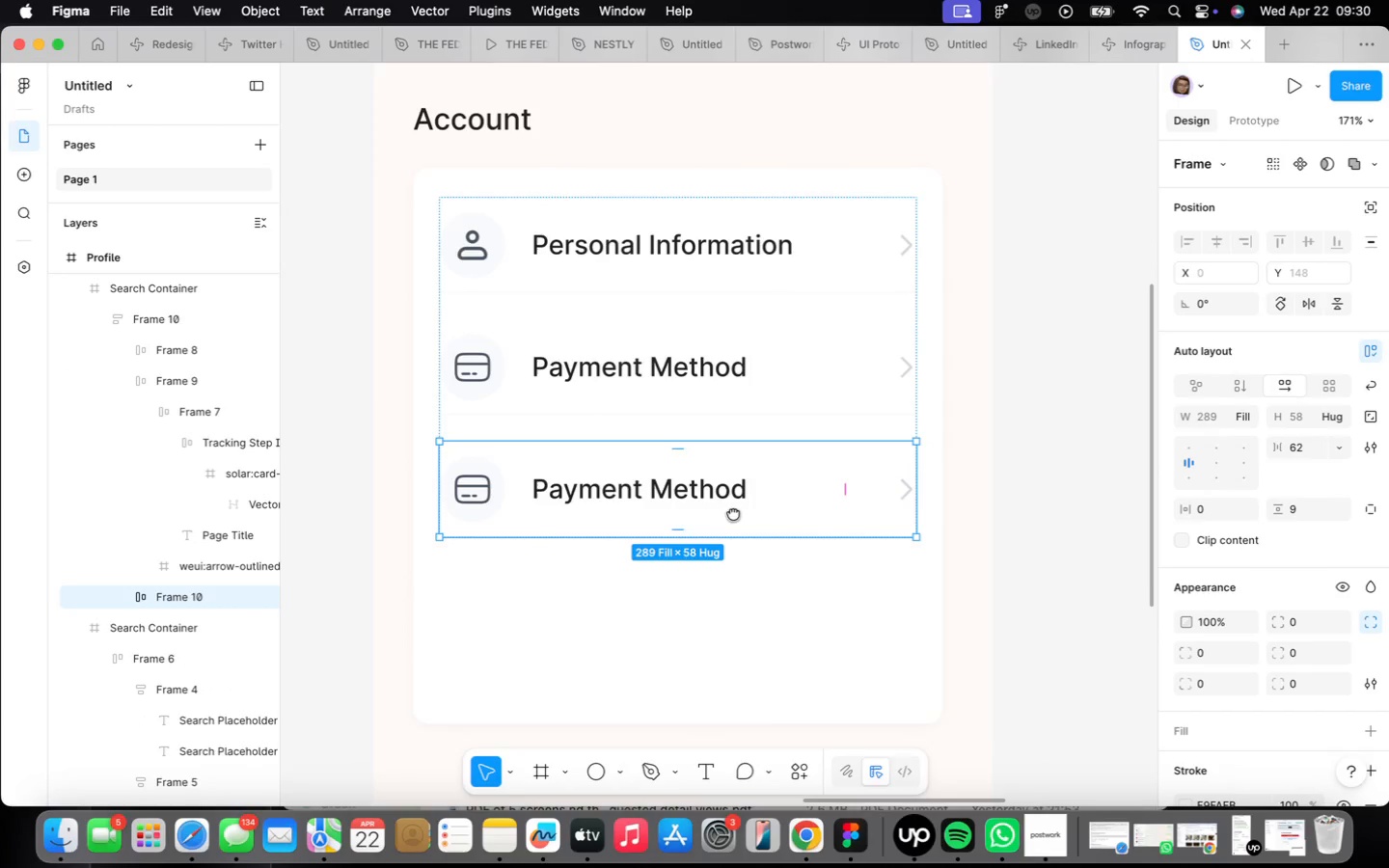 
double_click([683, 501])
 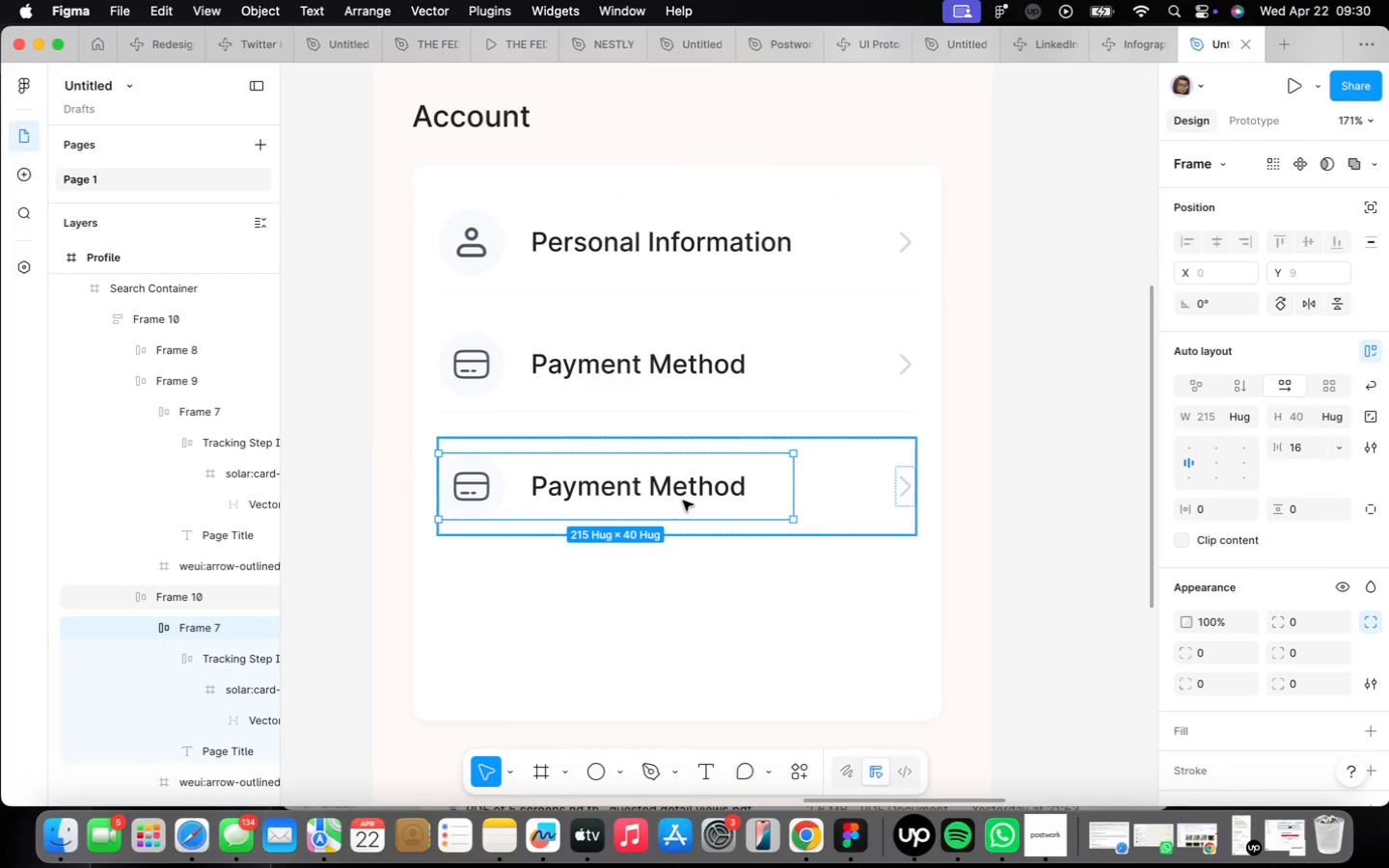 
triple_click([683, 501])
 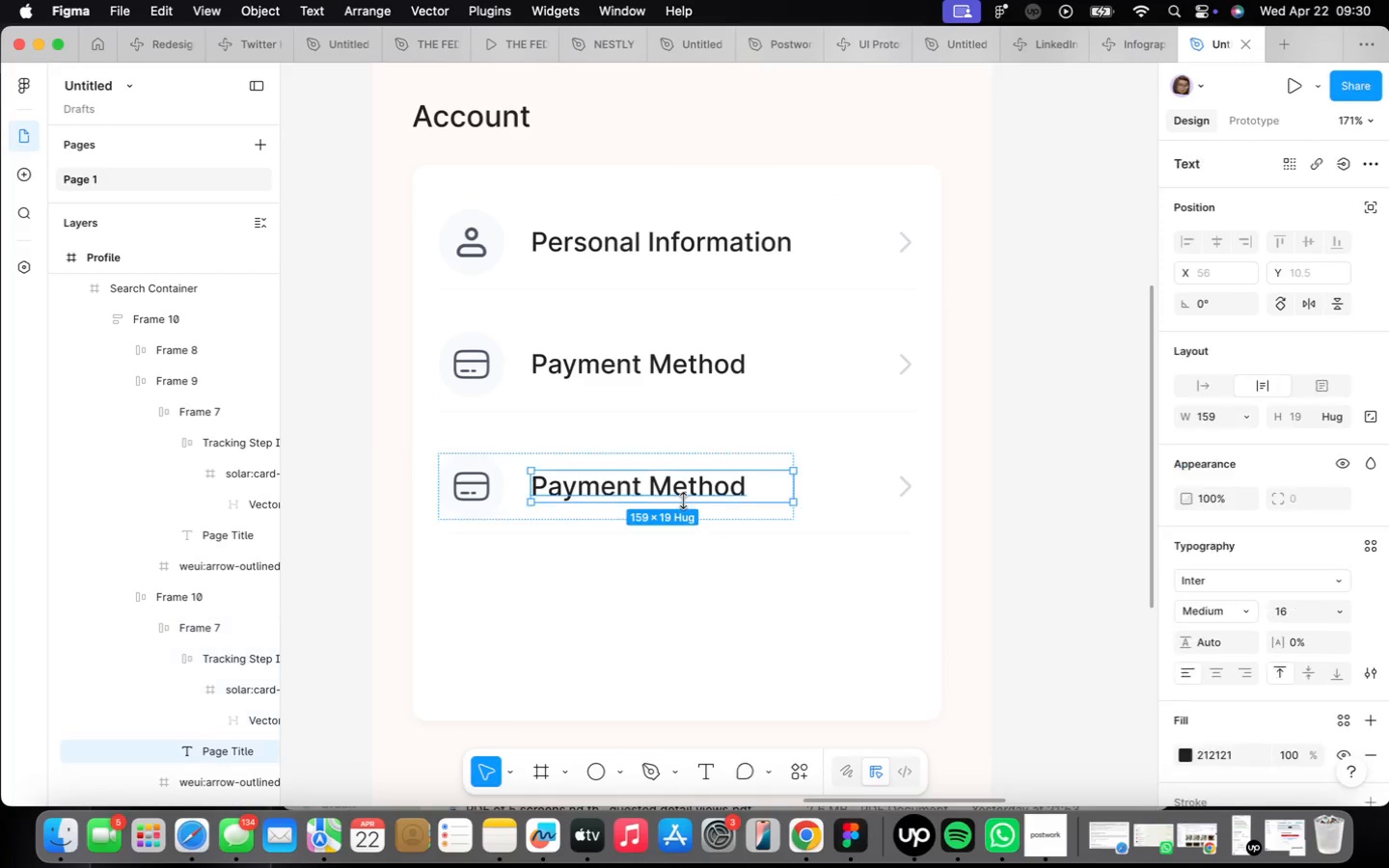 
triple_click([683, 501])
 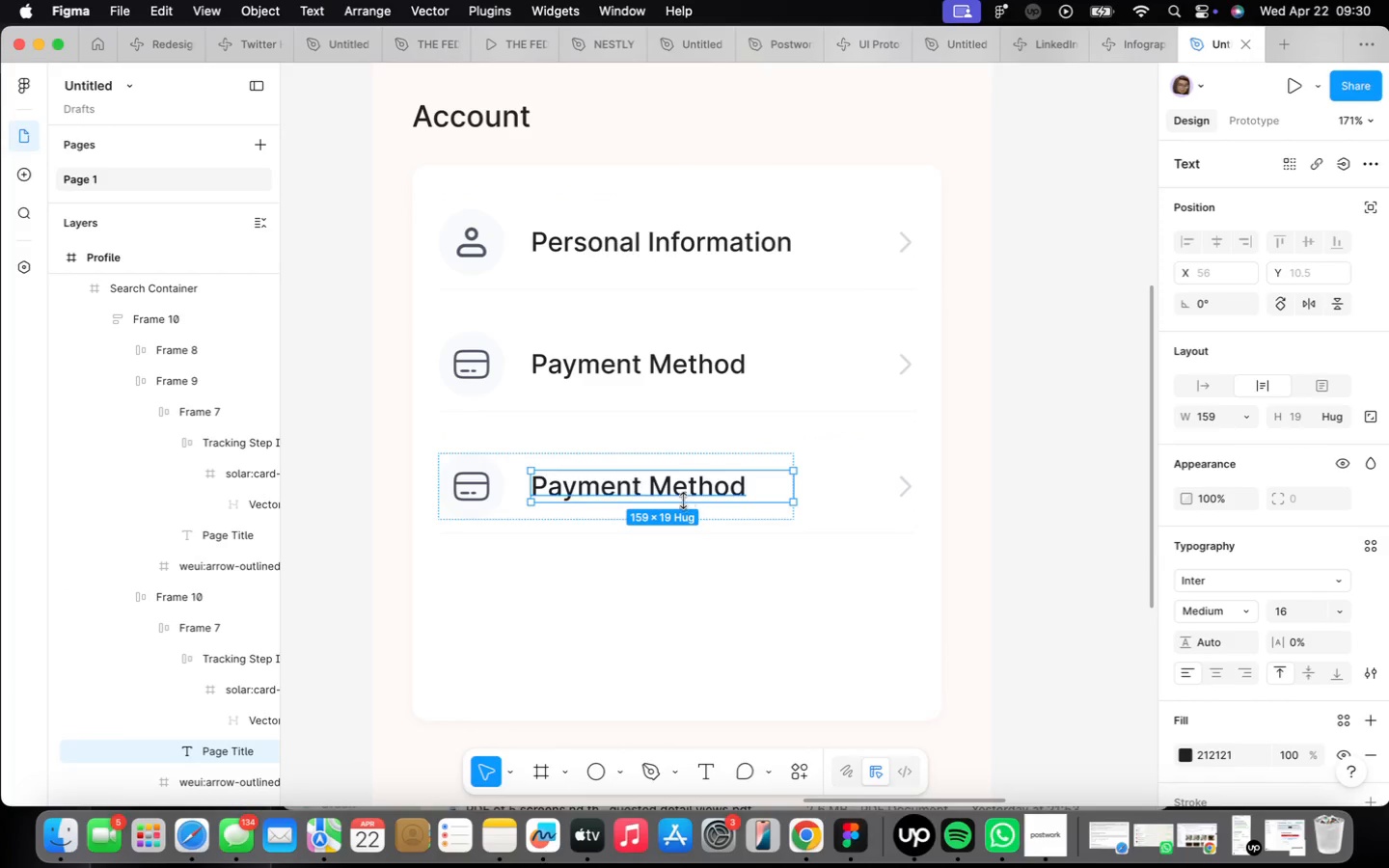 
triple_click([683, 501])
 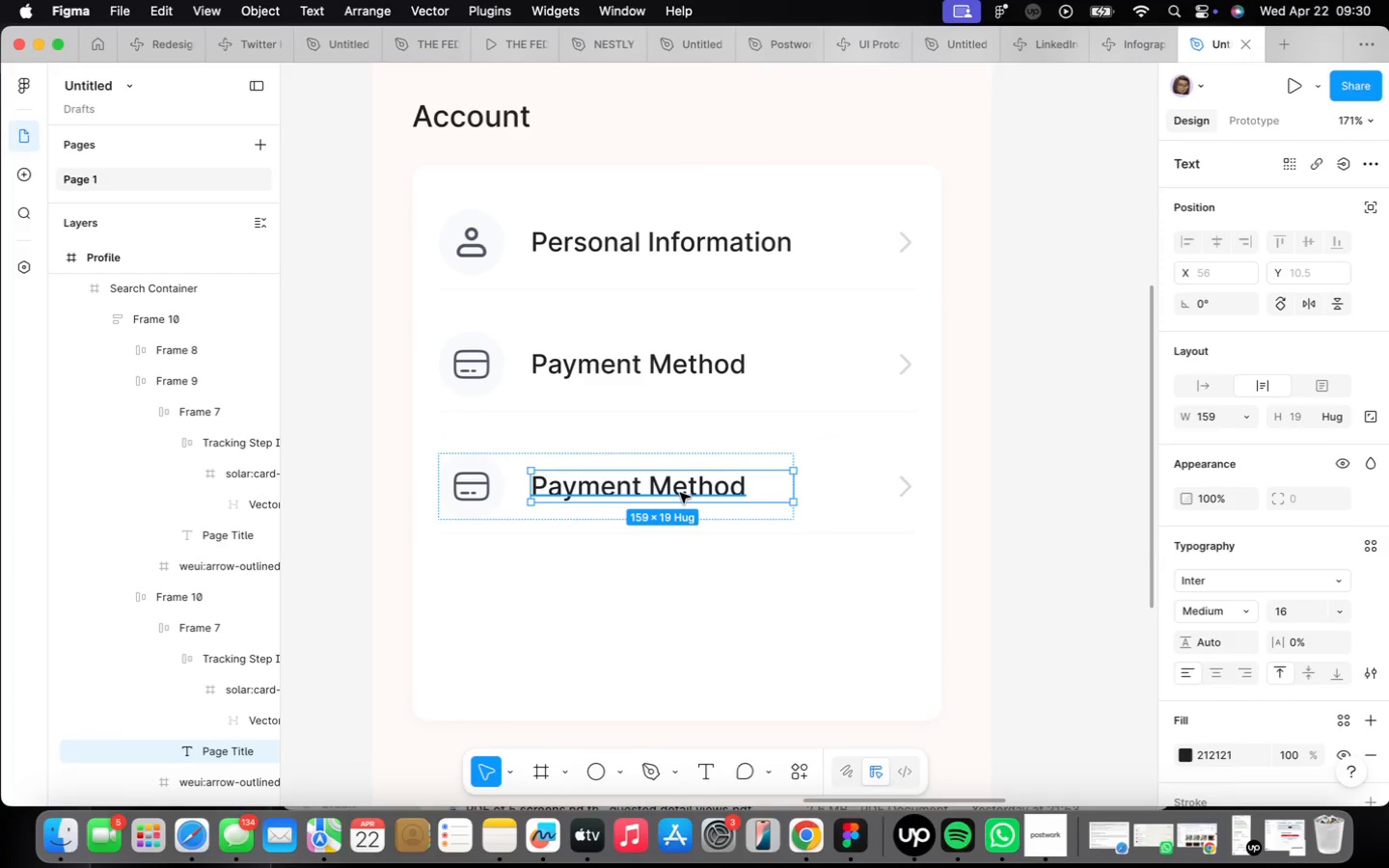 
left_click([680, 493])
 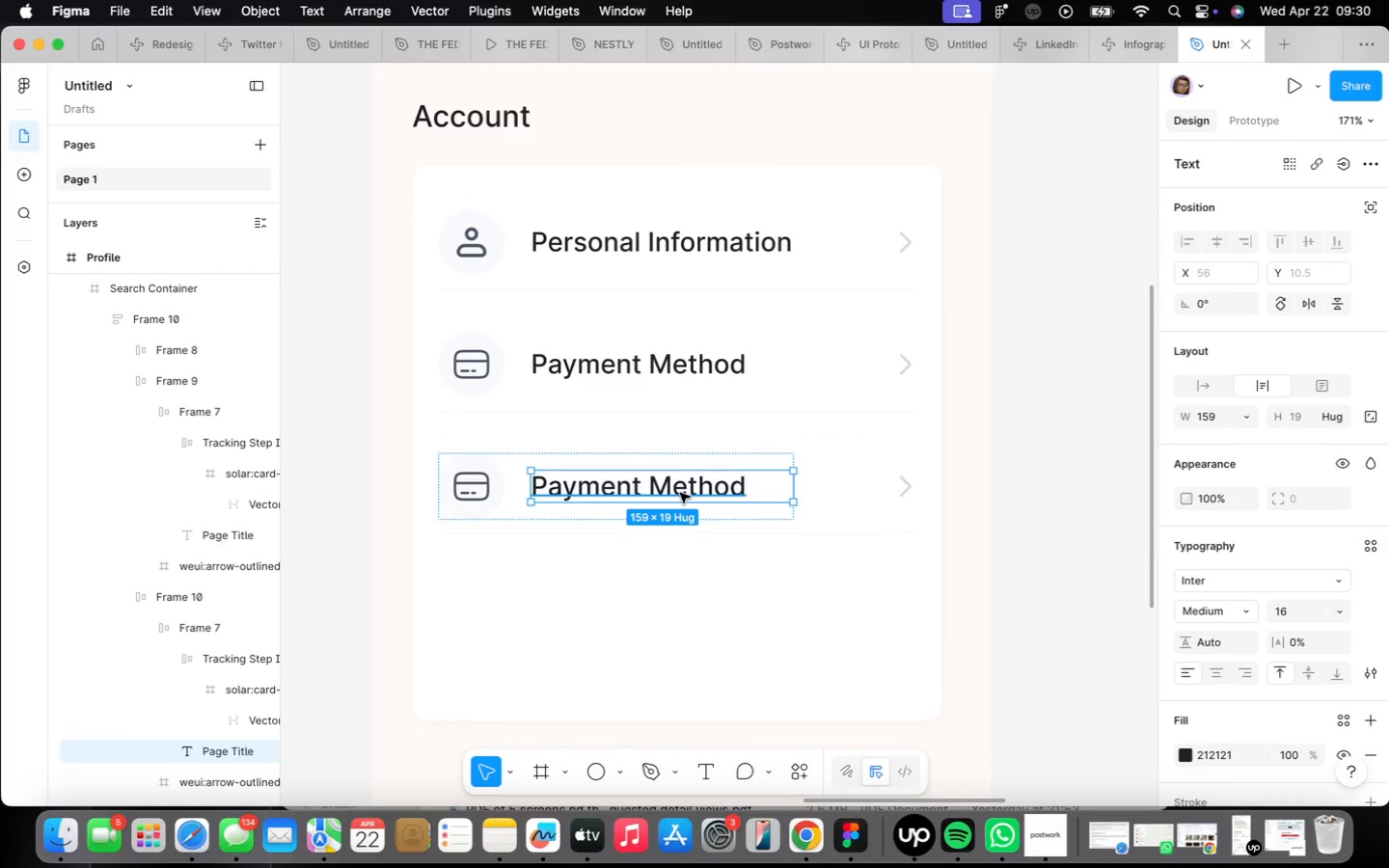 
double_click([680, 493])
 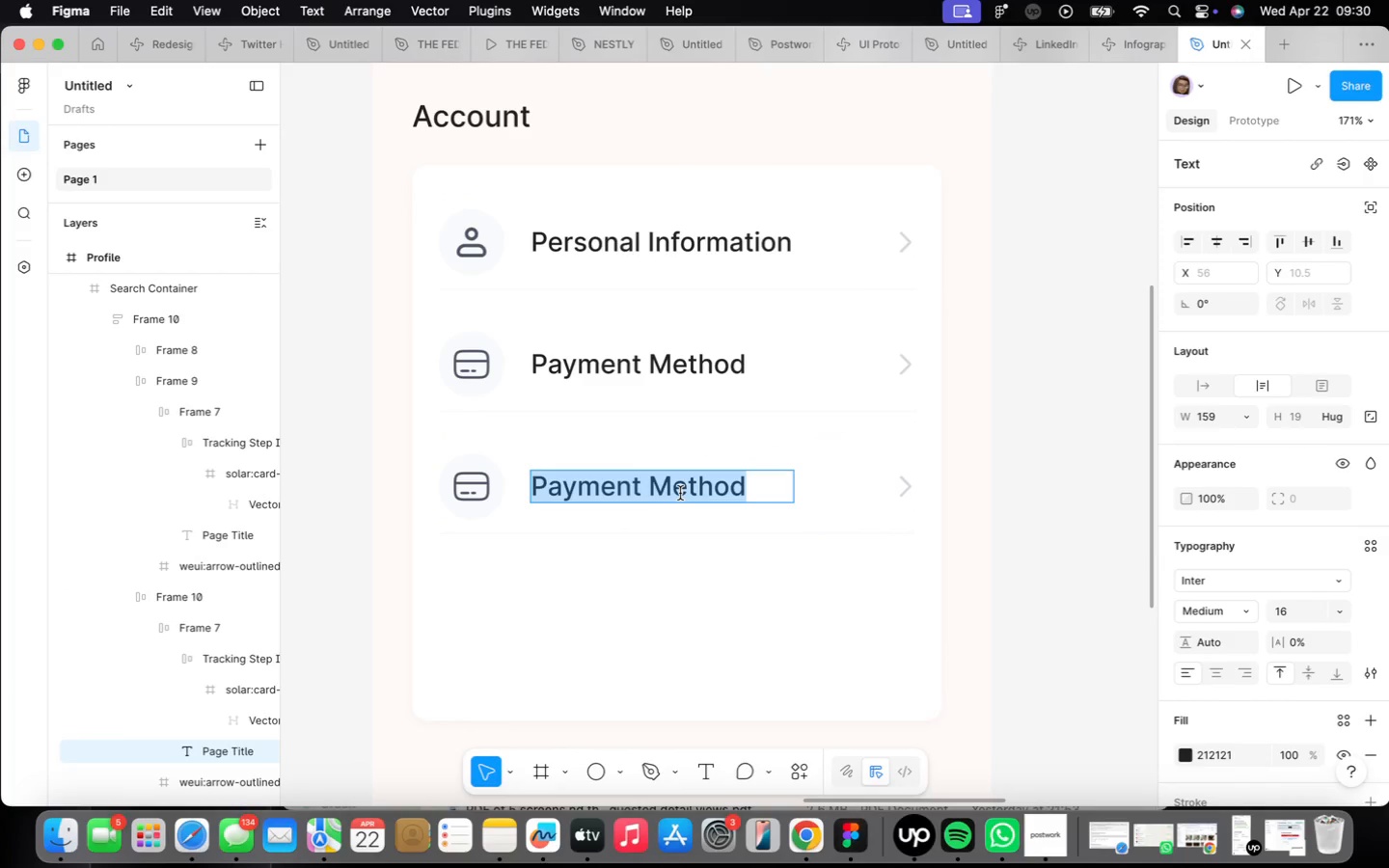 
type(Notifications)
 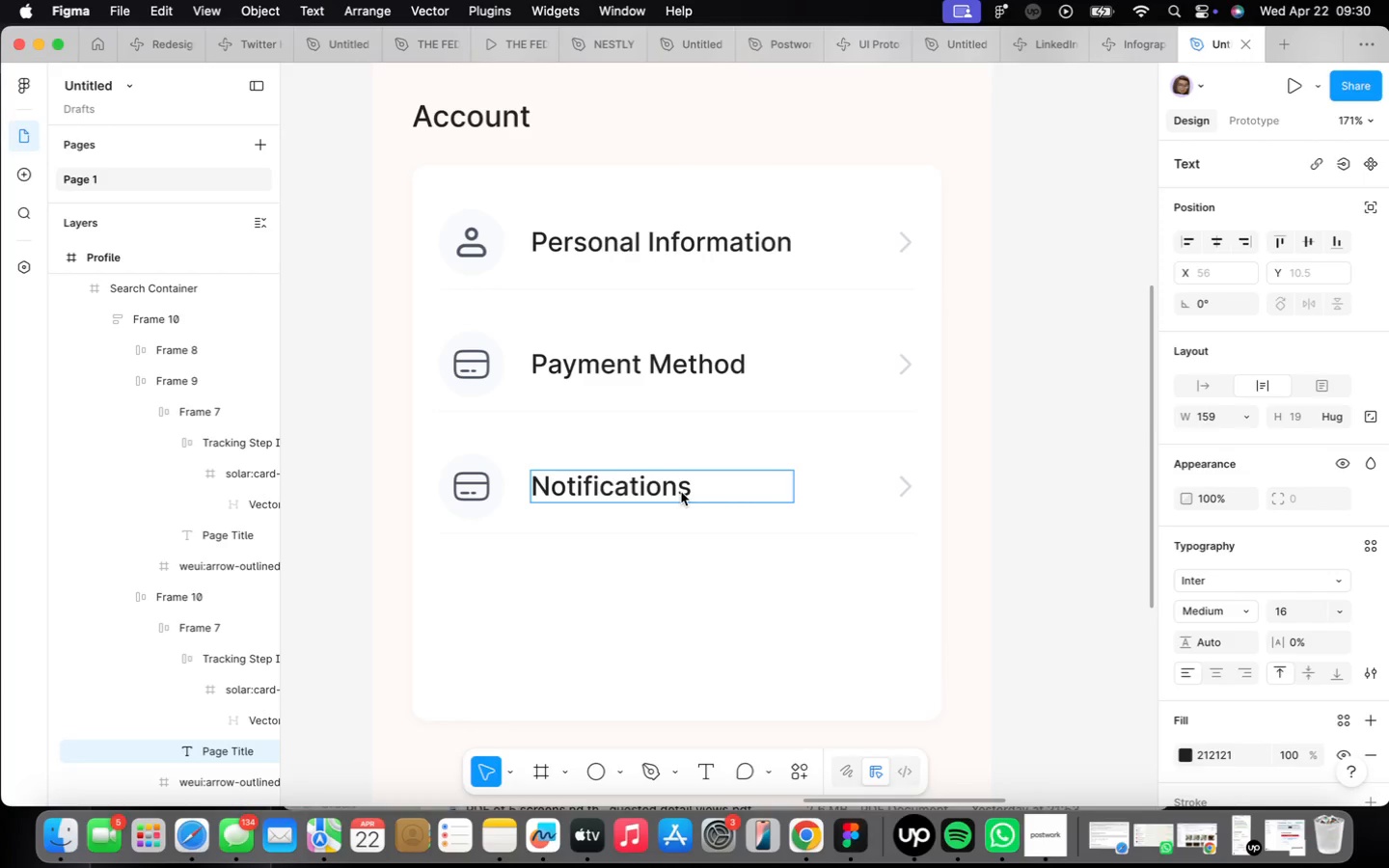 
left_click([726, 594])
 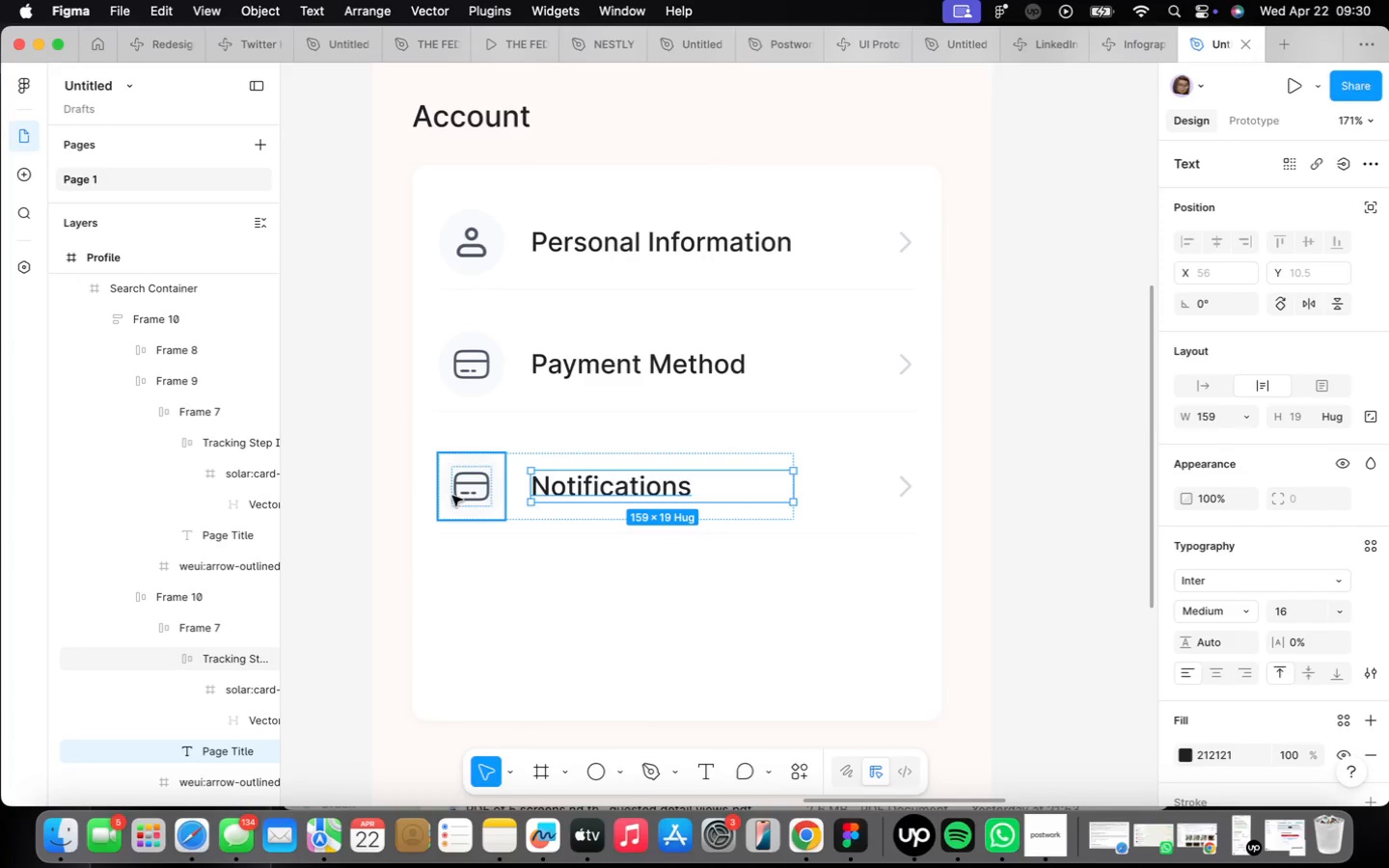 
double_click([460, 493])
 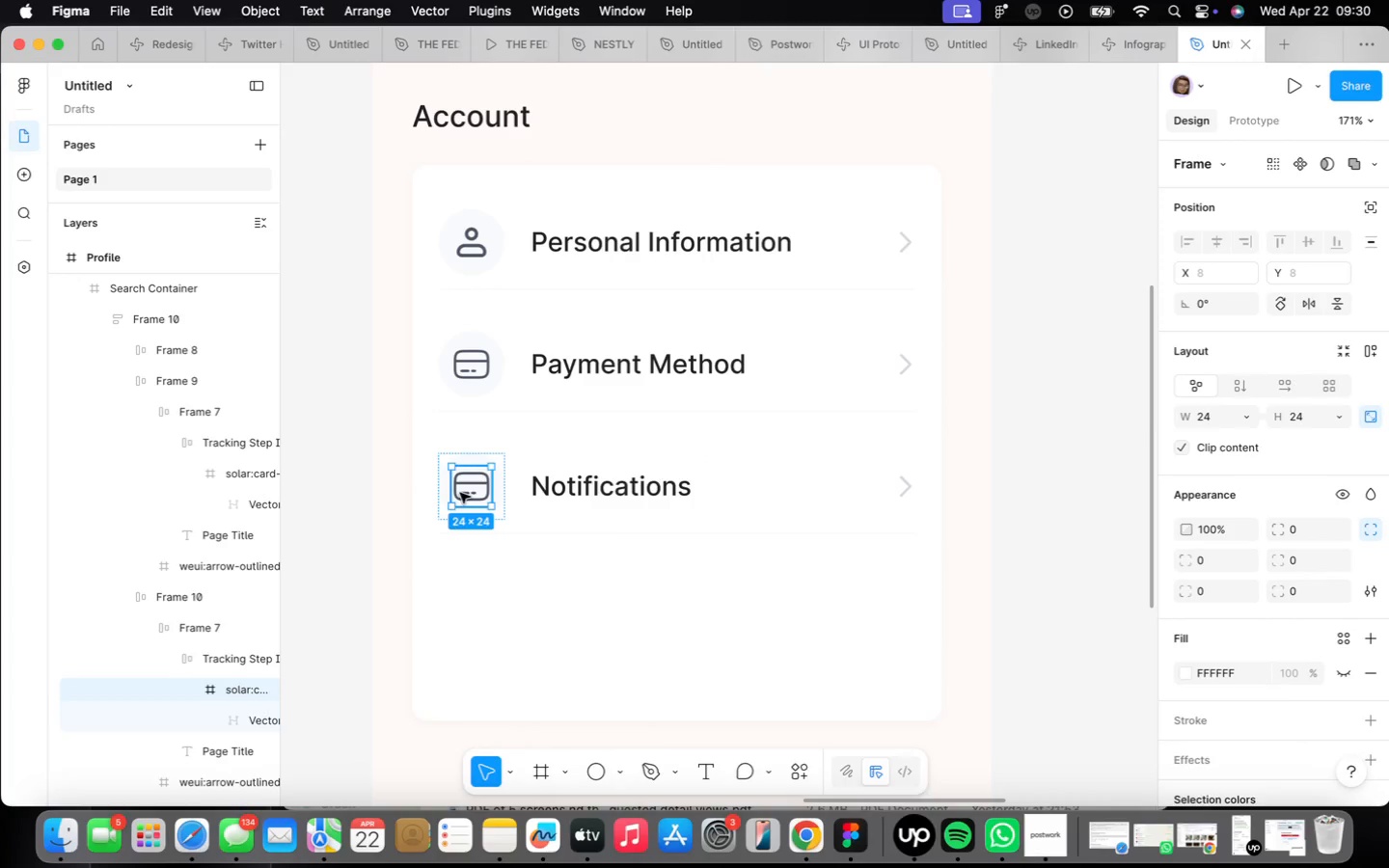 
right_click([460, 493])
 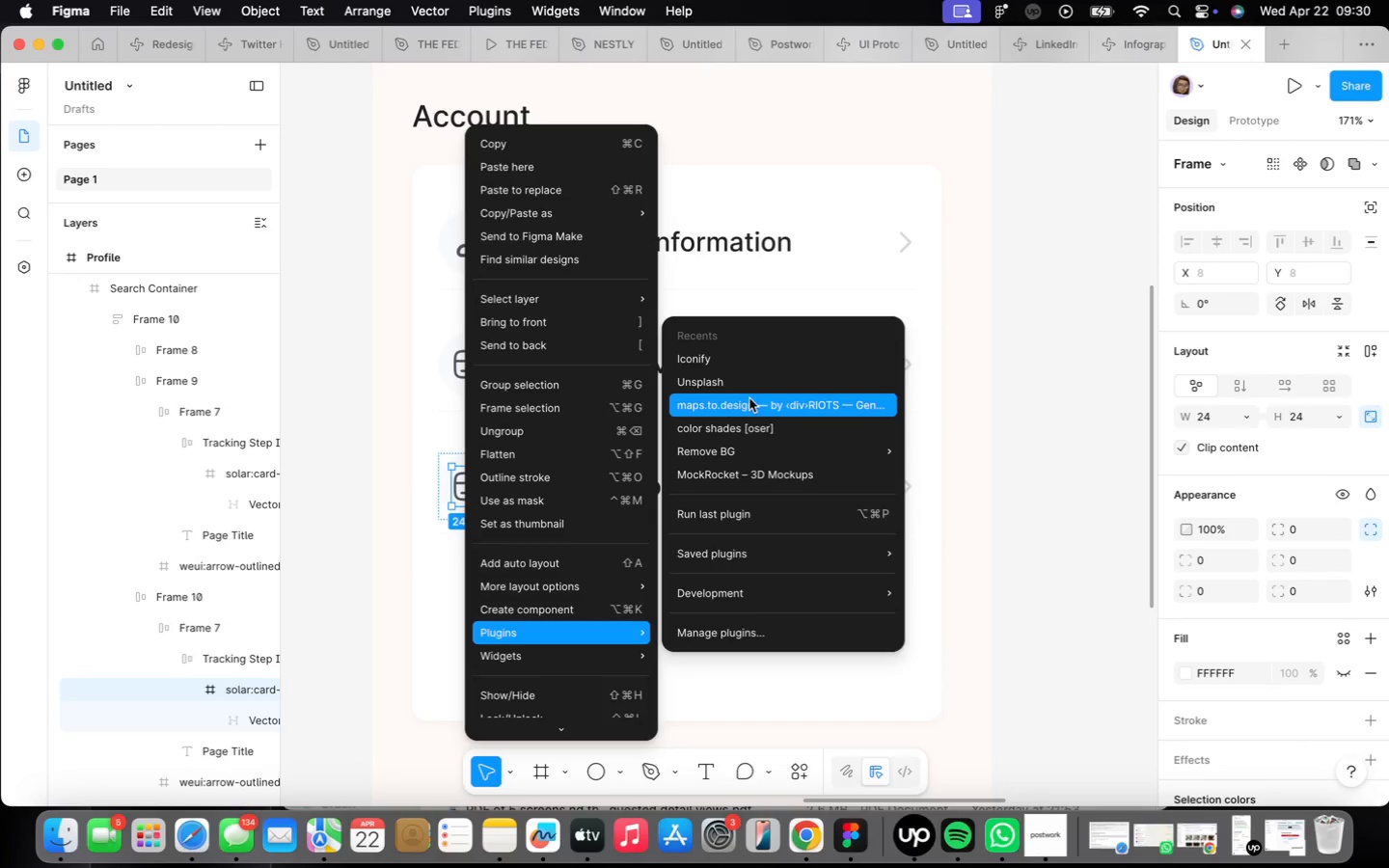 
left_click([743, 362])
 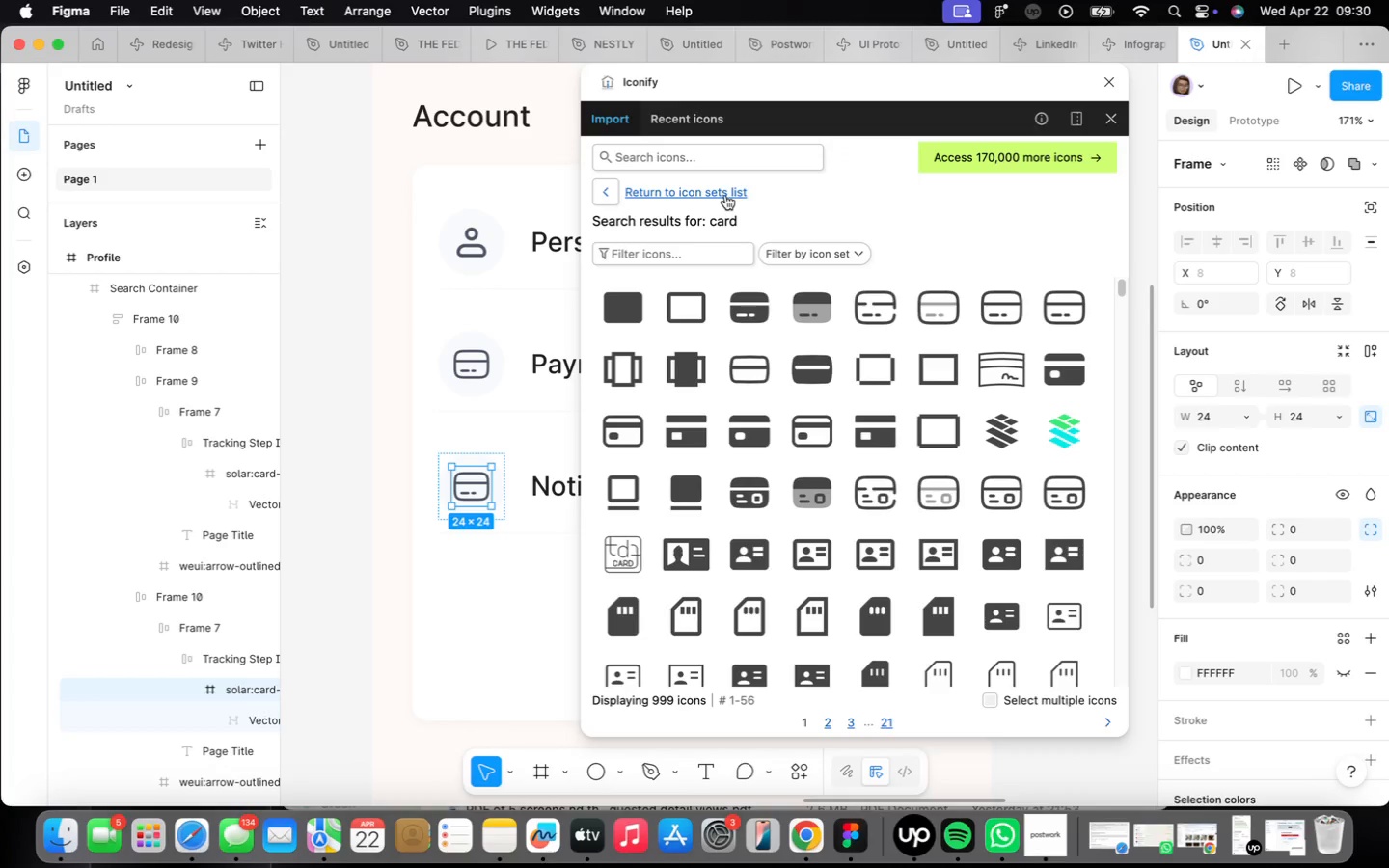 
left_click([667, 160])
 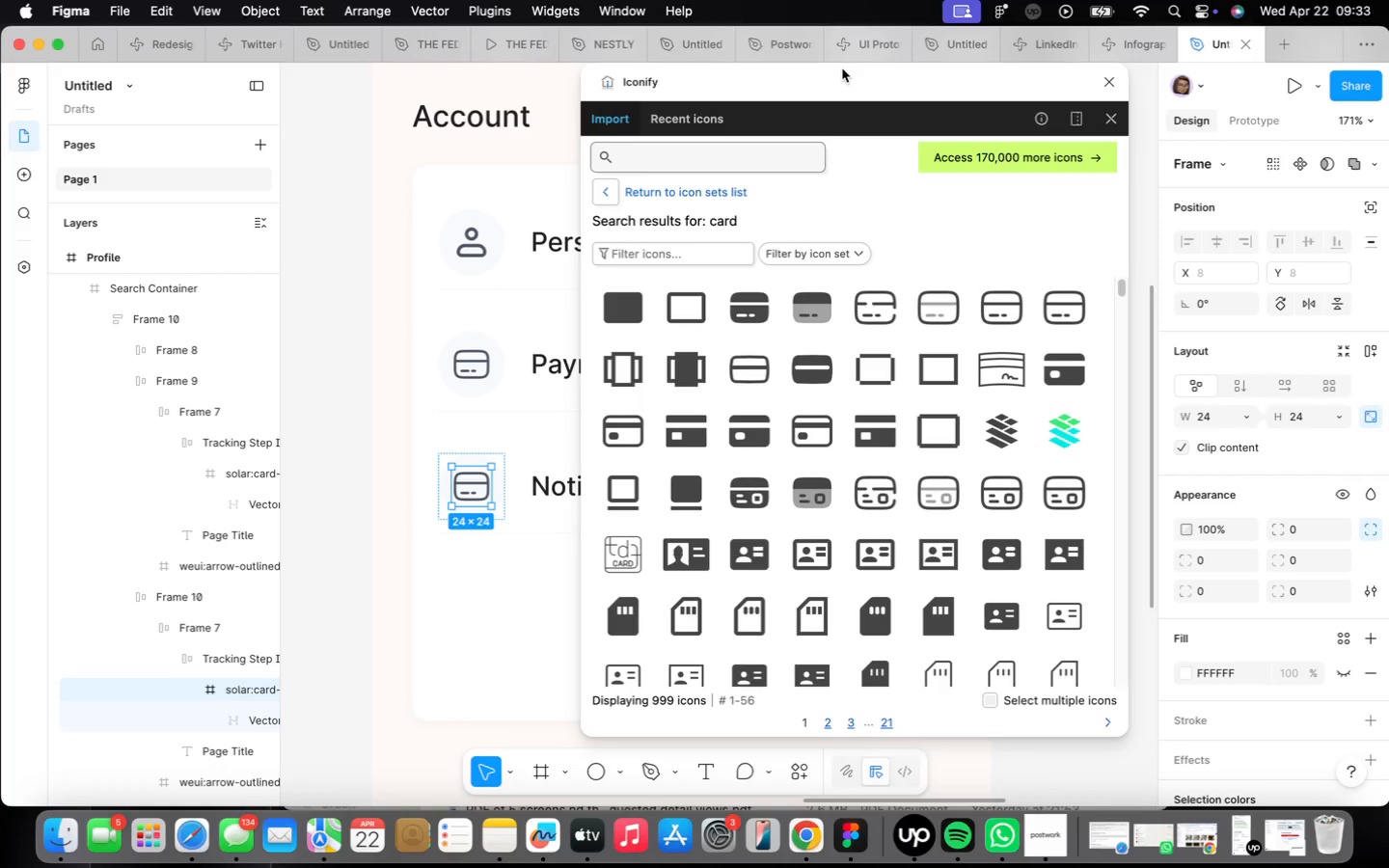 
wait(196.61)
 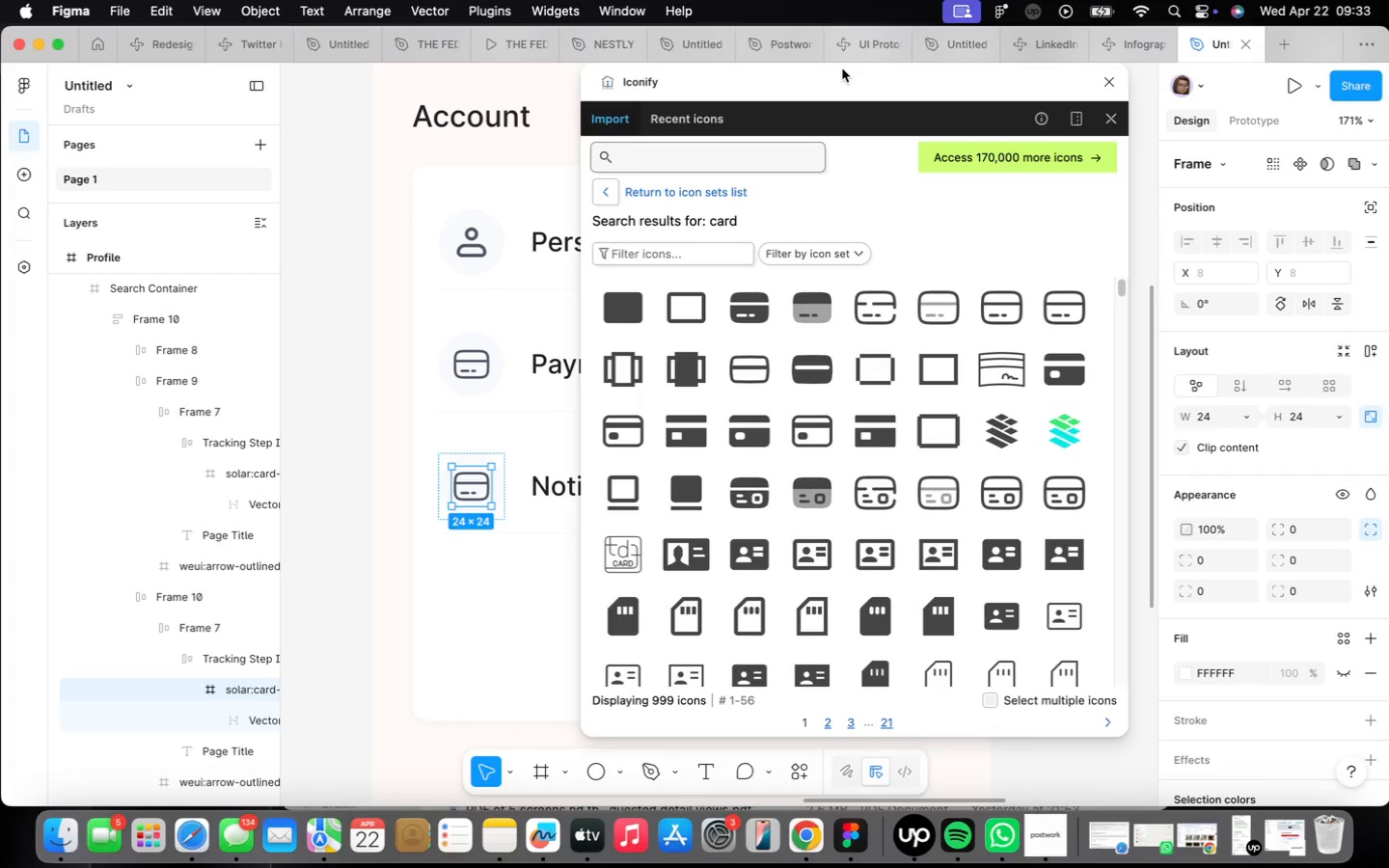 
left_click([528, 533])
 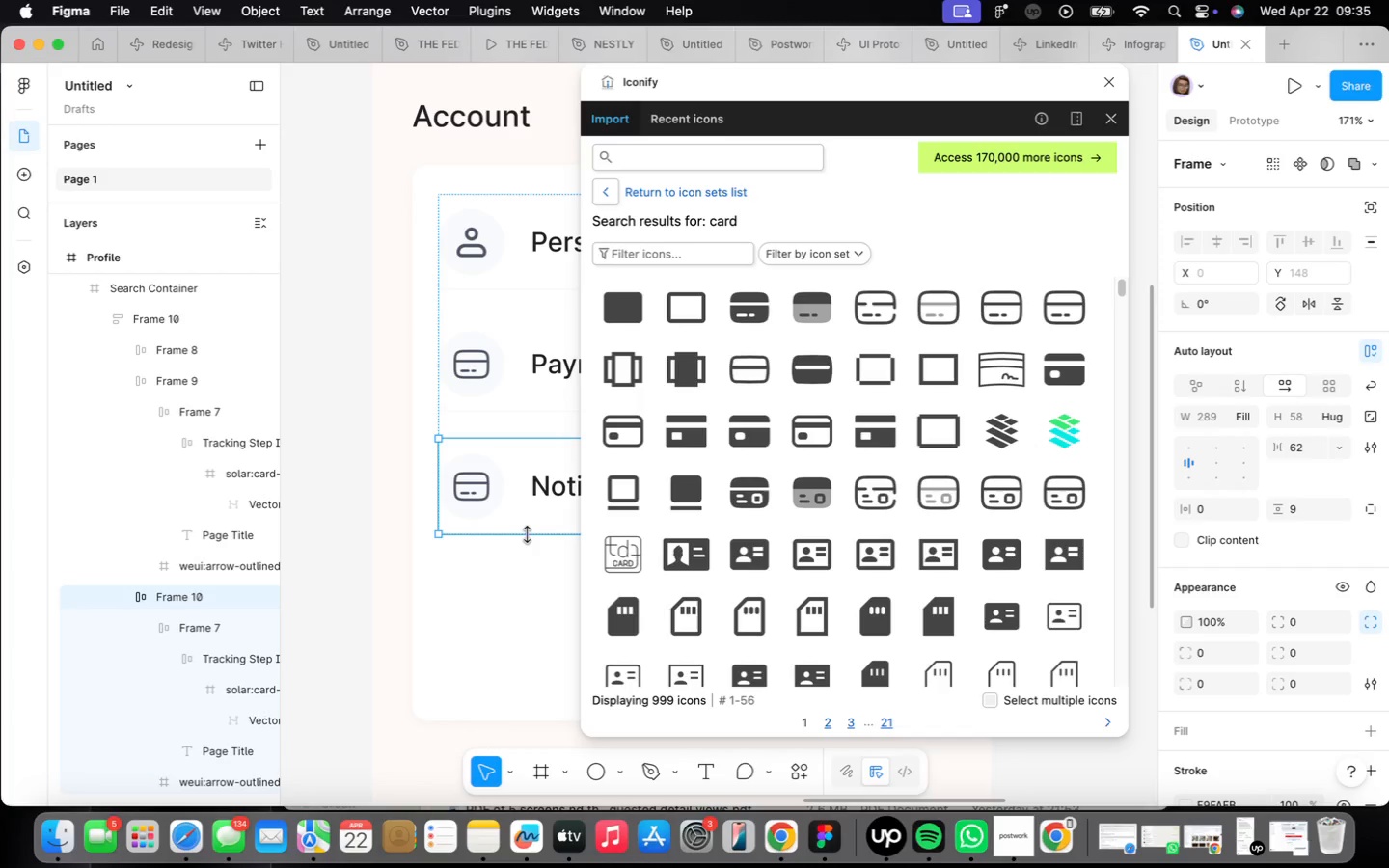 
wait(100.54)
 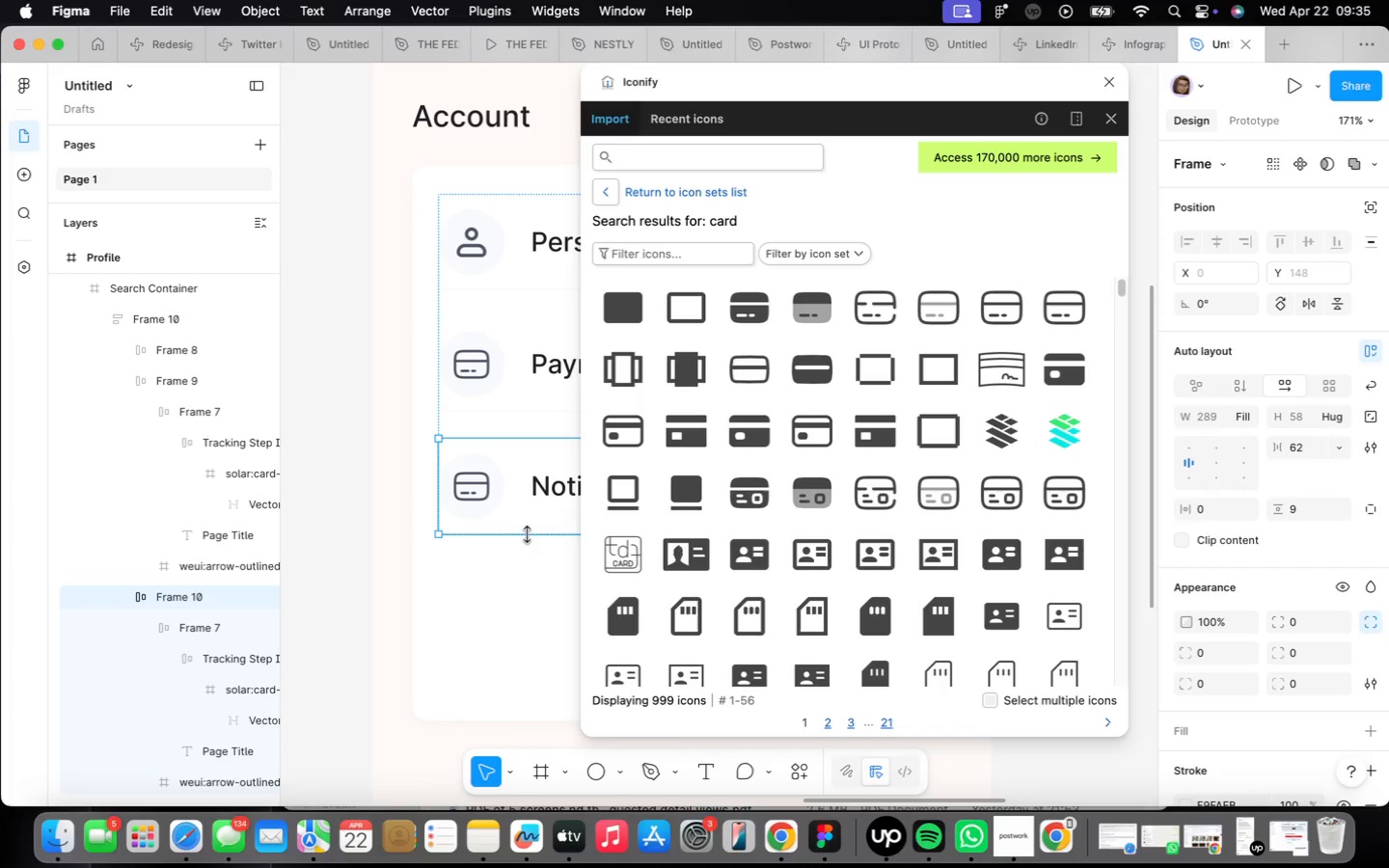 
left_click([1116, 89])
 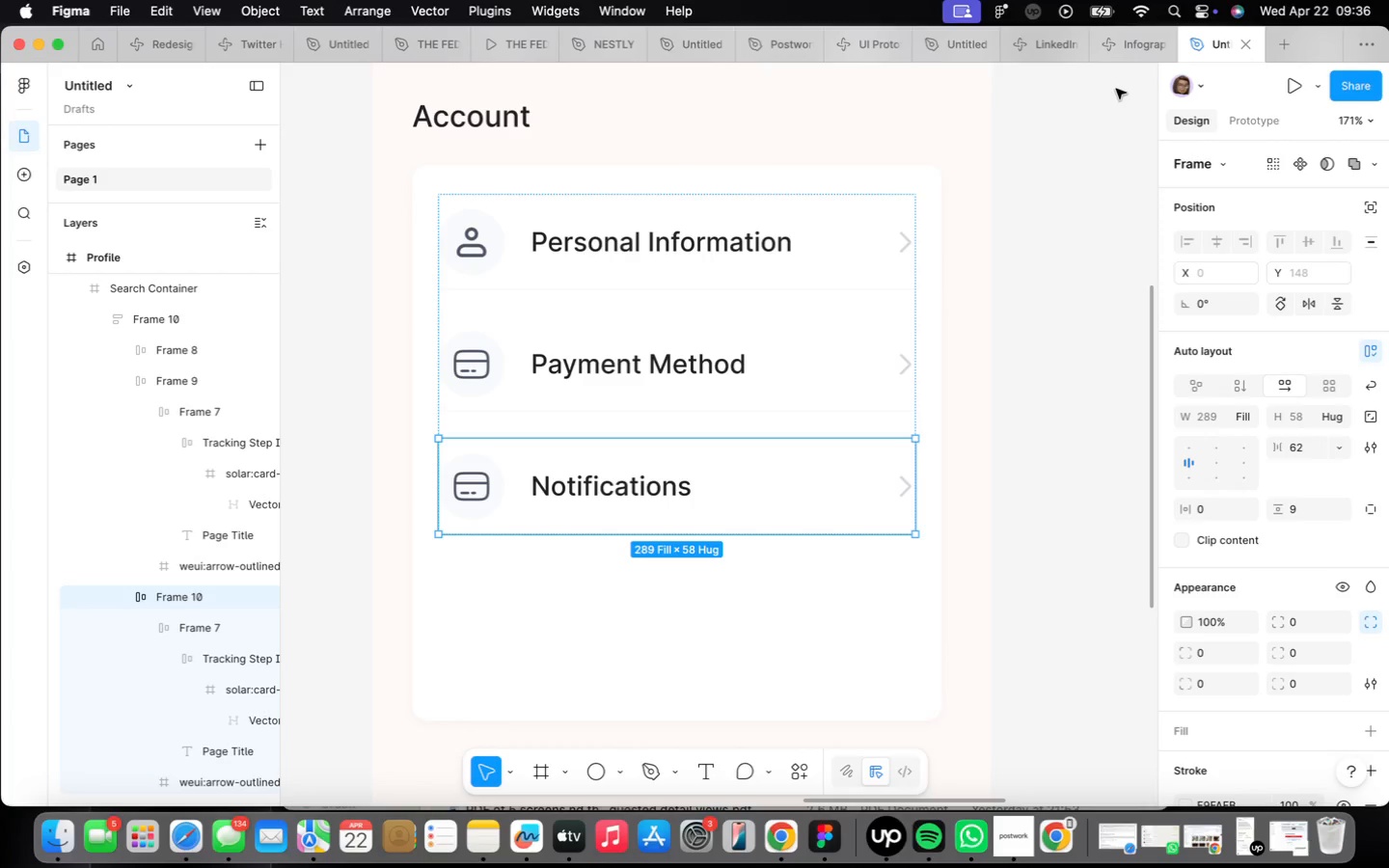 
wait(53.77)
 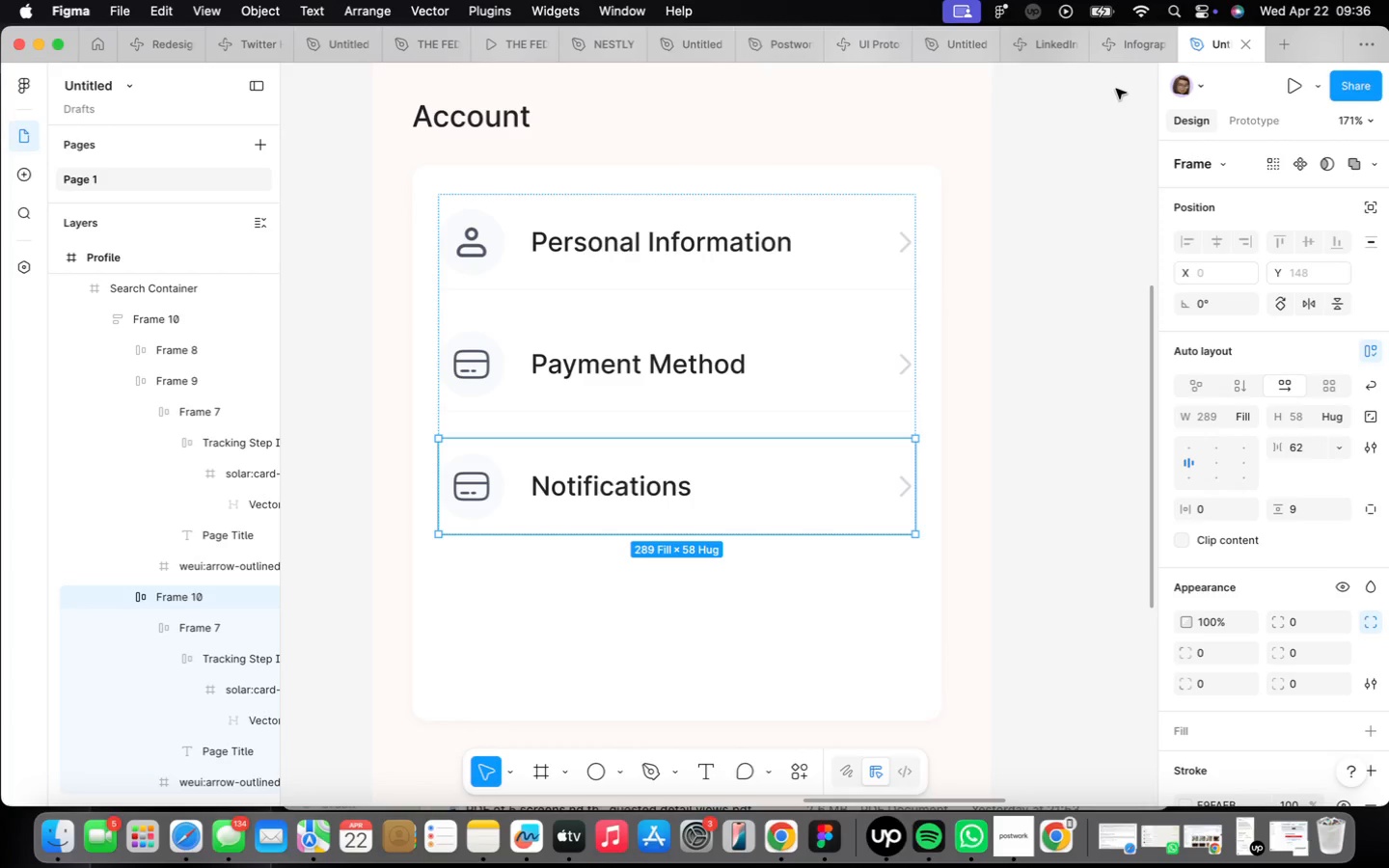 
scroll: coordinate [994, 652], scroll_direction: down, amount: 3.0
 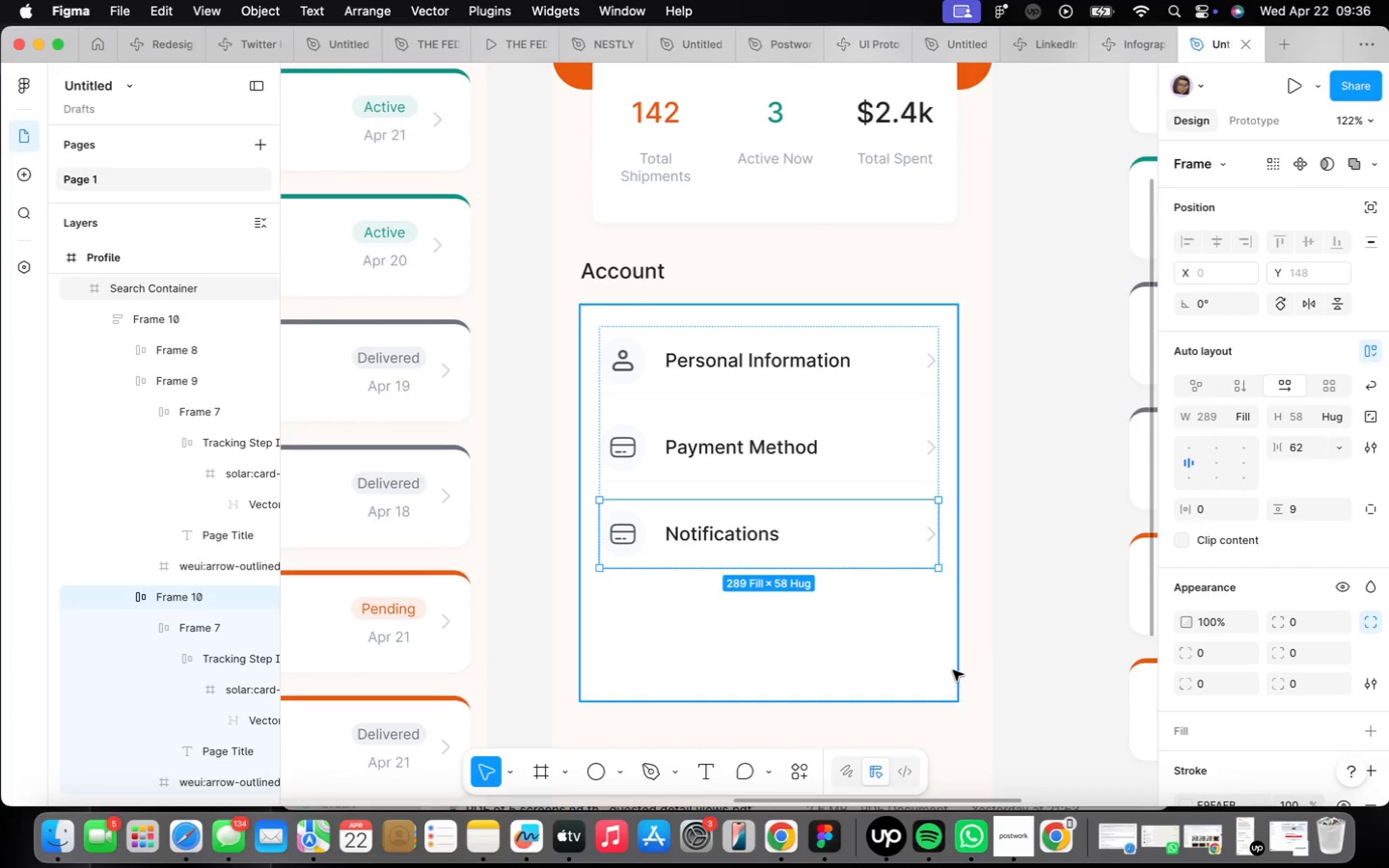 
left_click([905, 677])
 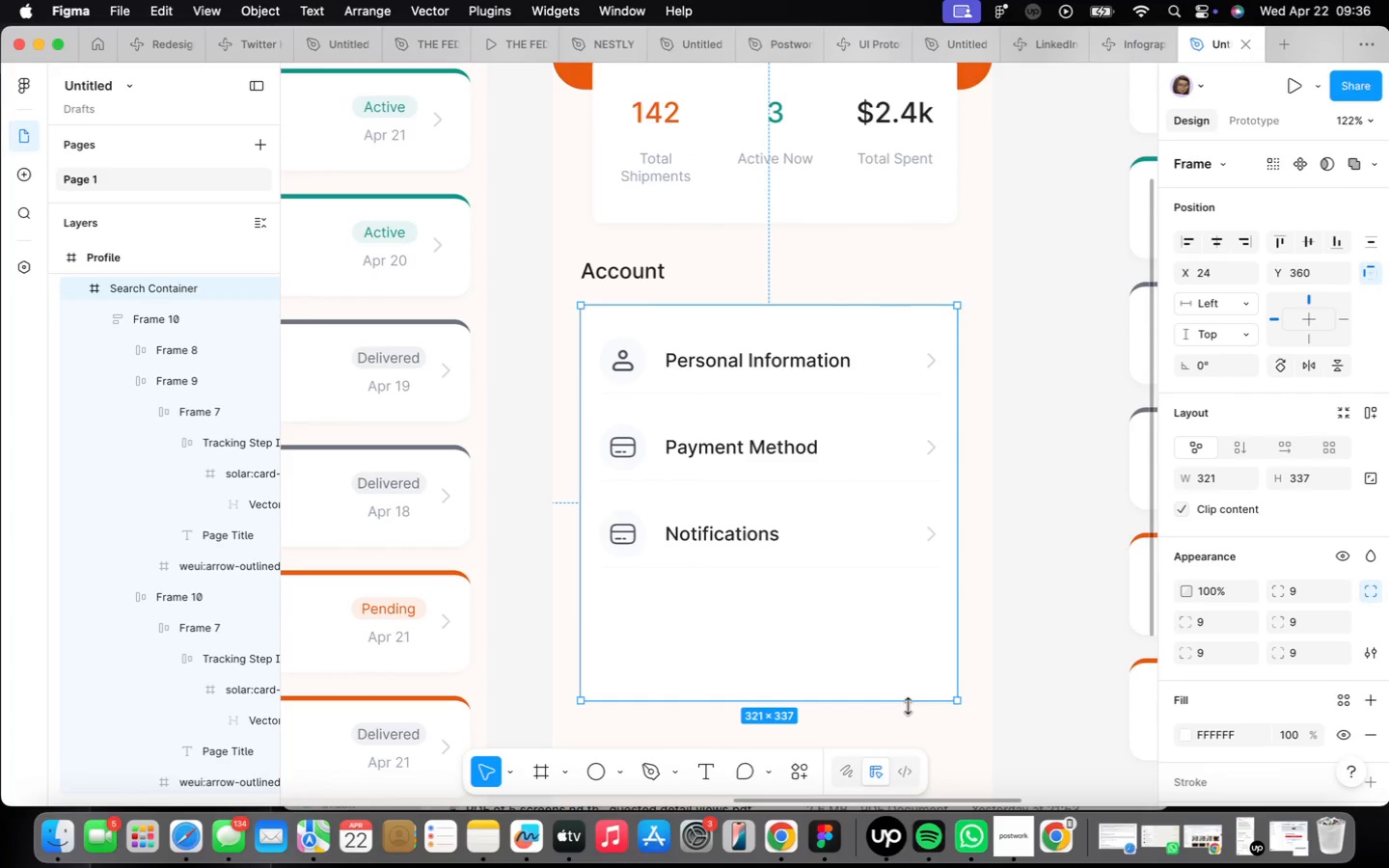 
left_click_drag(start_coordinate=[904, 700], to_coordinate=[866, 595])
 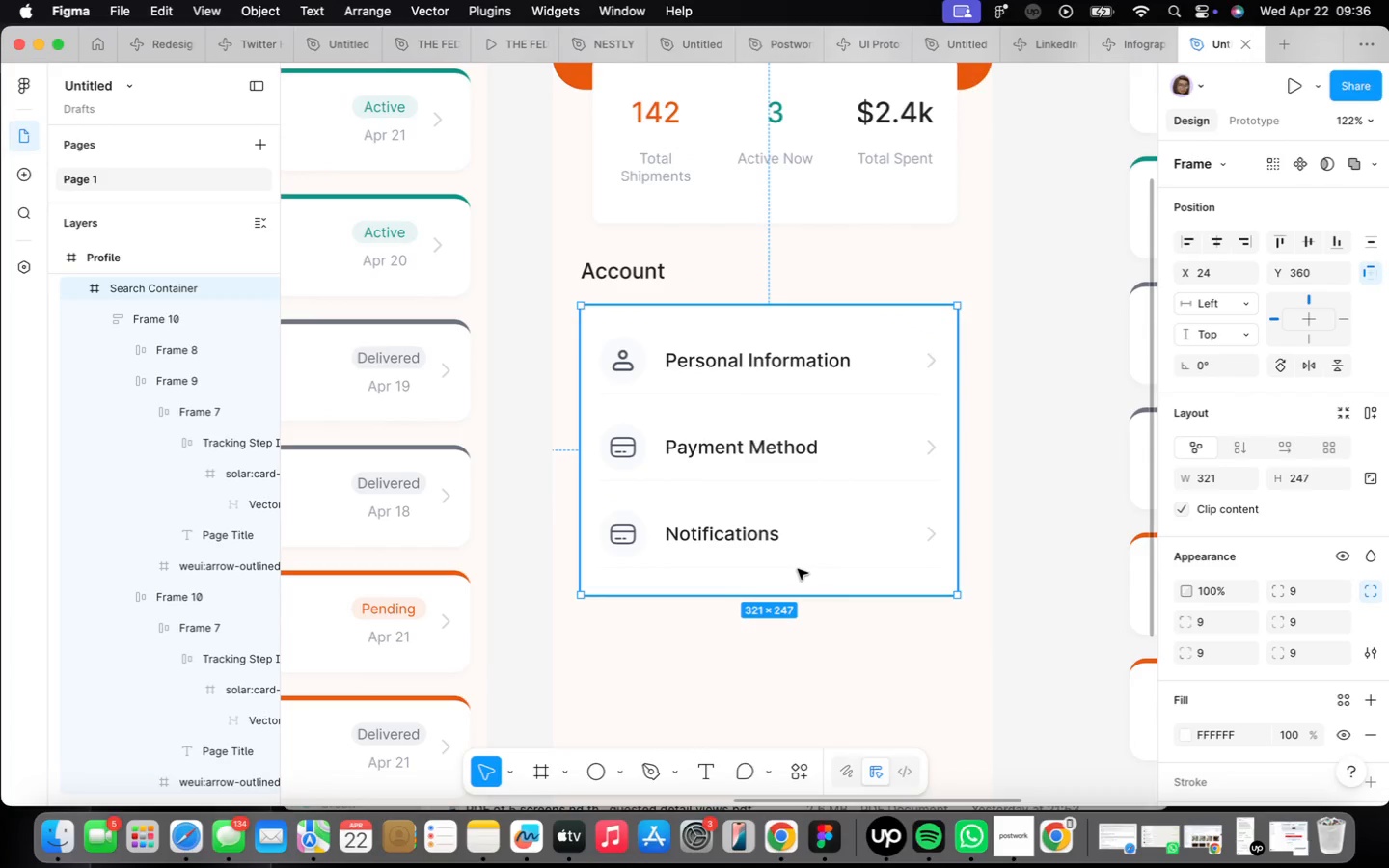 
double_click([798, 569])
 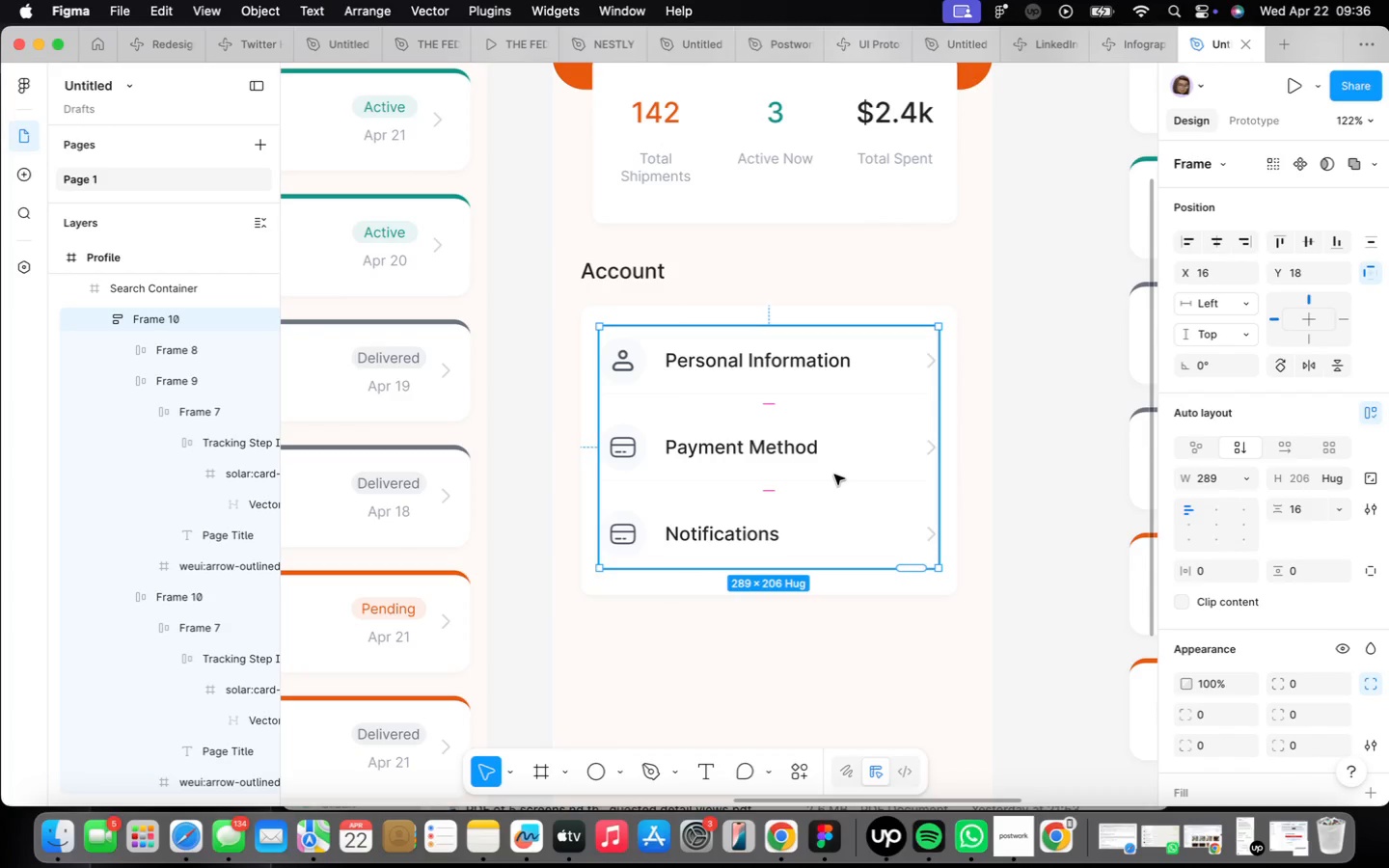 
wait(19.04)
 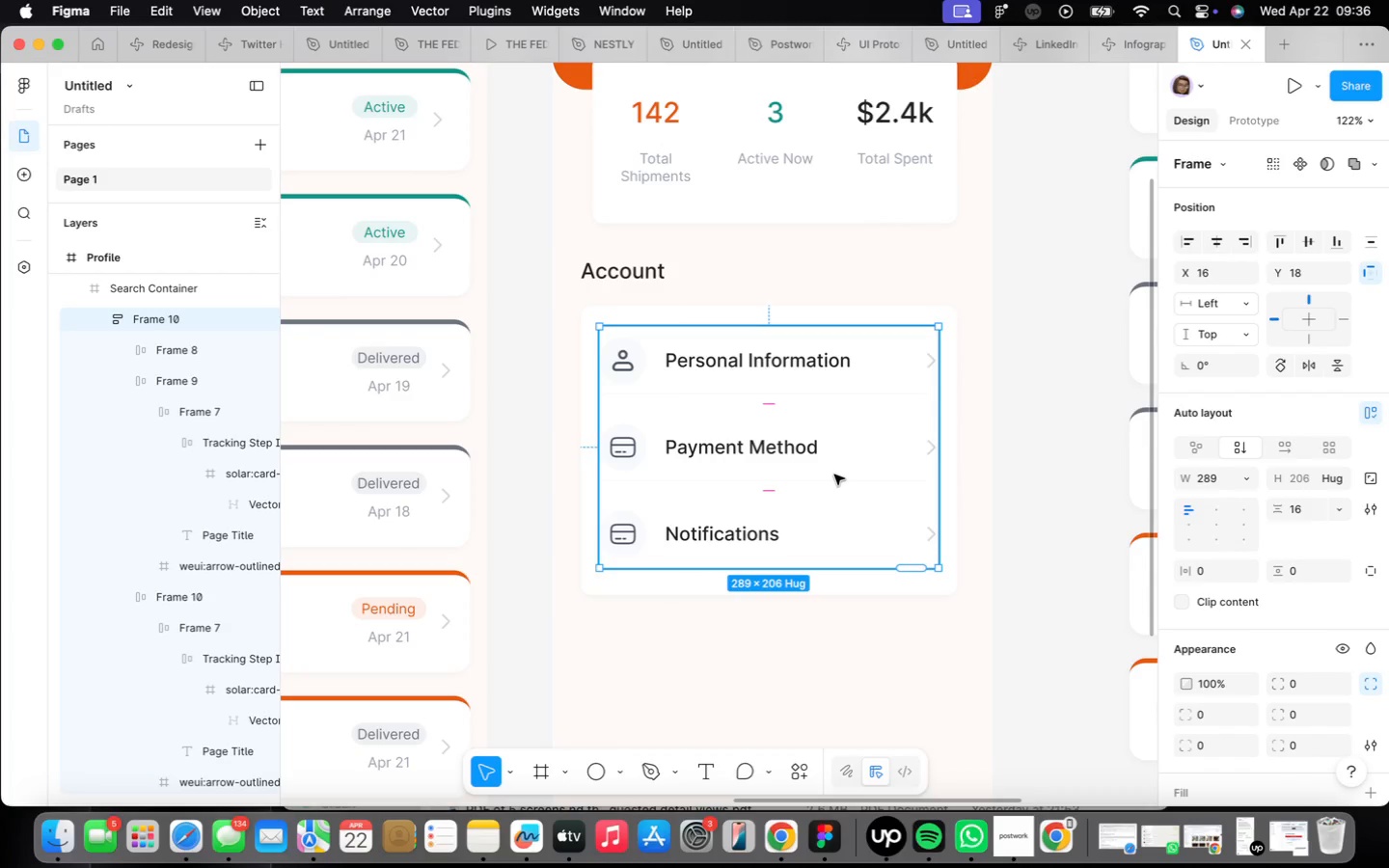 
left_click([884, 675])
 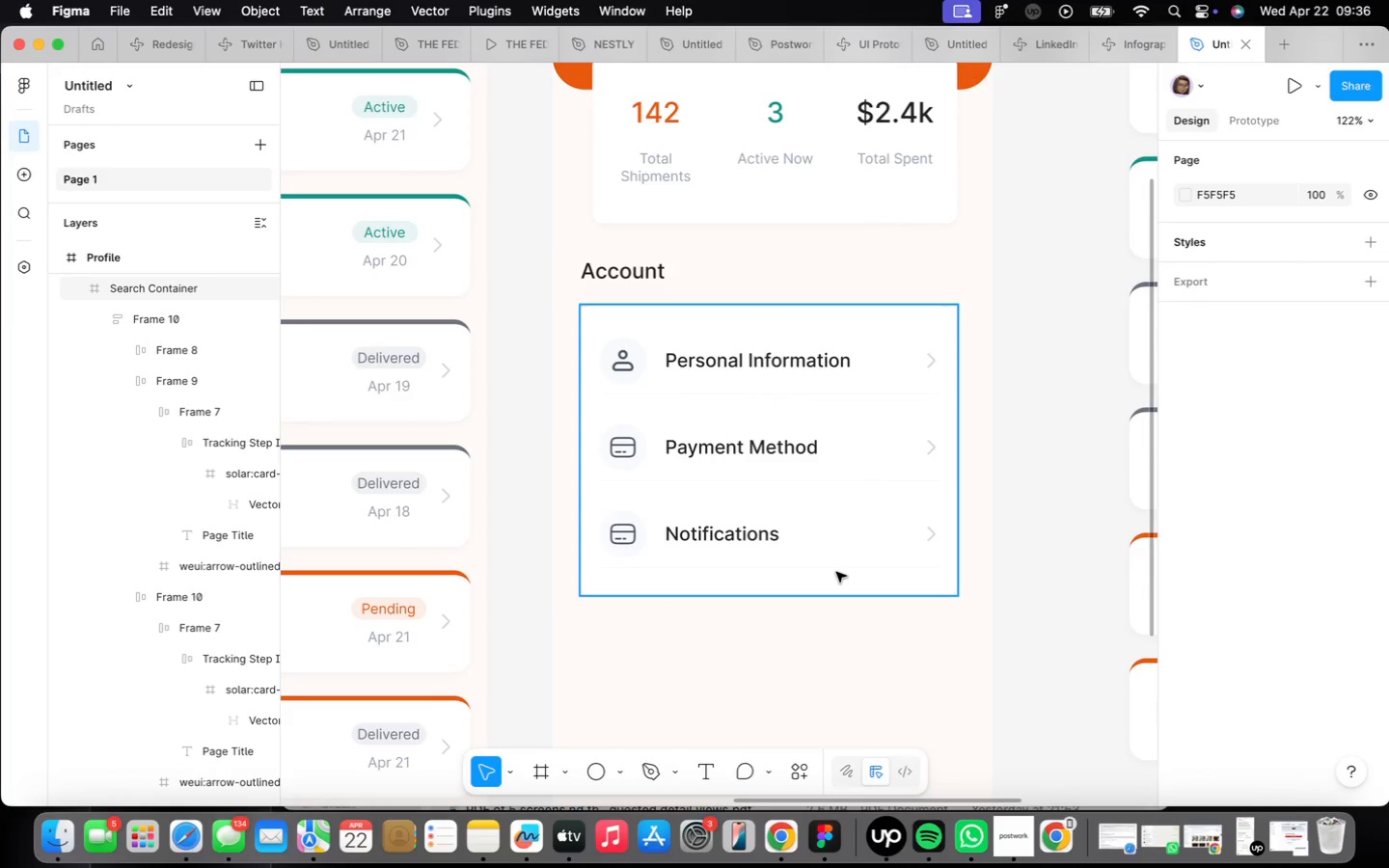 
left_click([836, 572])
 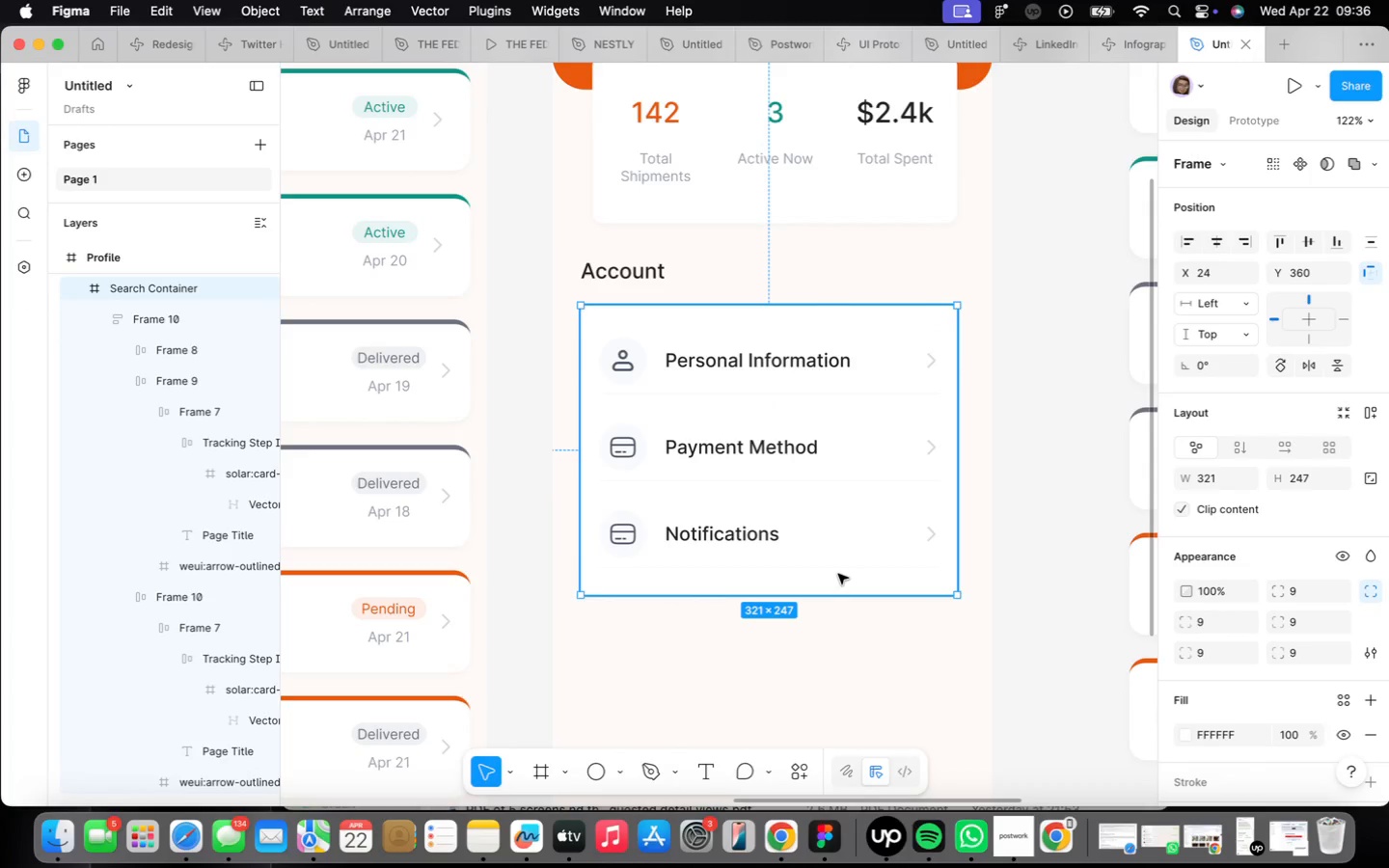 
scroll: coordinate [839, 577], scroll_direction: down, amount: 5.0
 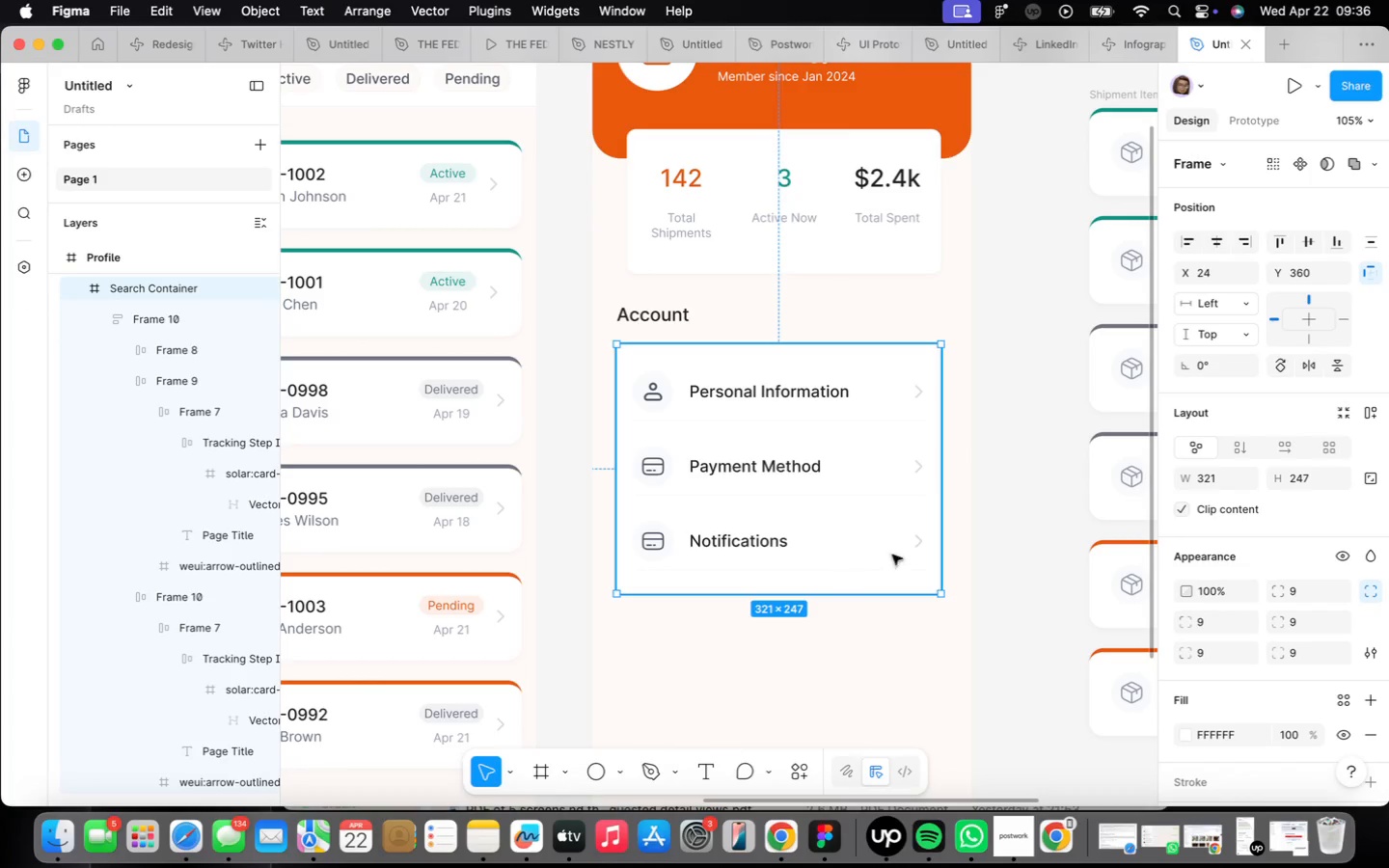 
mouse_move([1185, 257])
 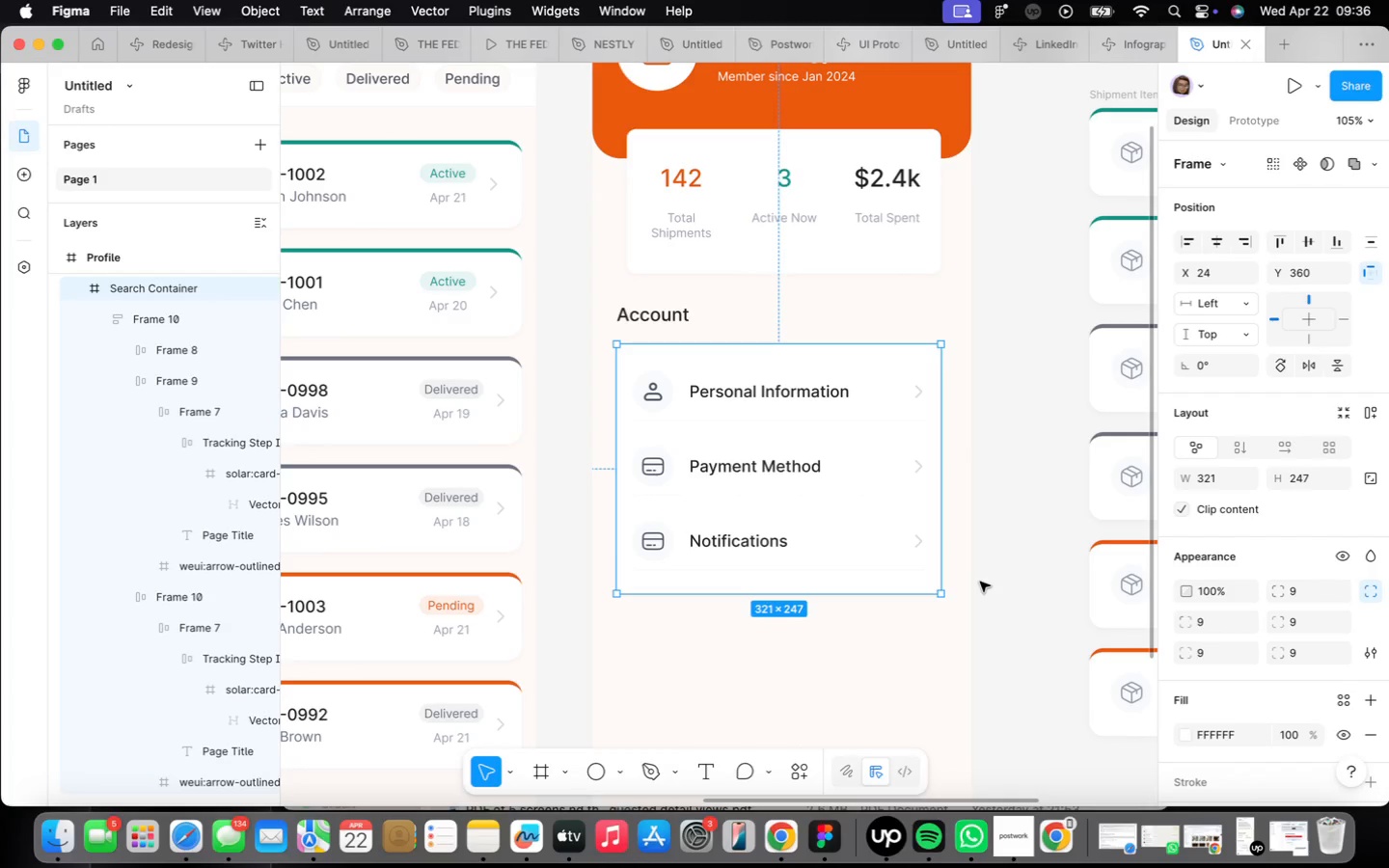 
left_click([994, 568])
 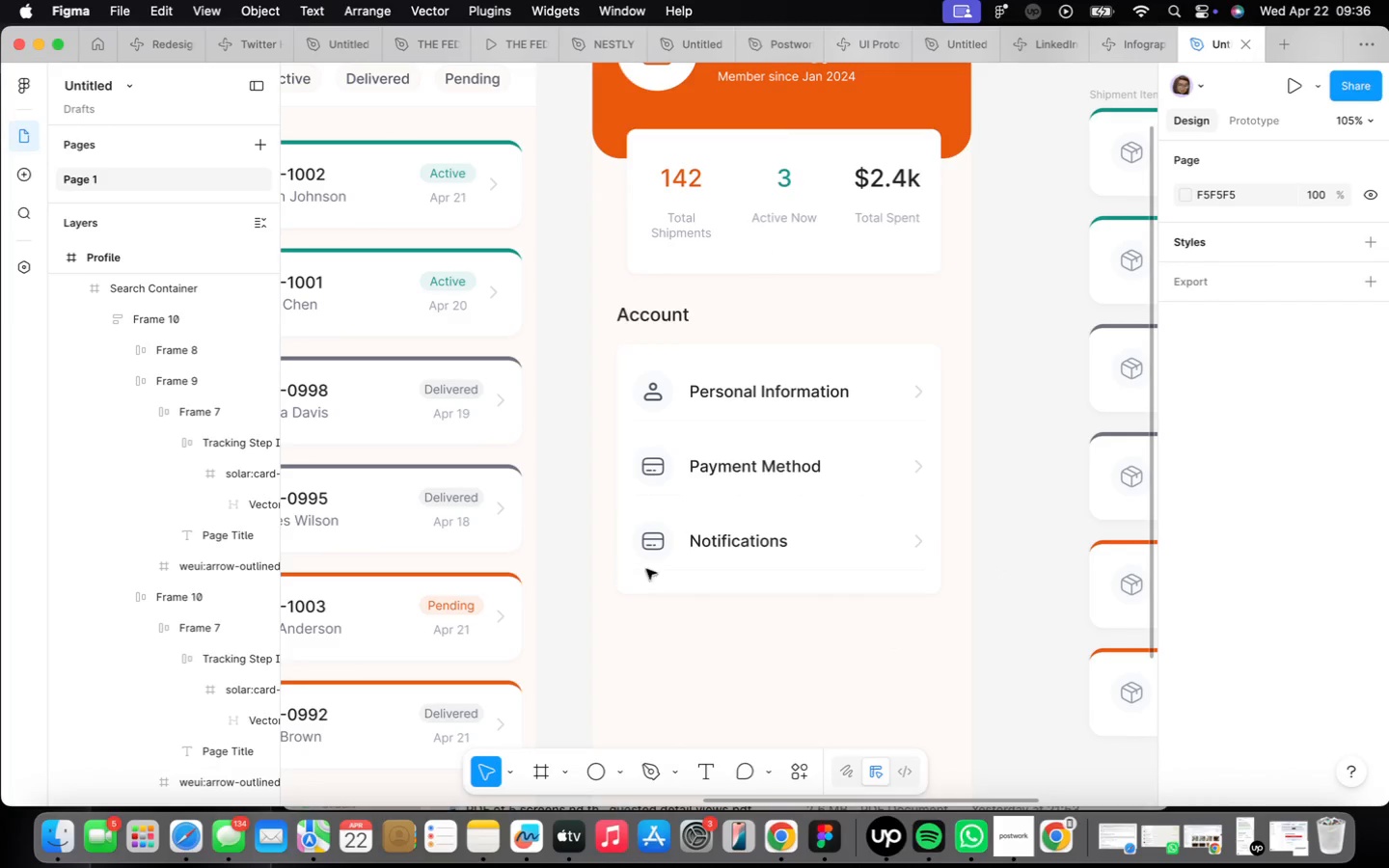 
scroll: coordinate [612, 556], scroll_direction: up, amount: 2.0
 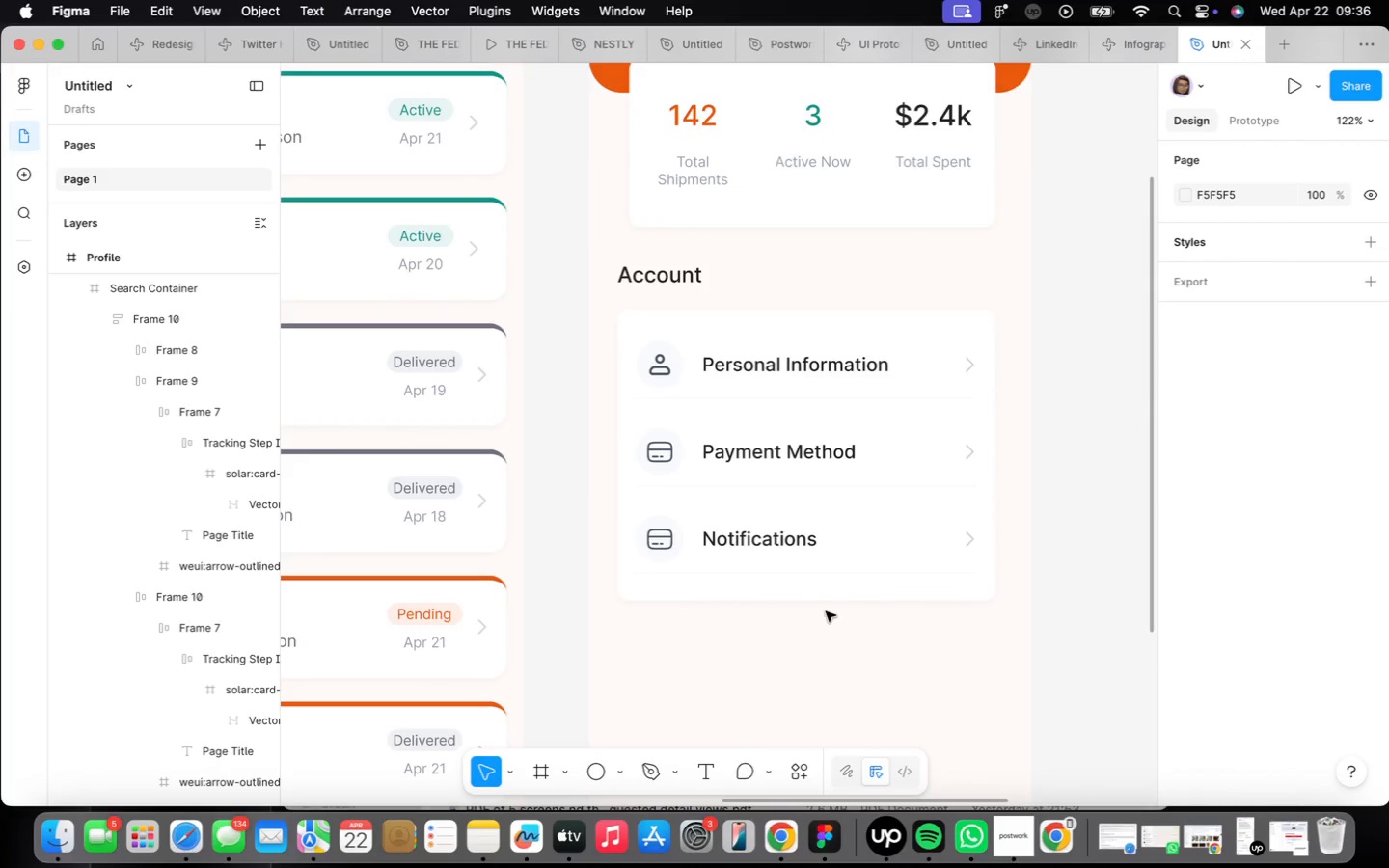 
left_click([817, 603])
 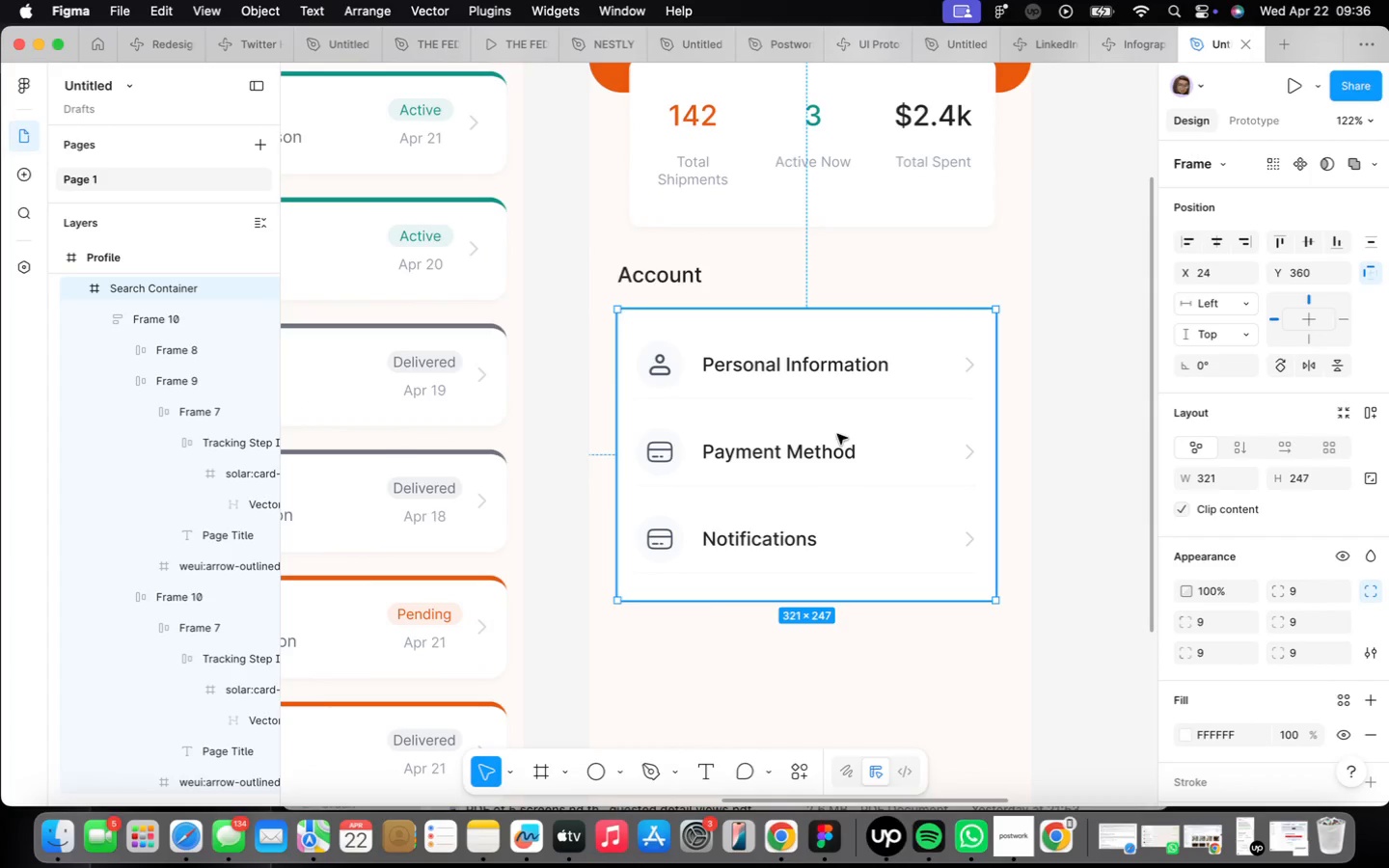 
double_click([830, 389])
 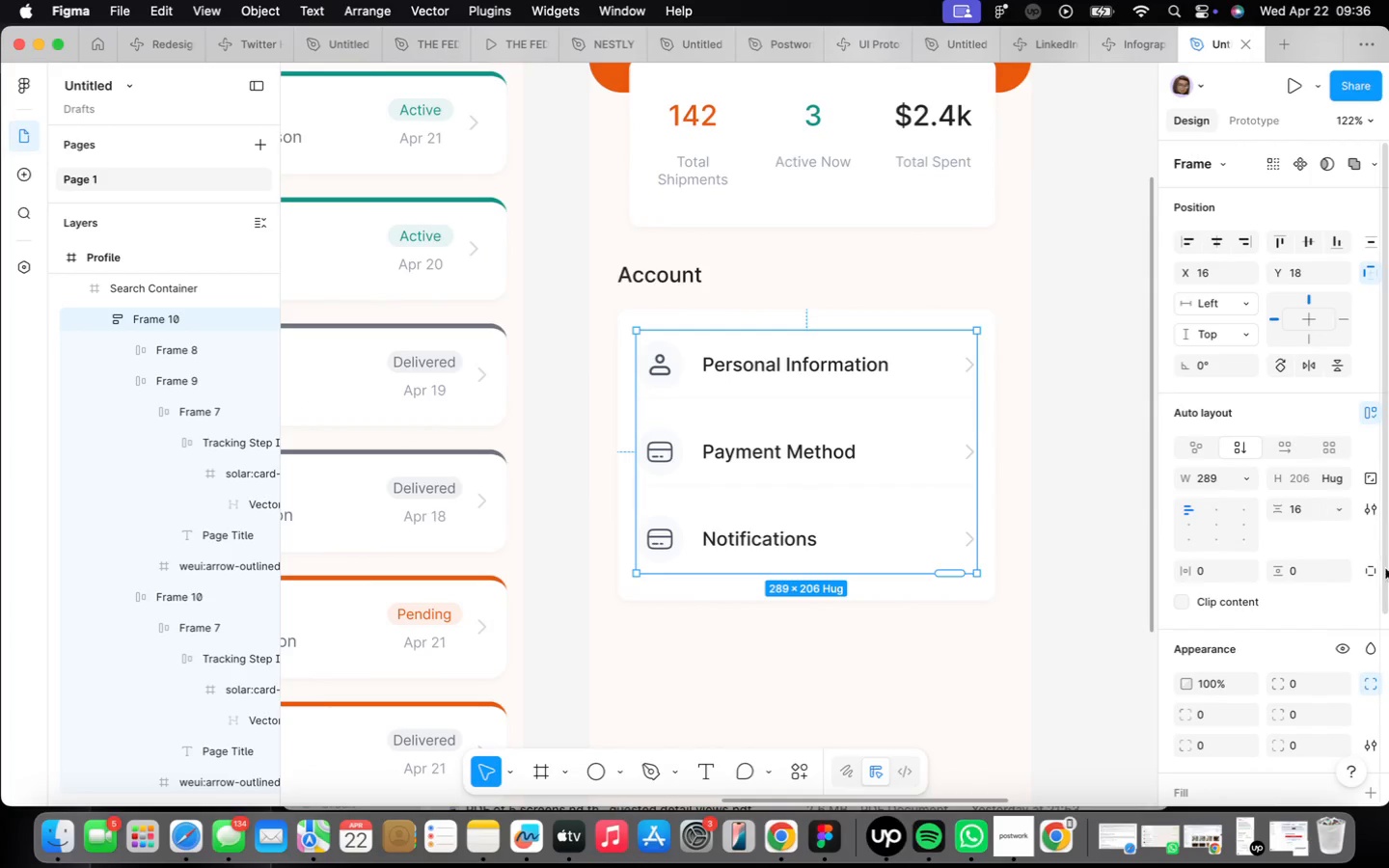 
scroll: coordinate [1294, 626], scroll_direction: down, amount: 3.0
 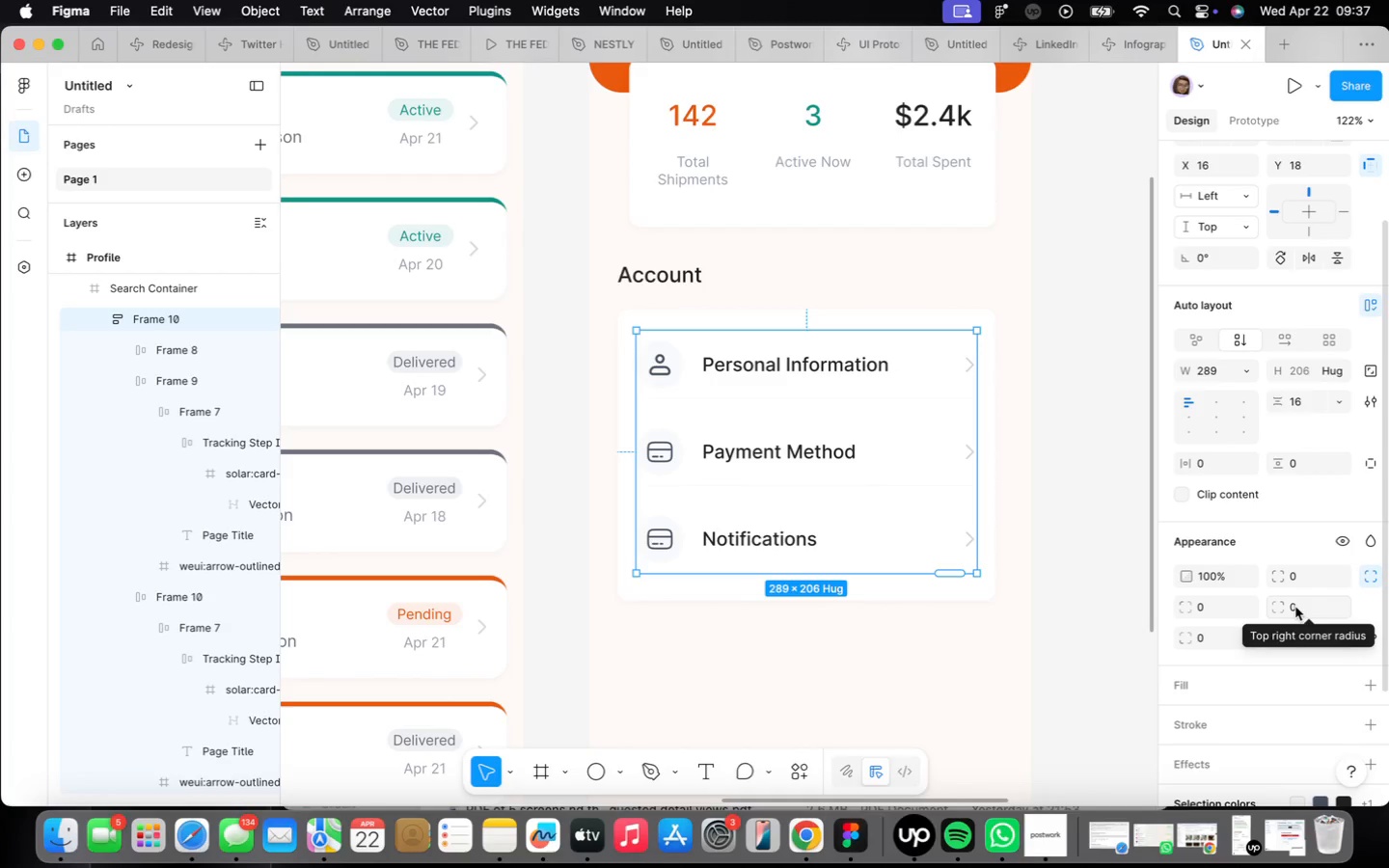 
wait(43.45)
 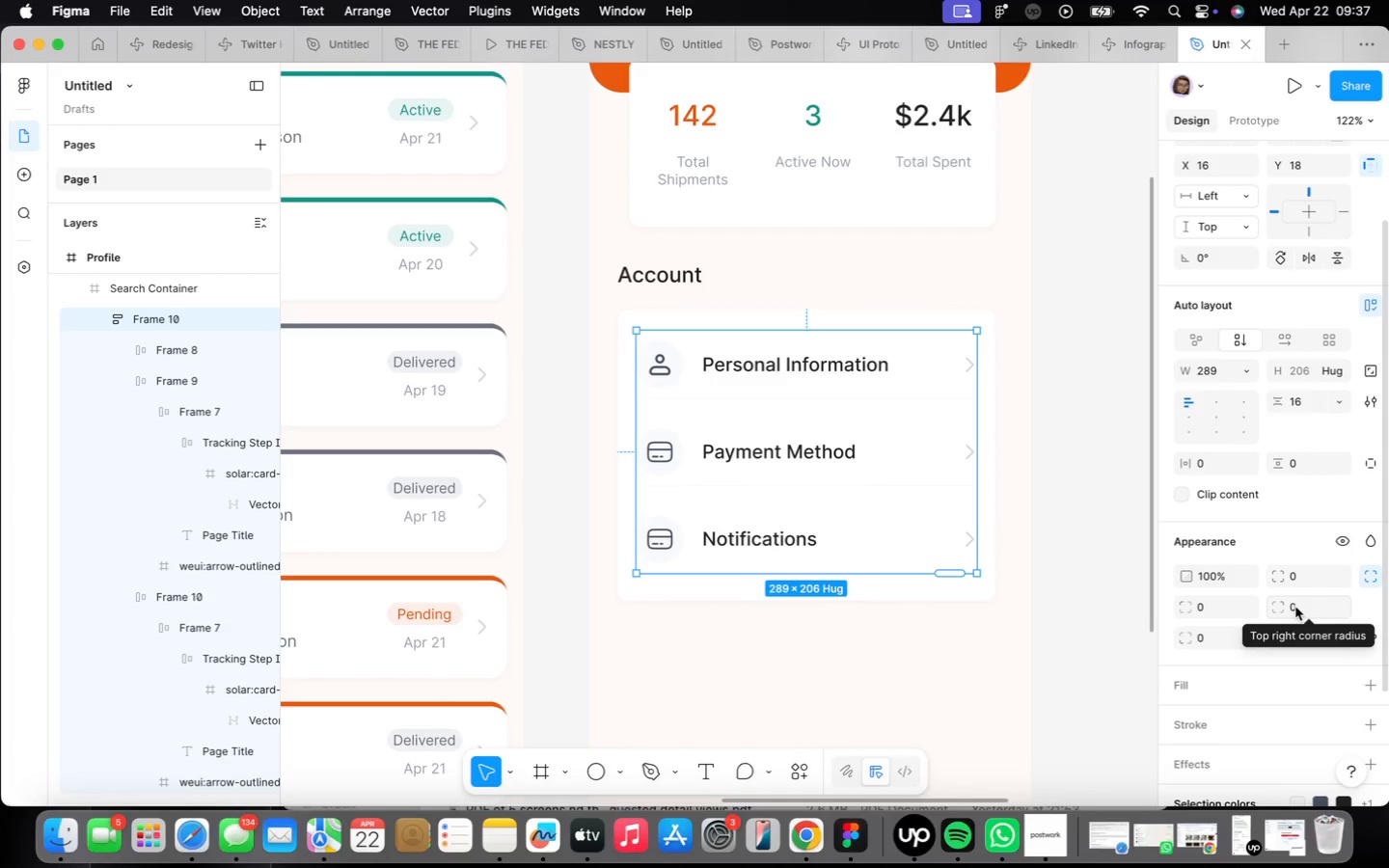 
scroll: coordinate [1304, 601], scroll_direction: down, amount: 12.0
 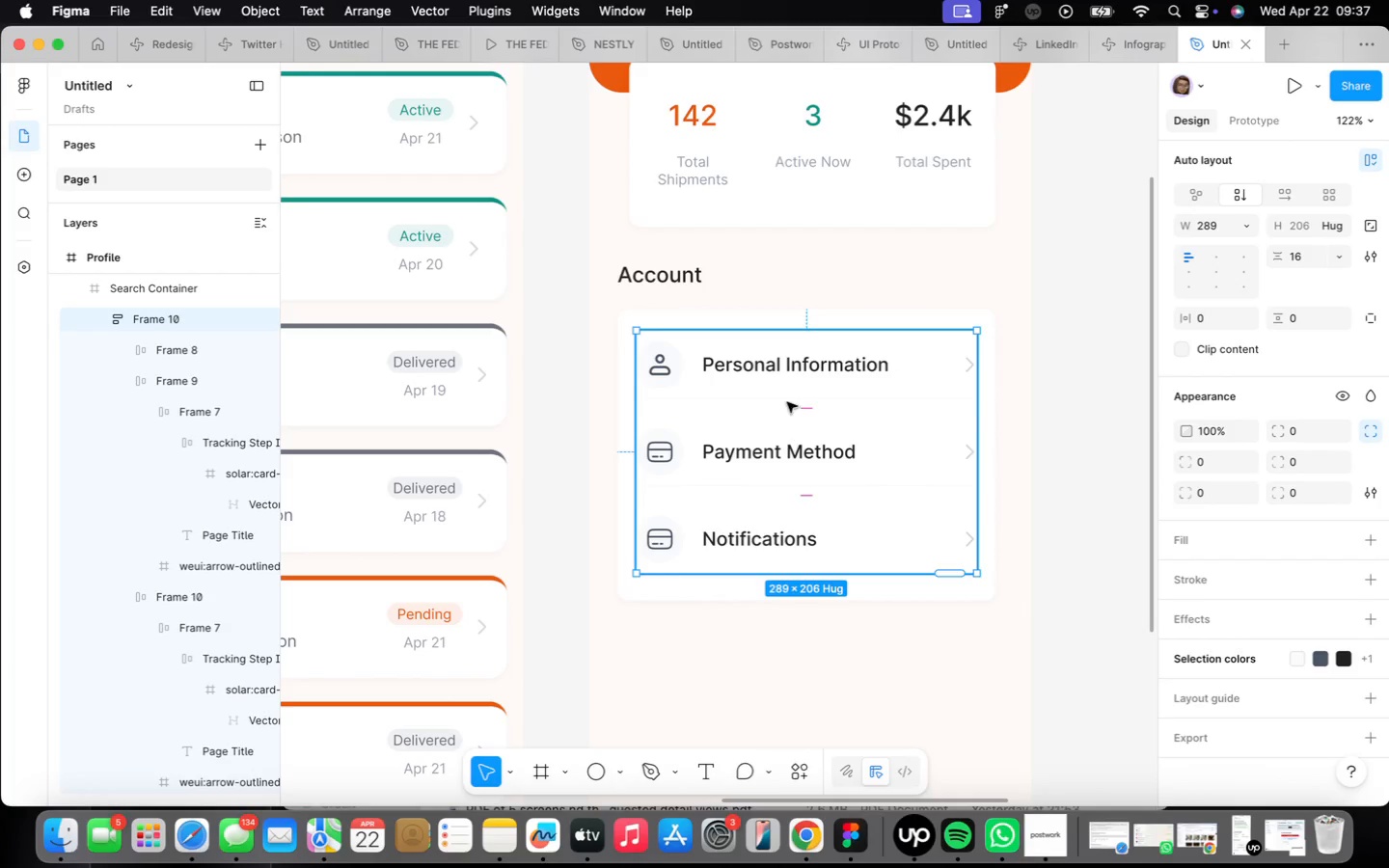 
double_click([786, 400])
 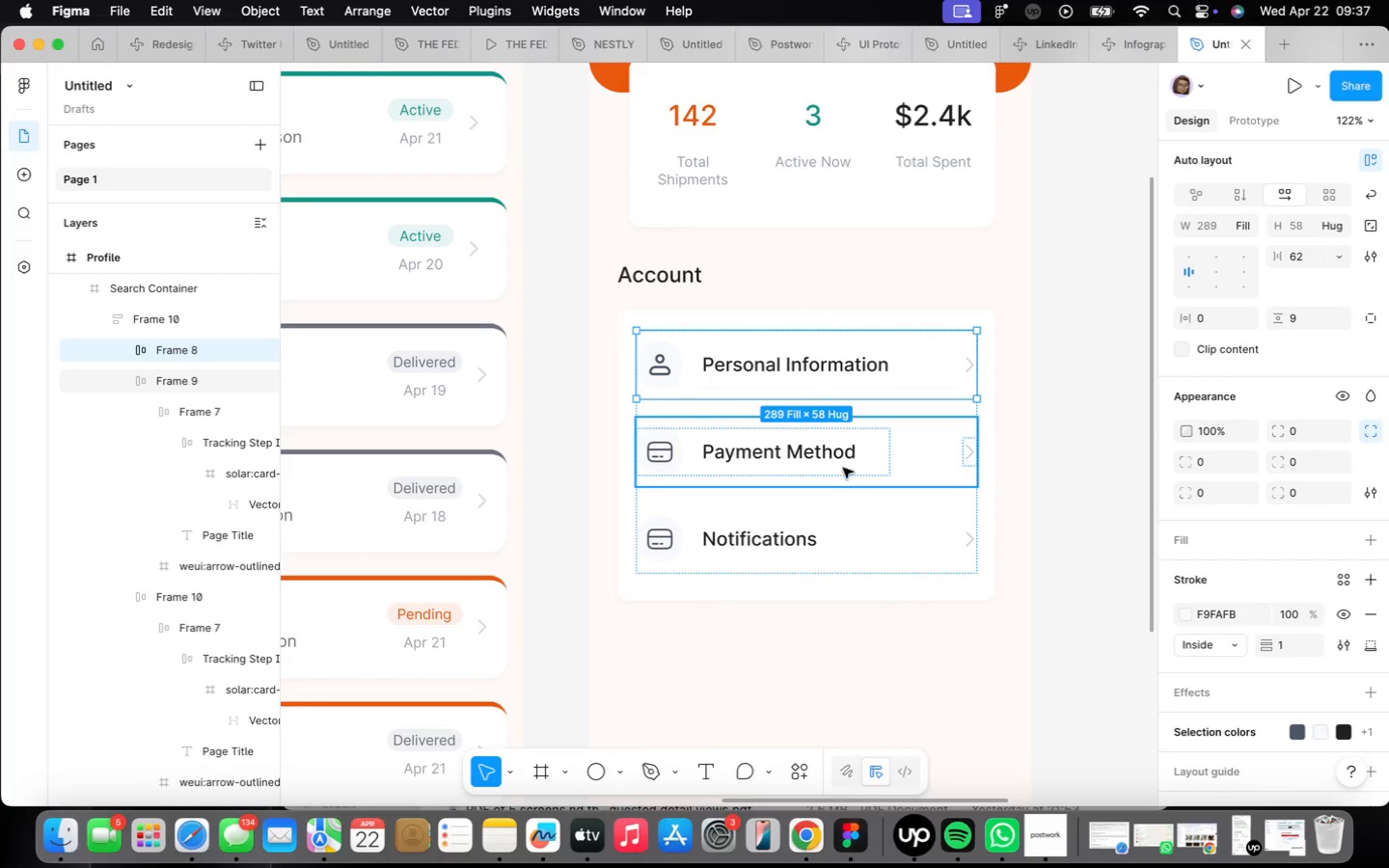 
hold_key(key=ShiftLeft, duration=1.07)
left_click([843, 468])
 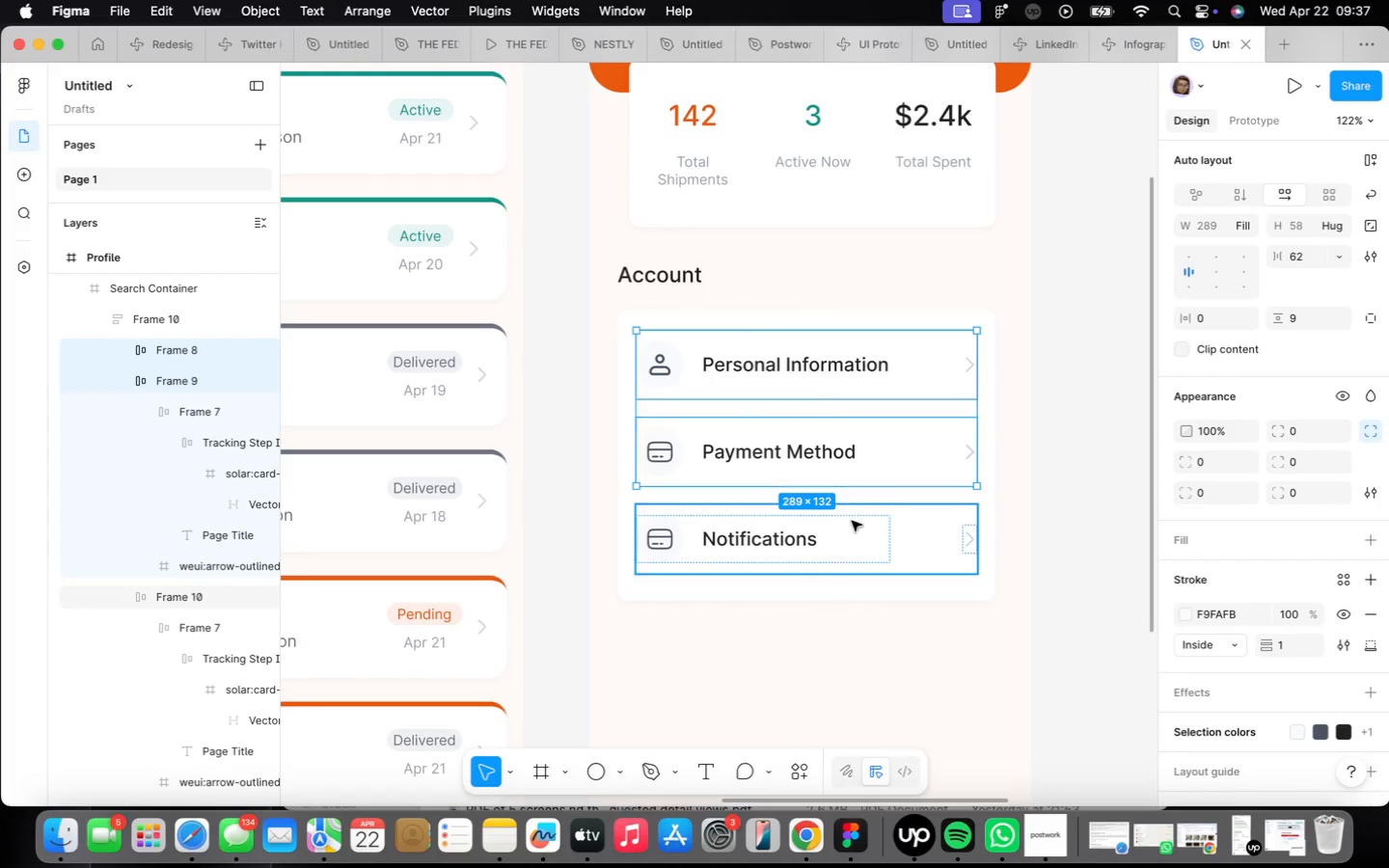 
left_click([862, 544])
 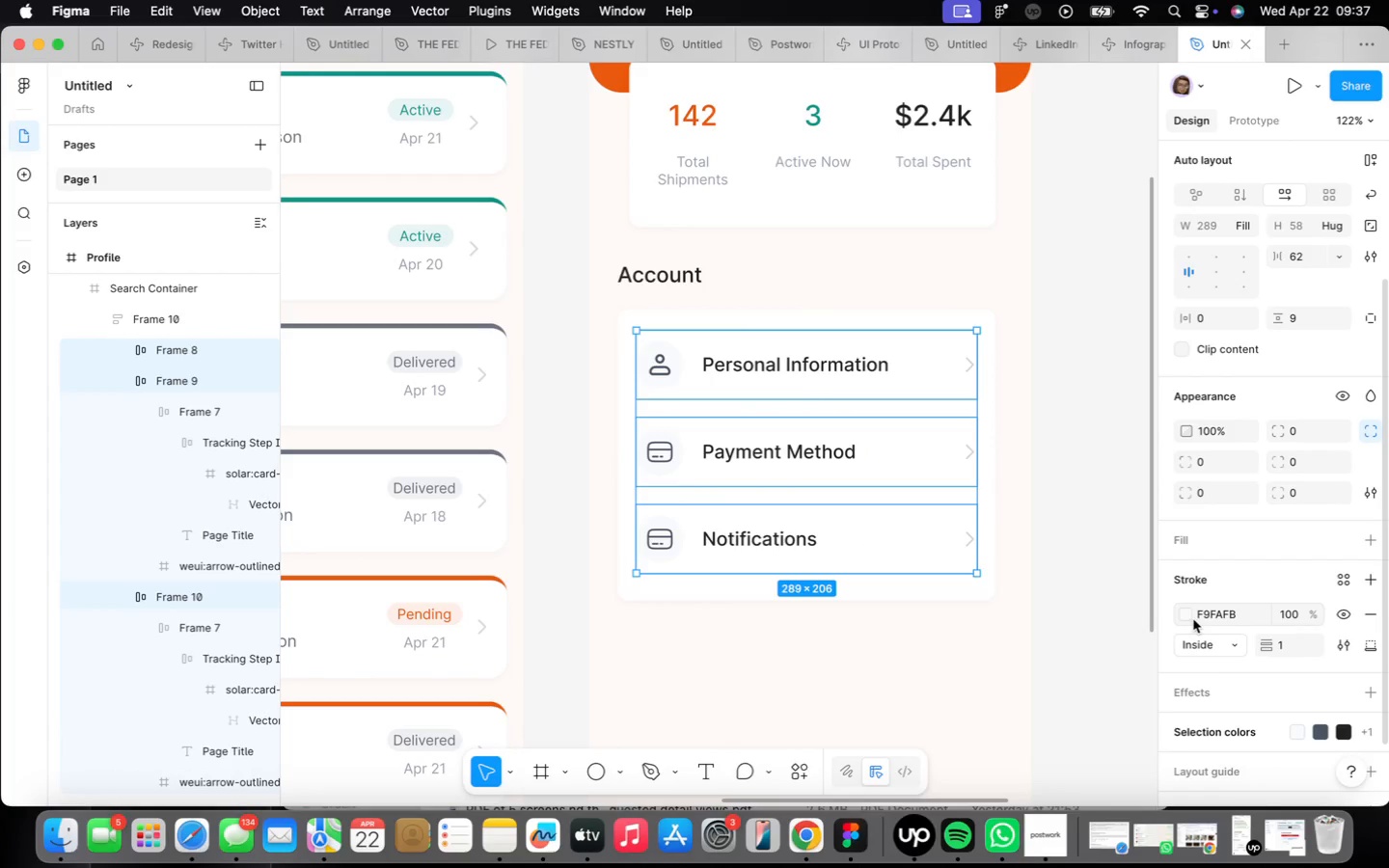 
left_click([1187, 615])
 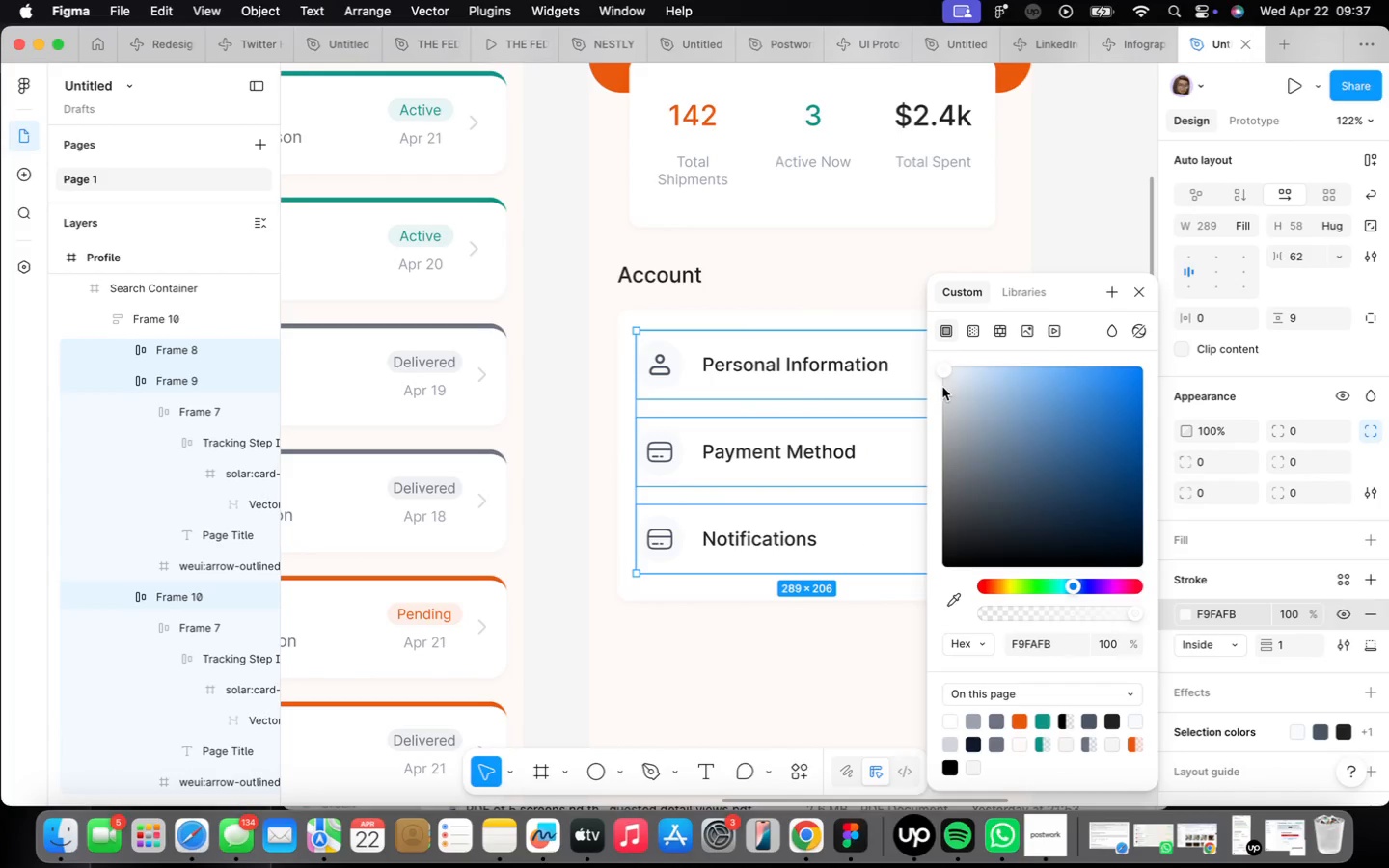 
left_click_drag(start_coordinate=[941, 375], to_coordinate=[933, 383])
 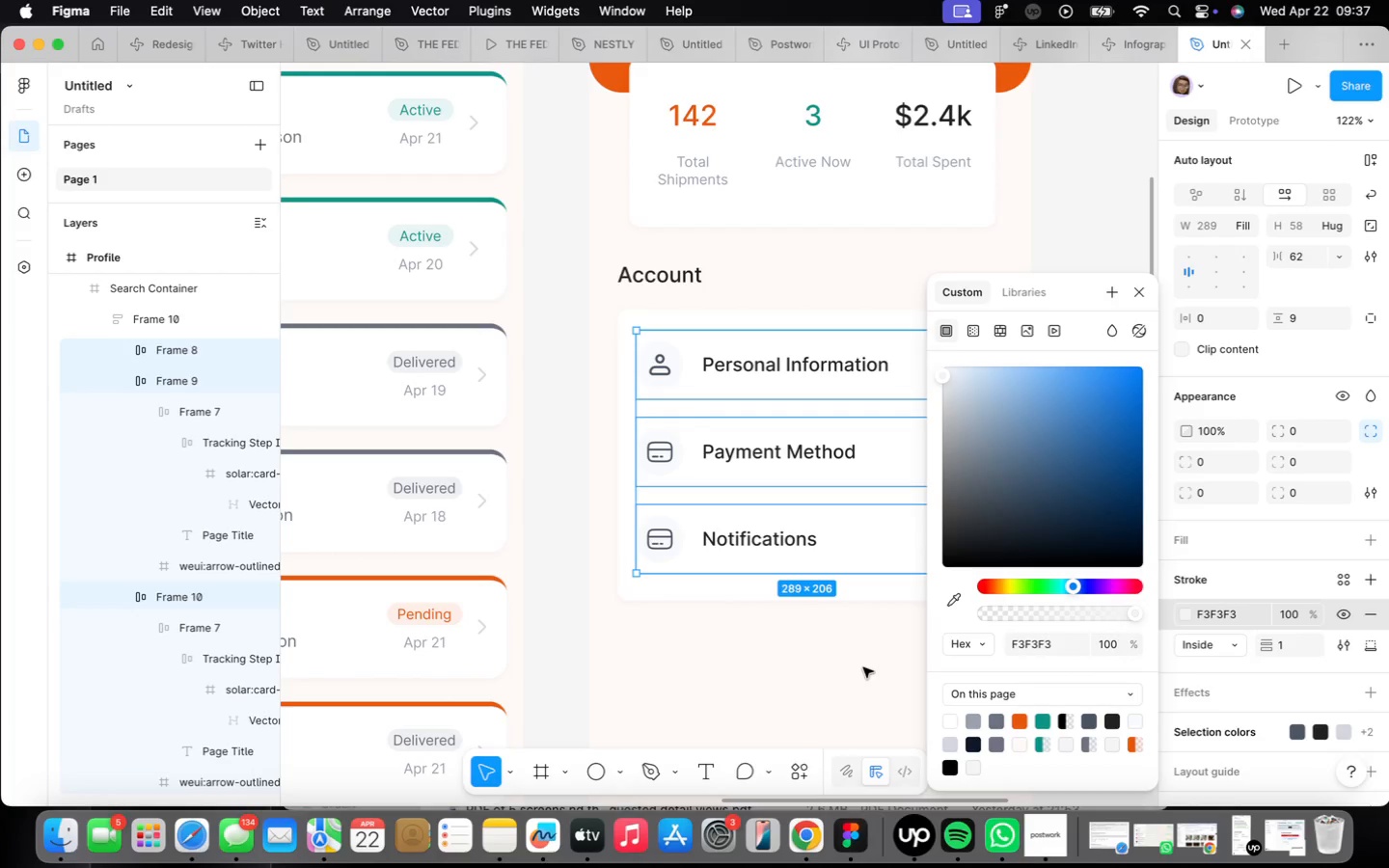 
left_click([857, 668])
 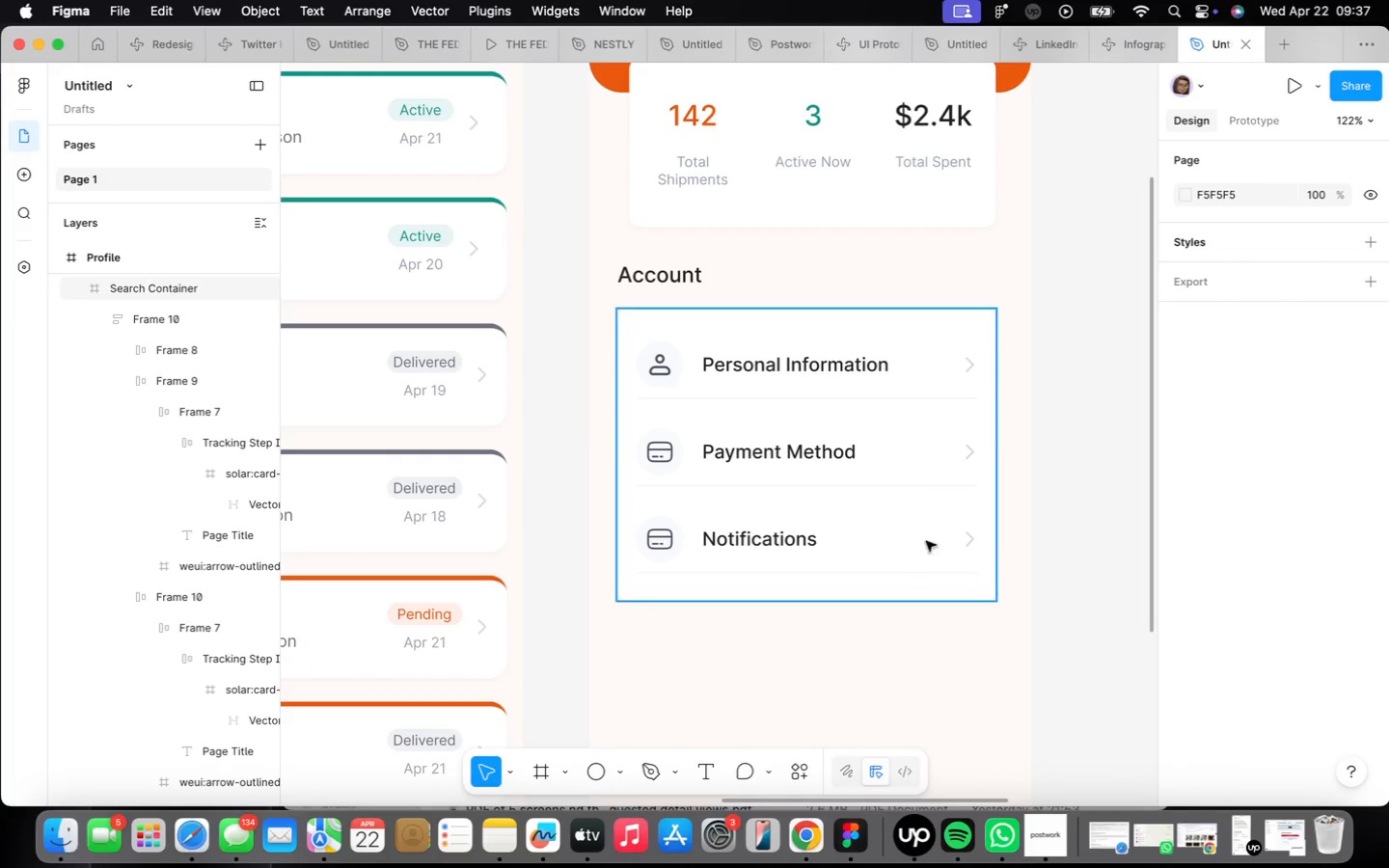 
left_click([988, 636])
 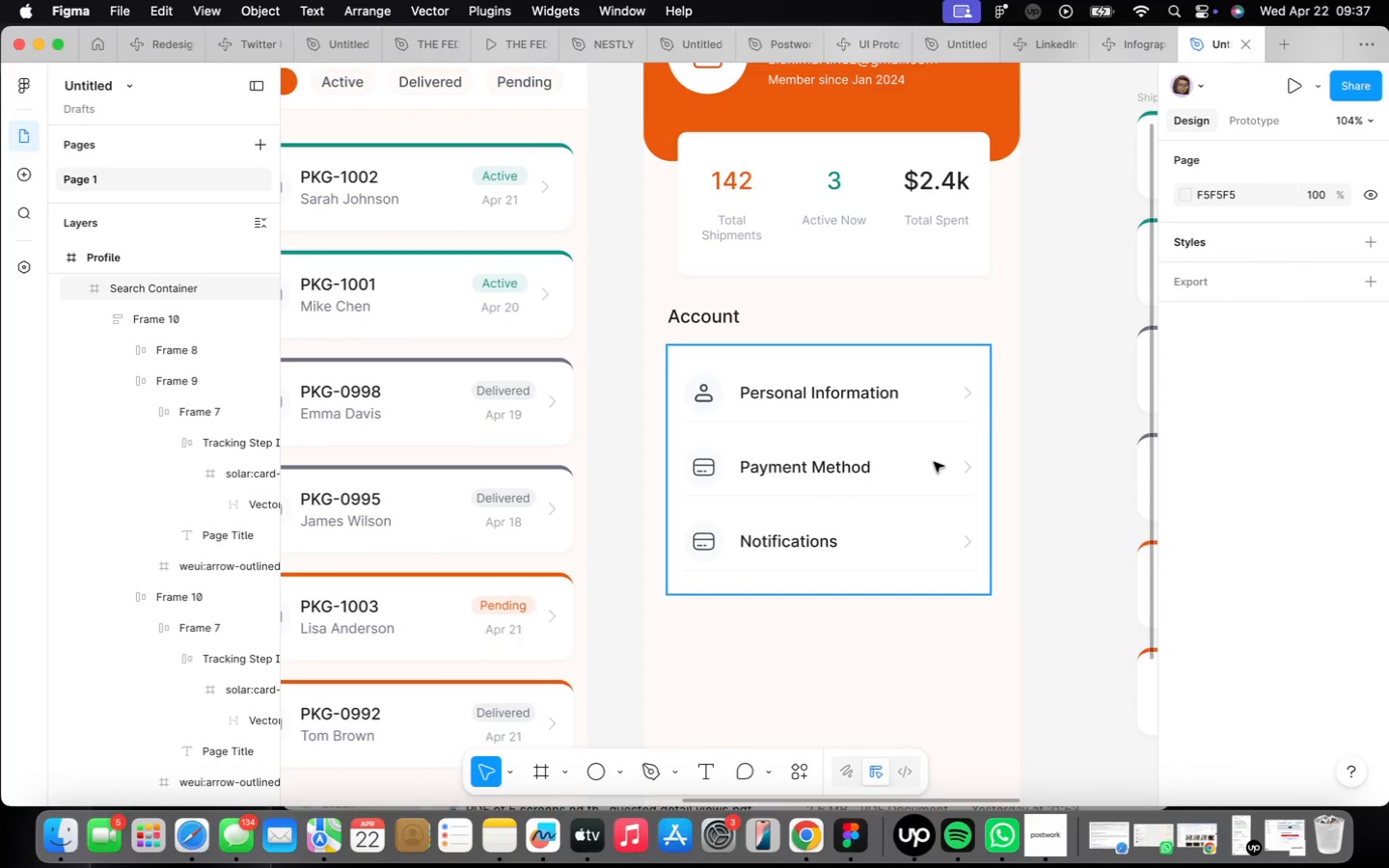 
scroll: coordinate [957, 557], scroll_direction: down, amount: 6.0
 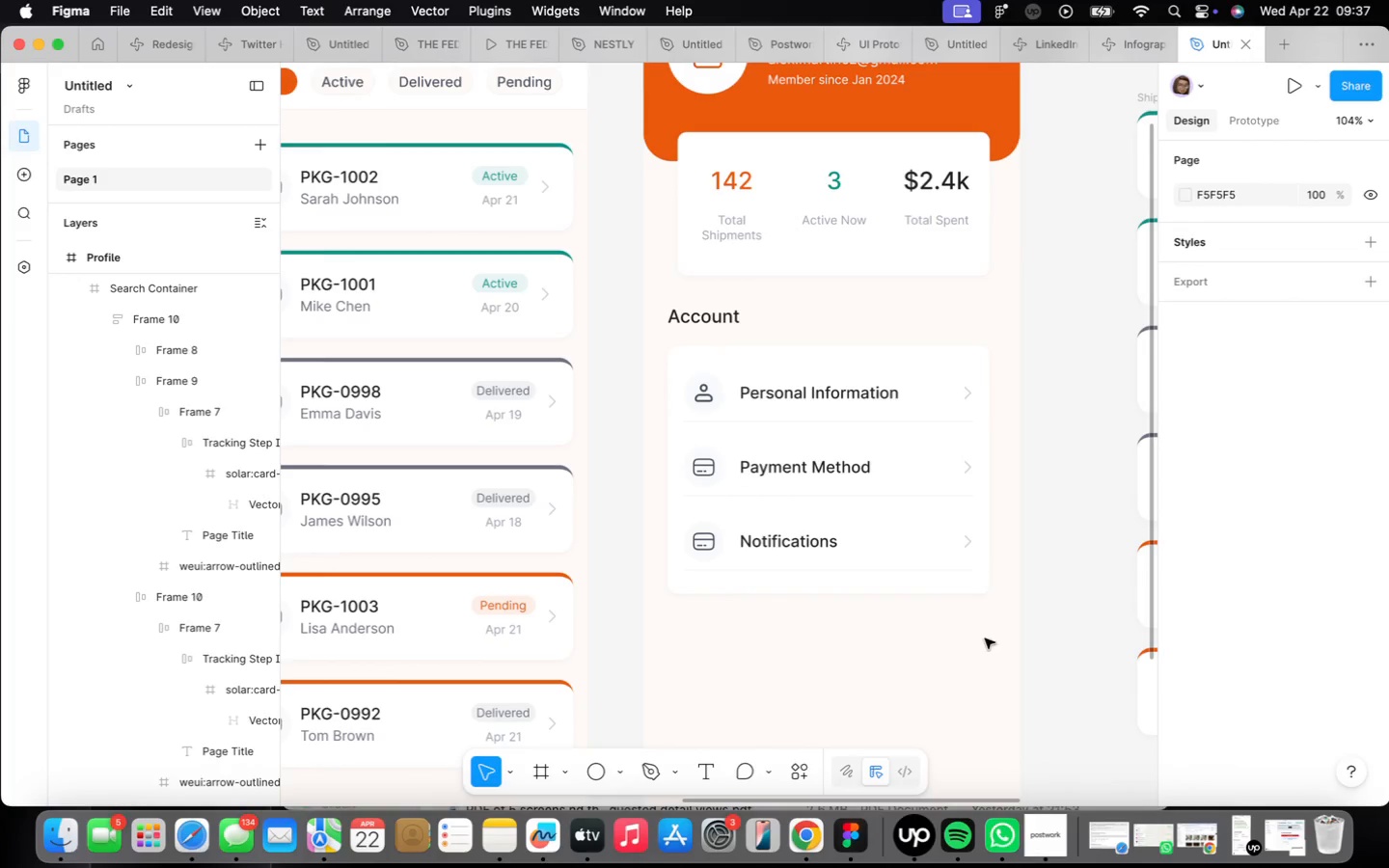 
left_click([934, 462])
 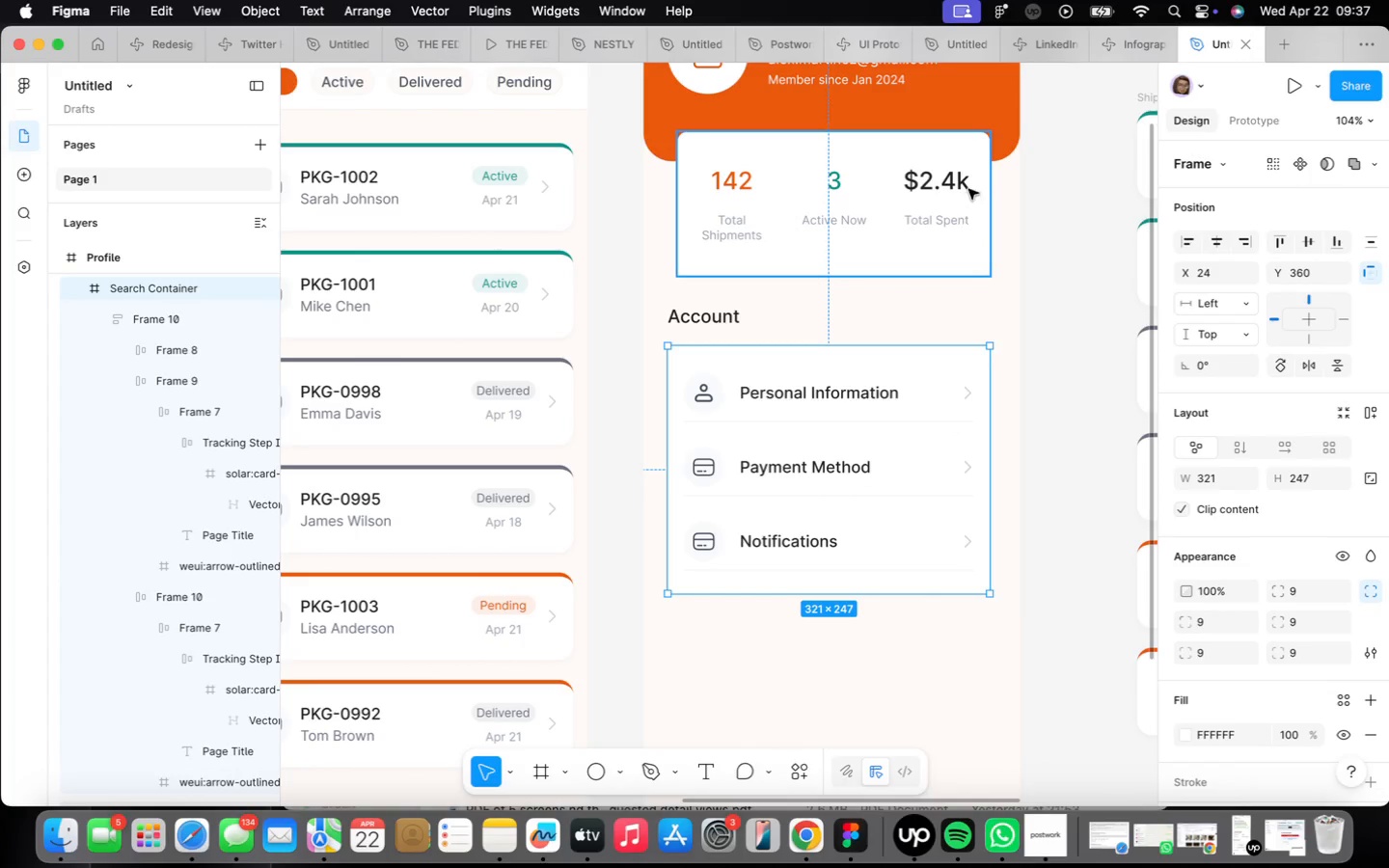 
left_click([959, 245])
 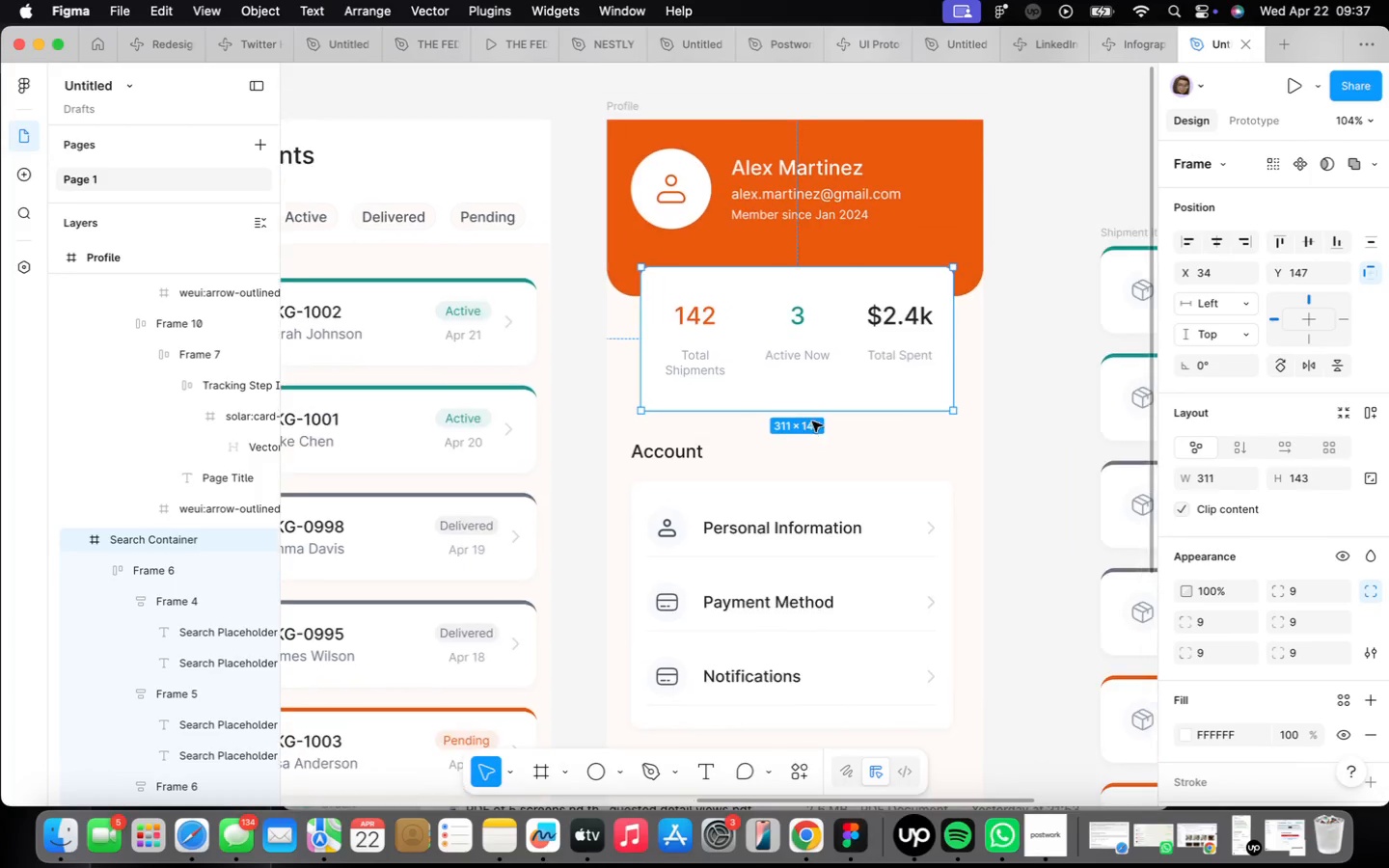 
double_click([884, 315])
 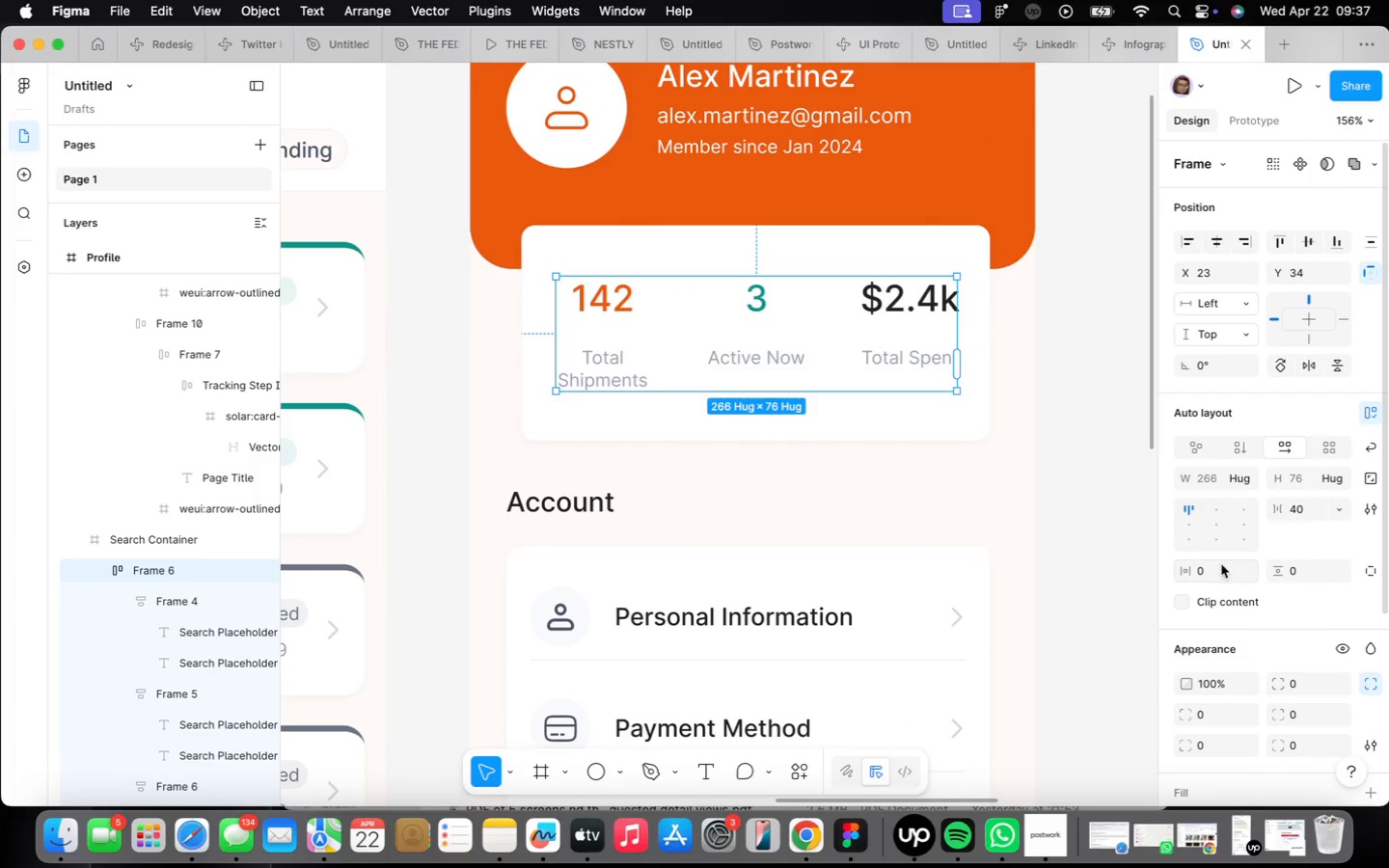 
scroll: coordinate [881, 352], scroll_direction: up, amount: 4.0
 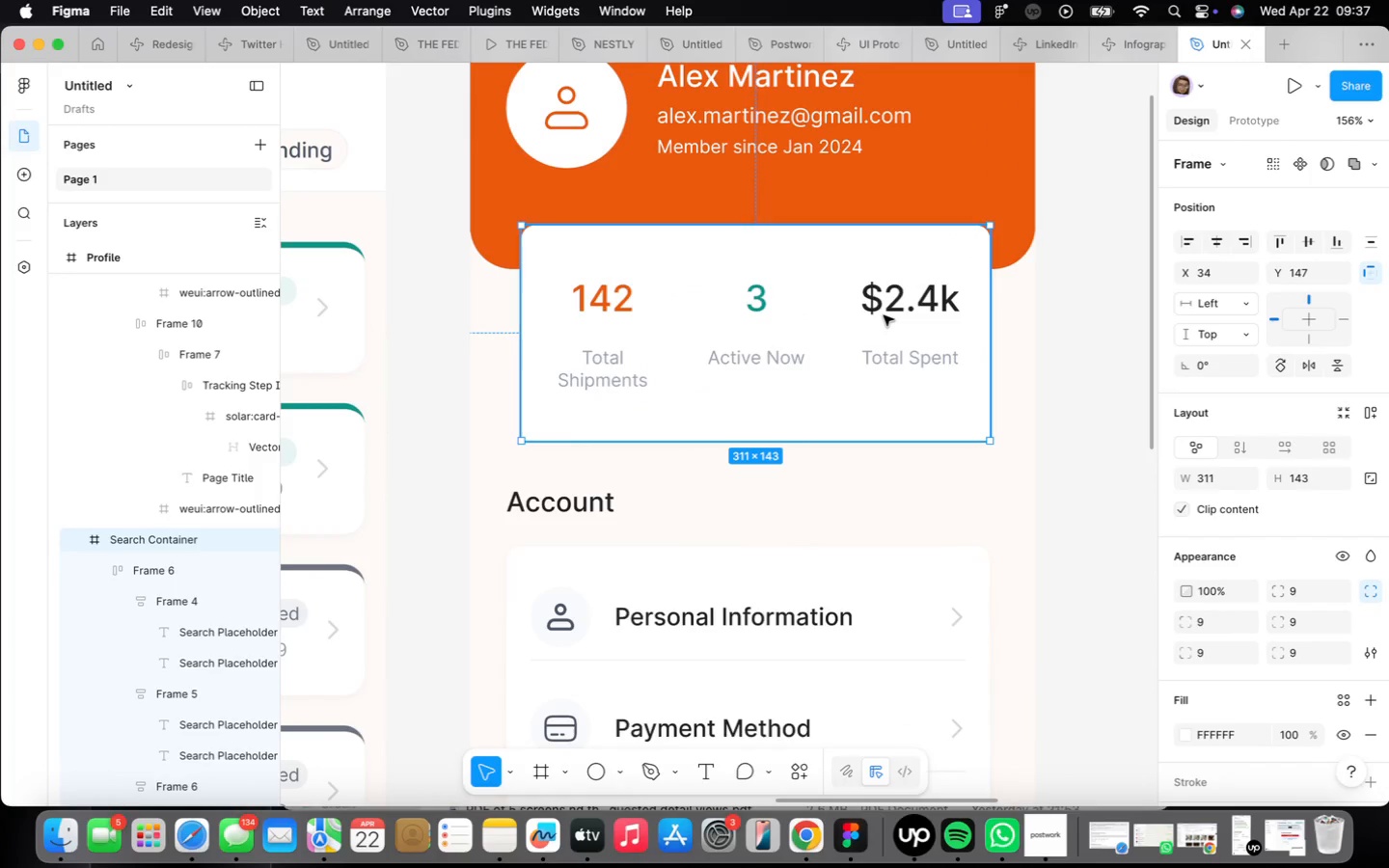 
left_click([1185, 529])
 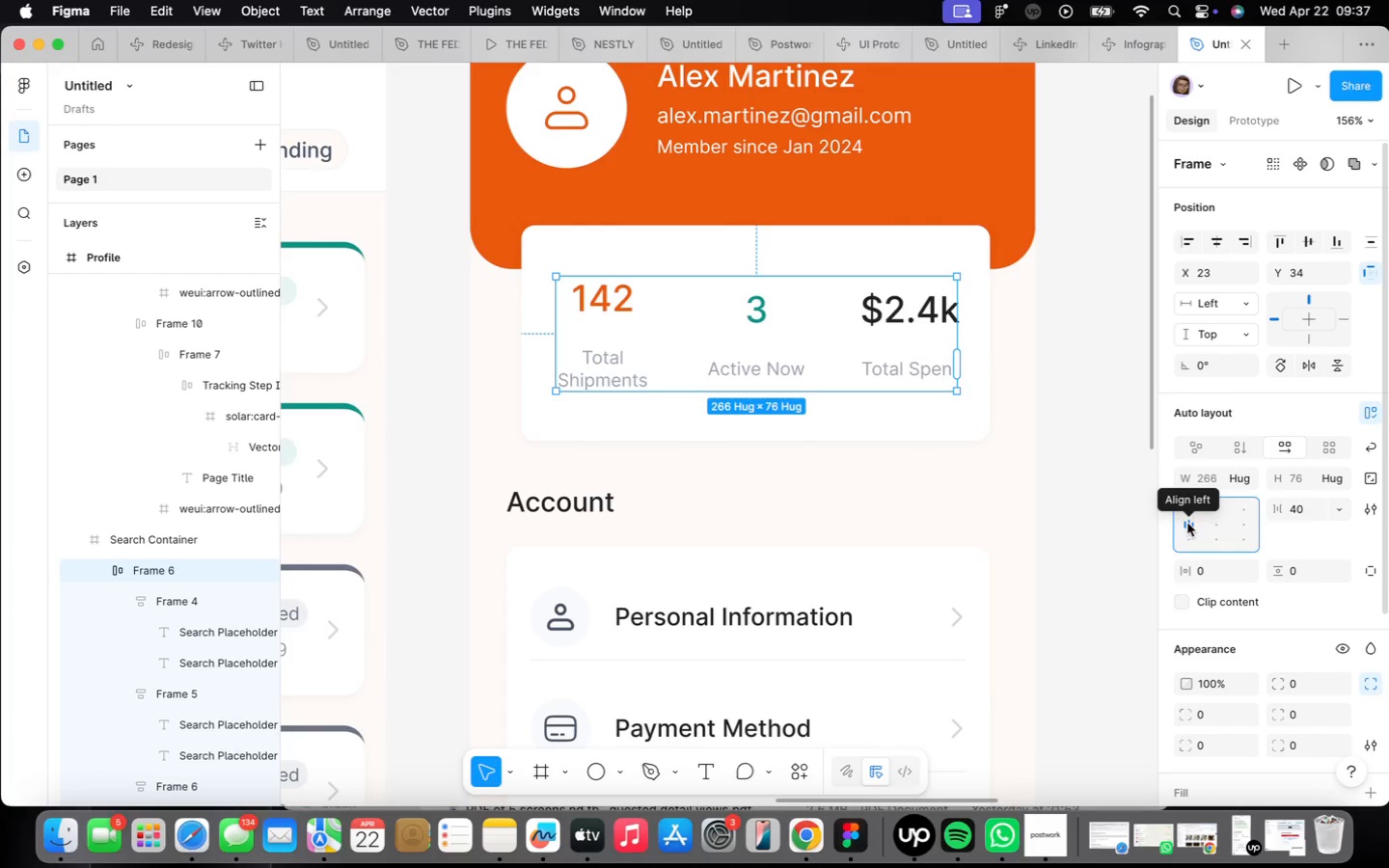 
left_click([1186, 510])
 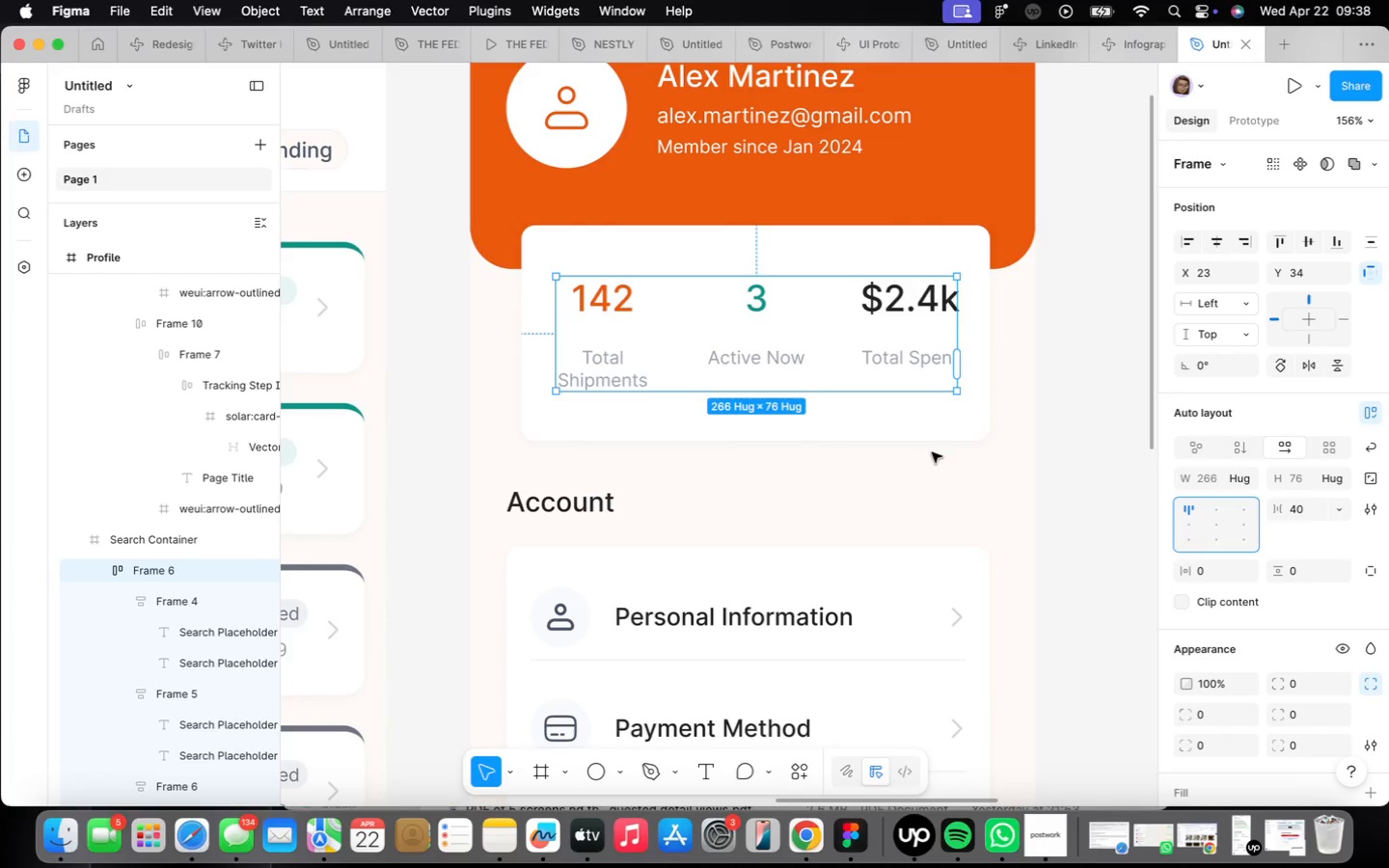 
left_click([938, 447])
 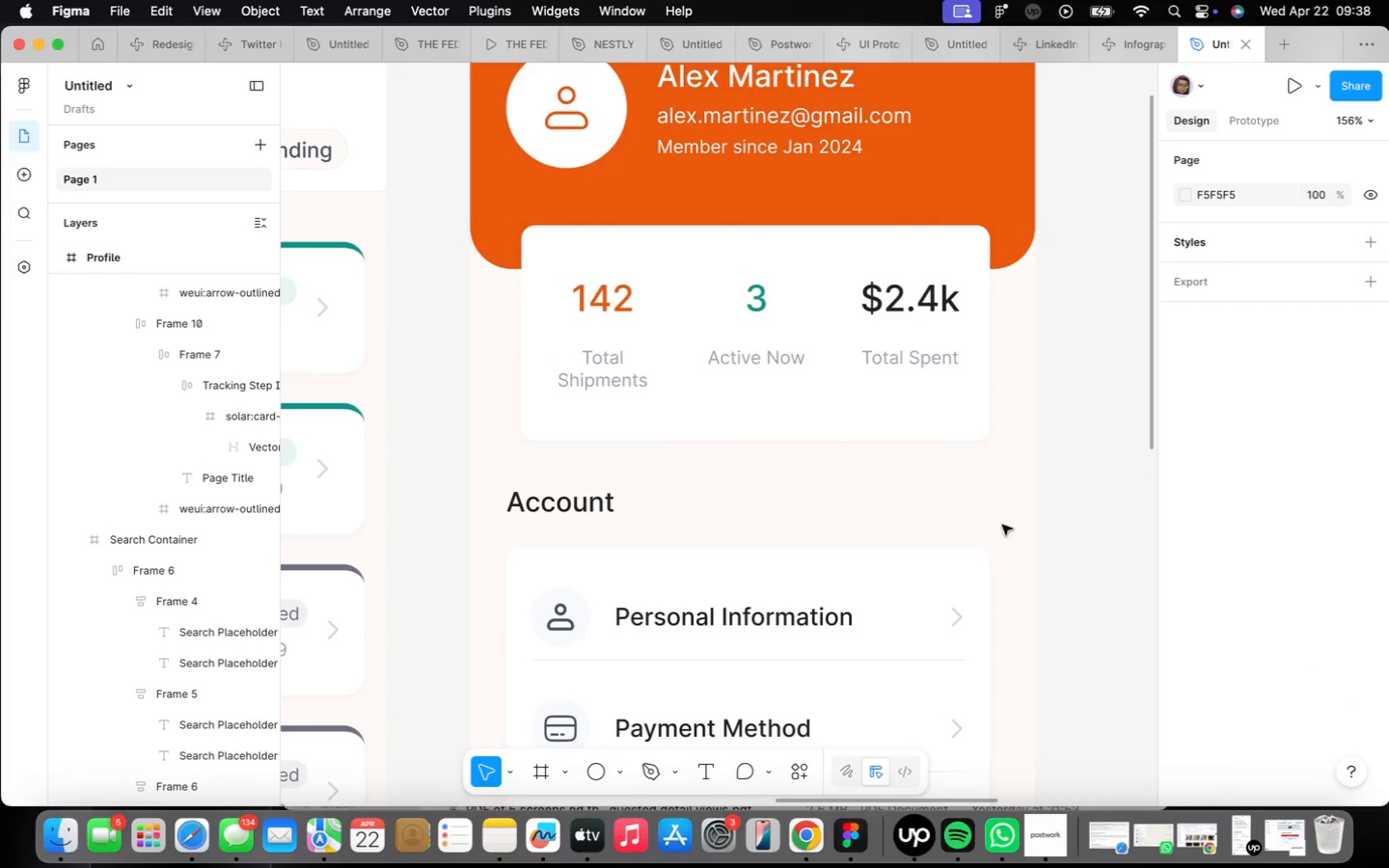 
scroll: coordinate [996, 519], scroll_direction: down, amount: 9.0
 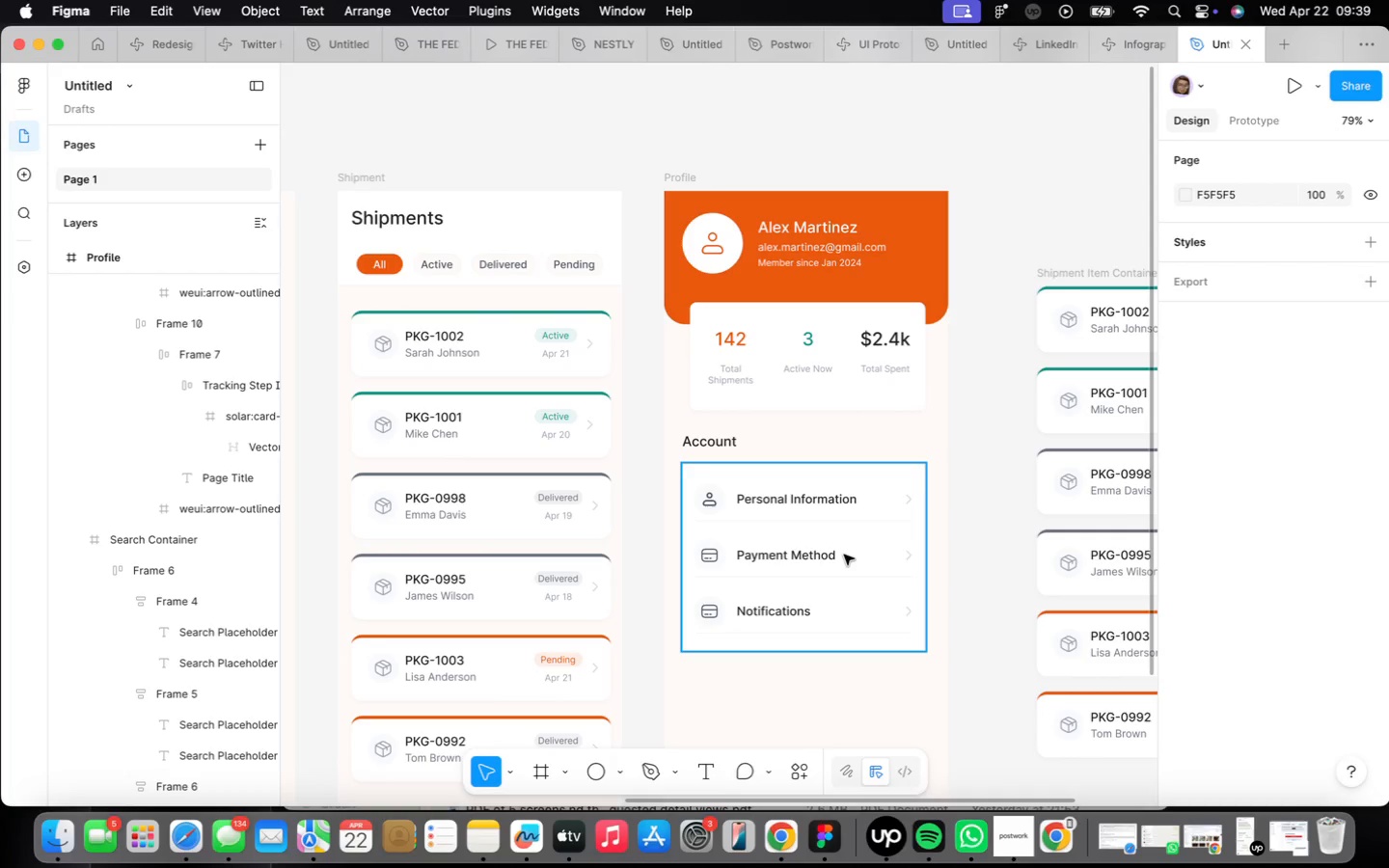 
wait(69.86)
 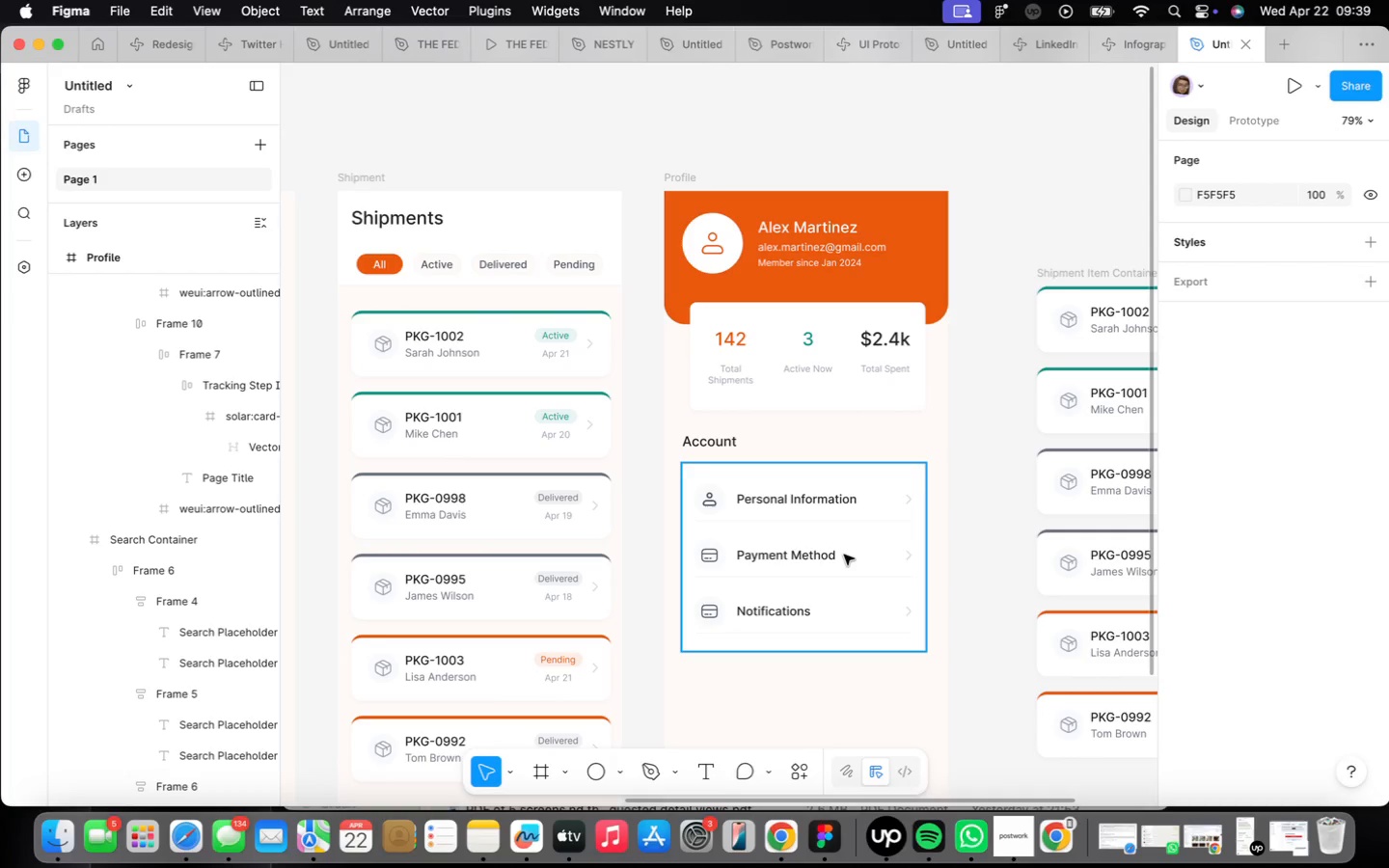 
left_click([704, 437])
 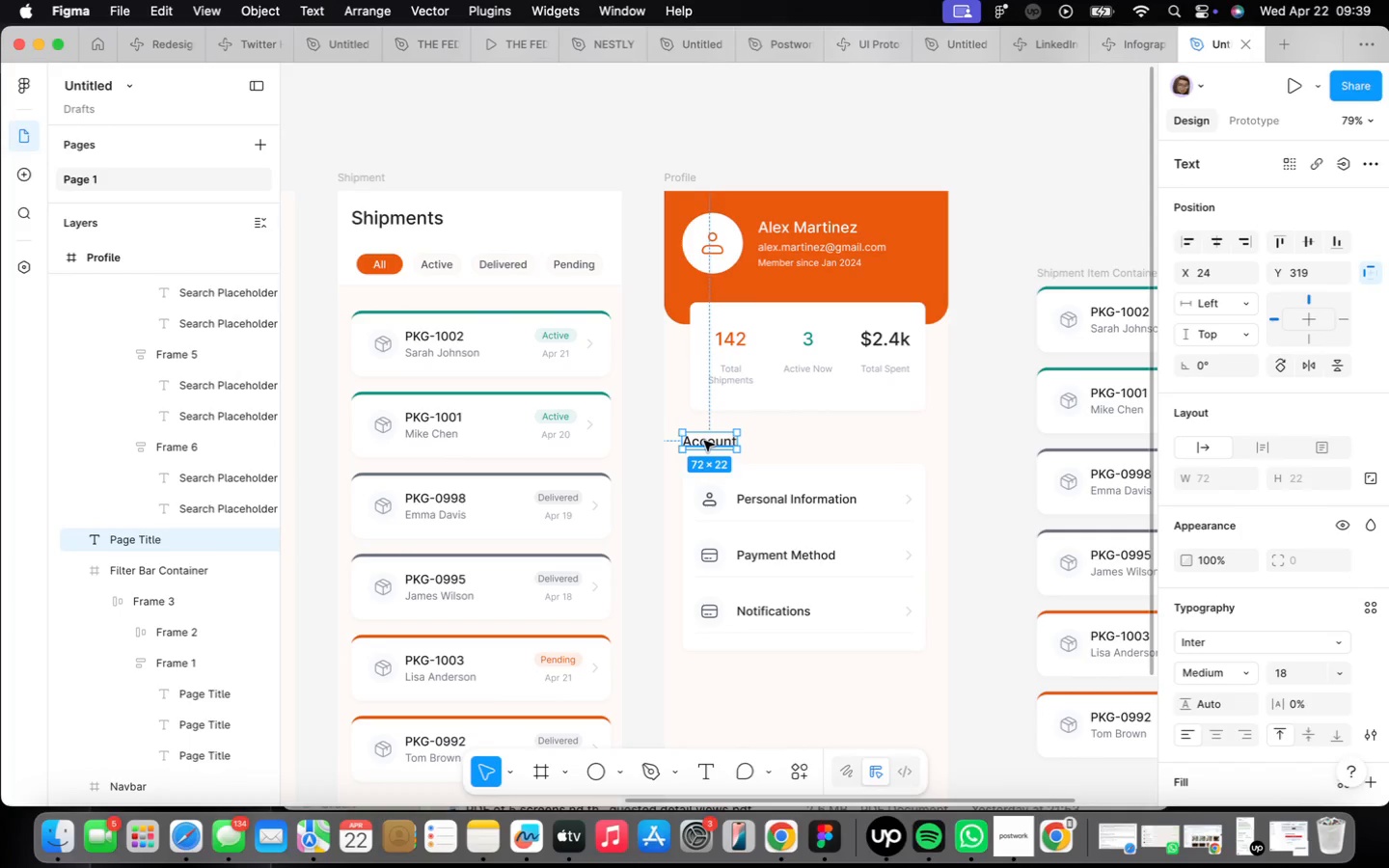 
wait(6.41)
 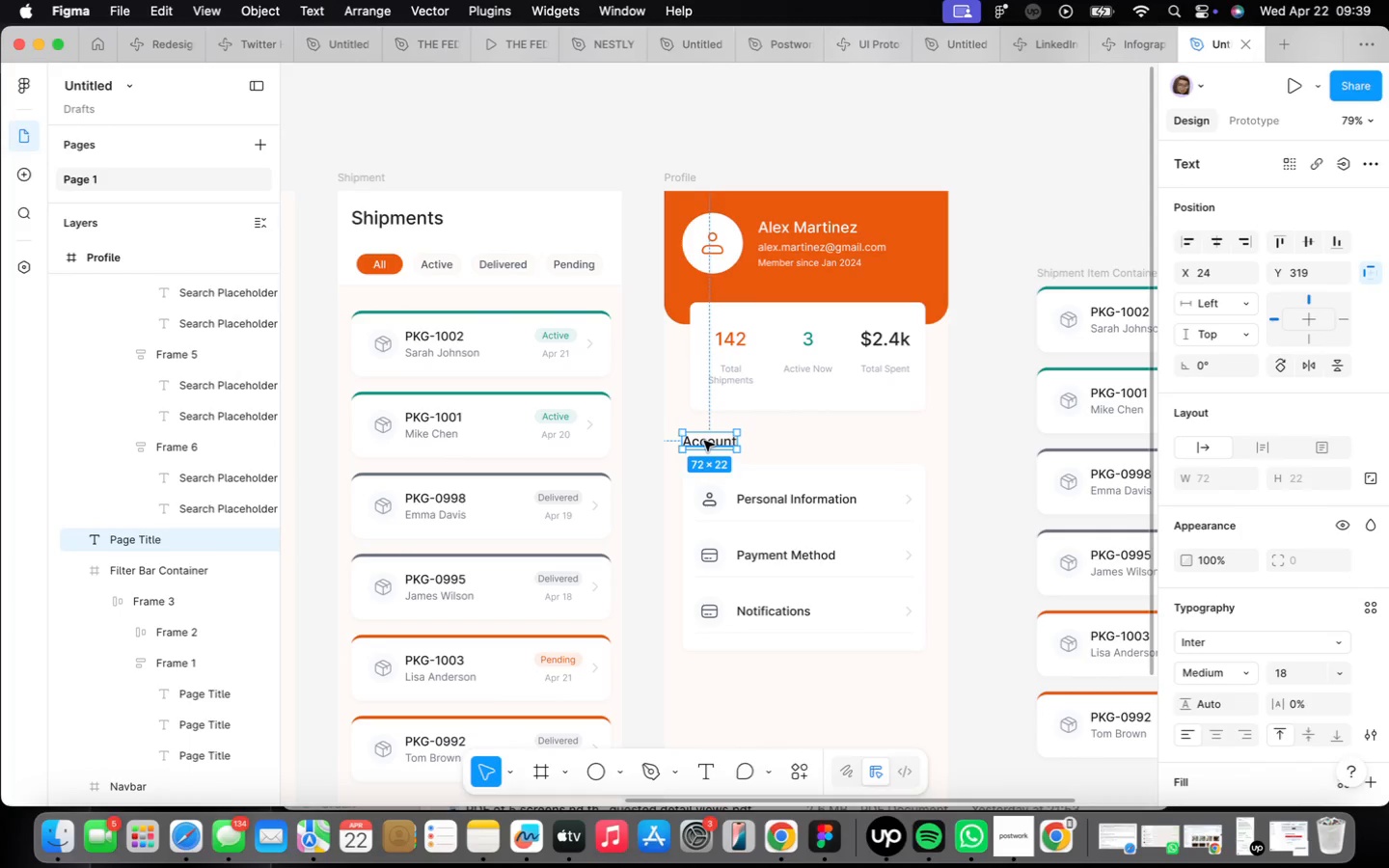 
double_click([694, 440])
 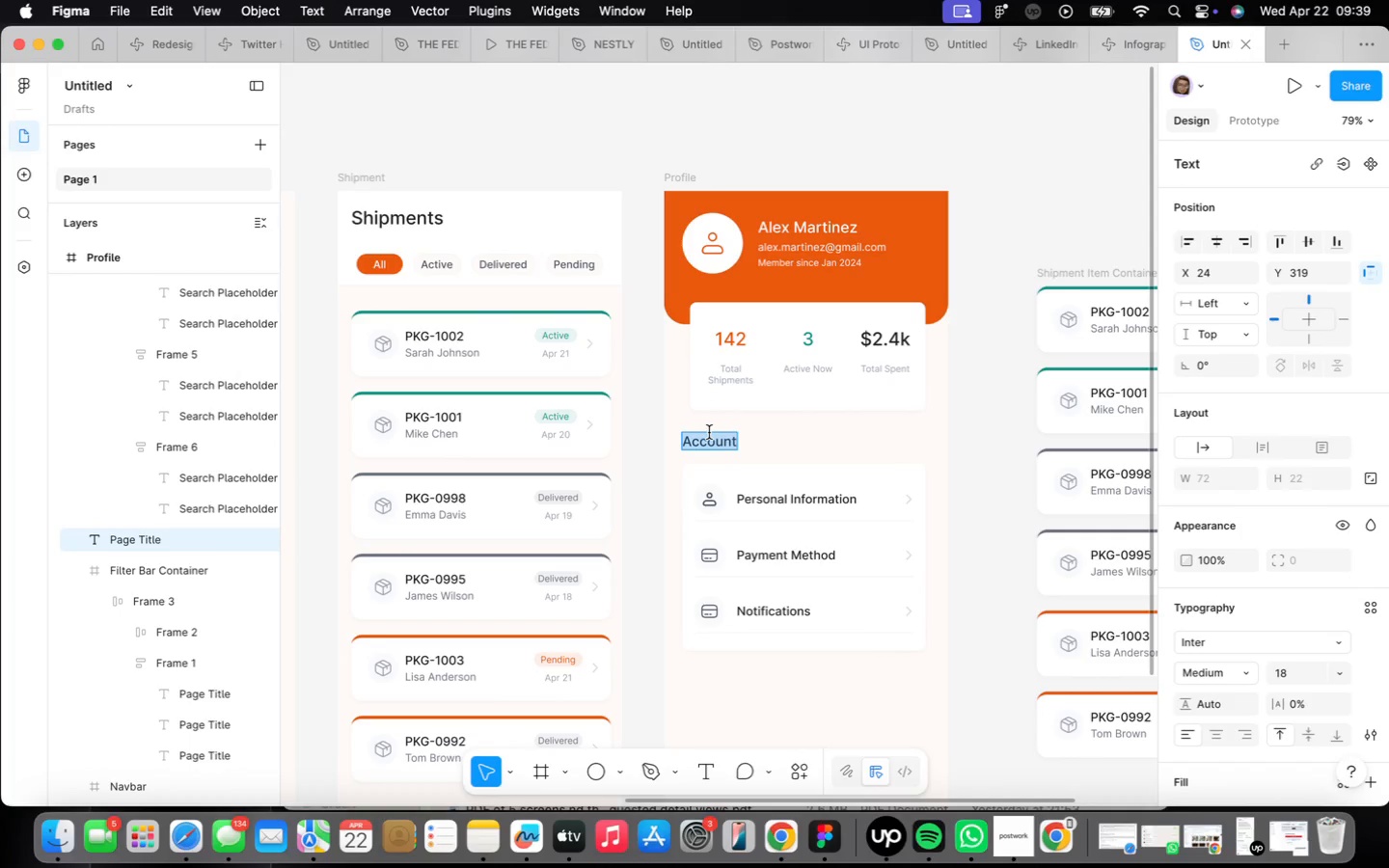 
type(Preferences)
 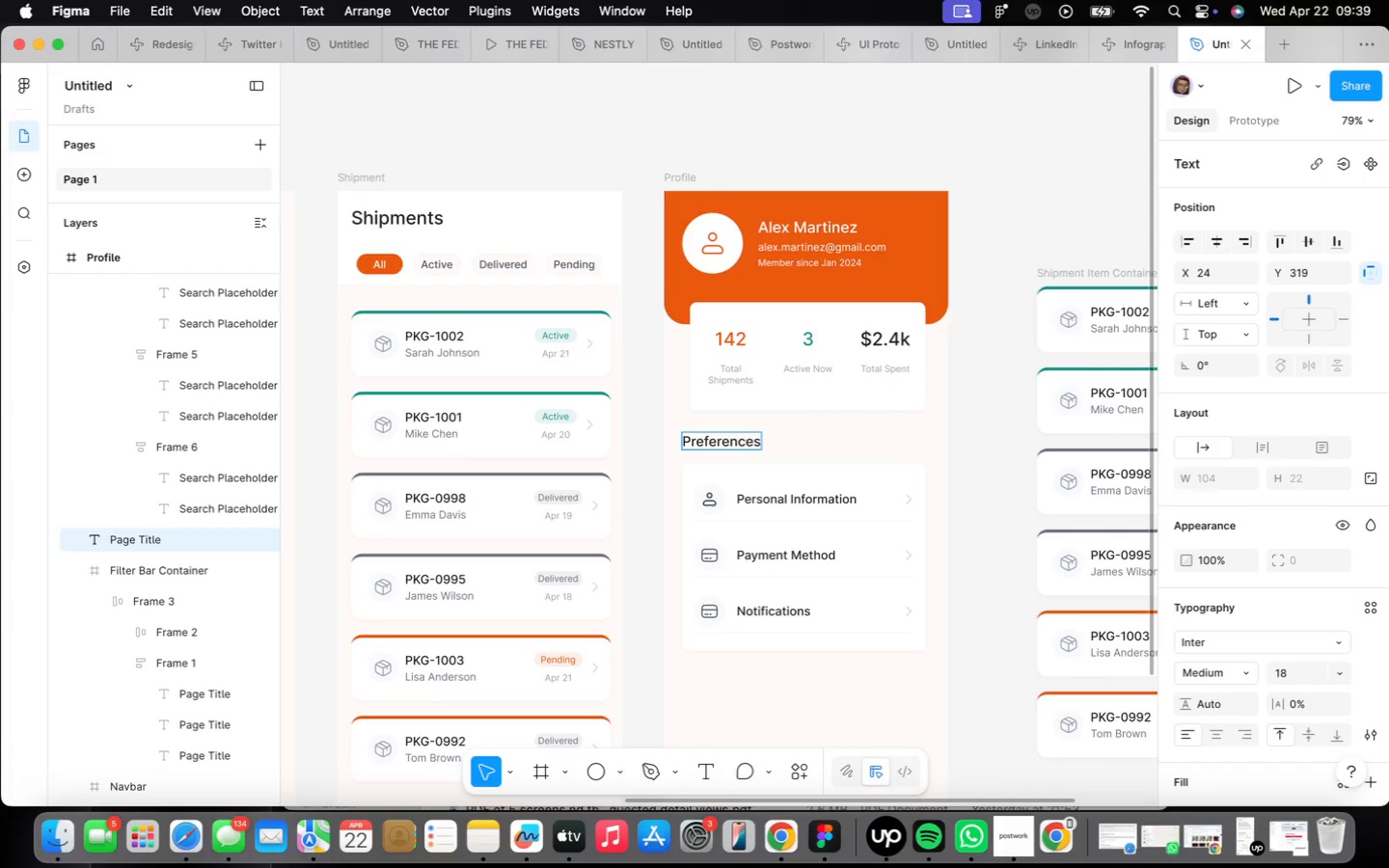 
wait(25.11)
 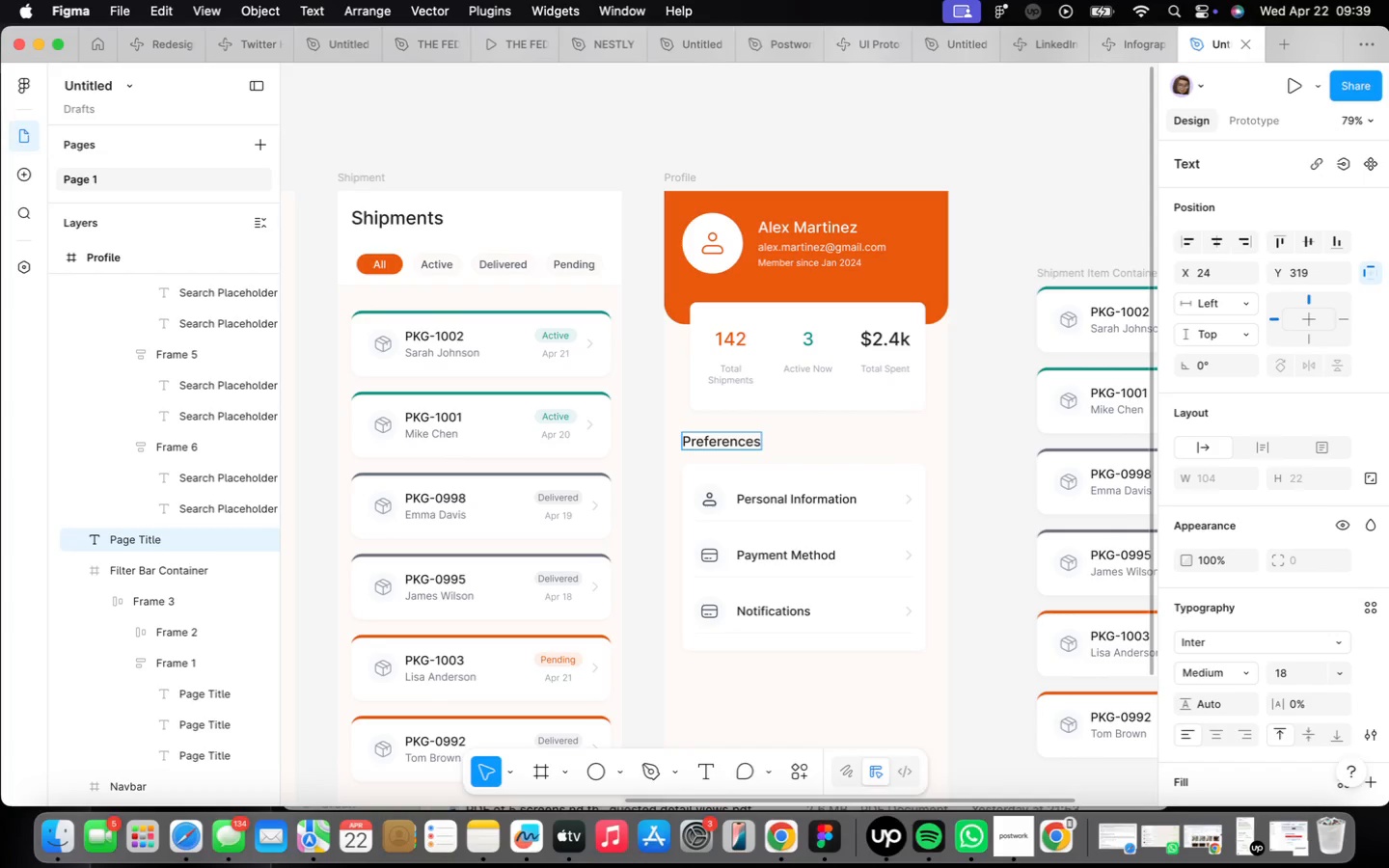 
left_click([785, 441])
 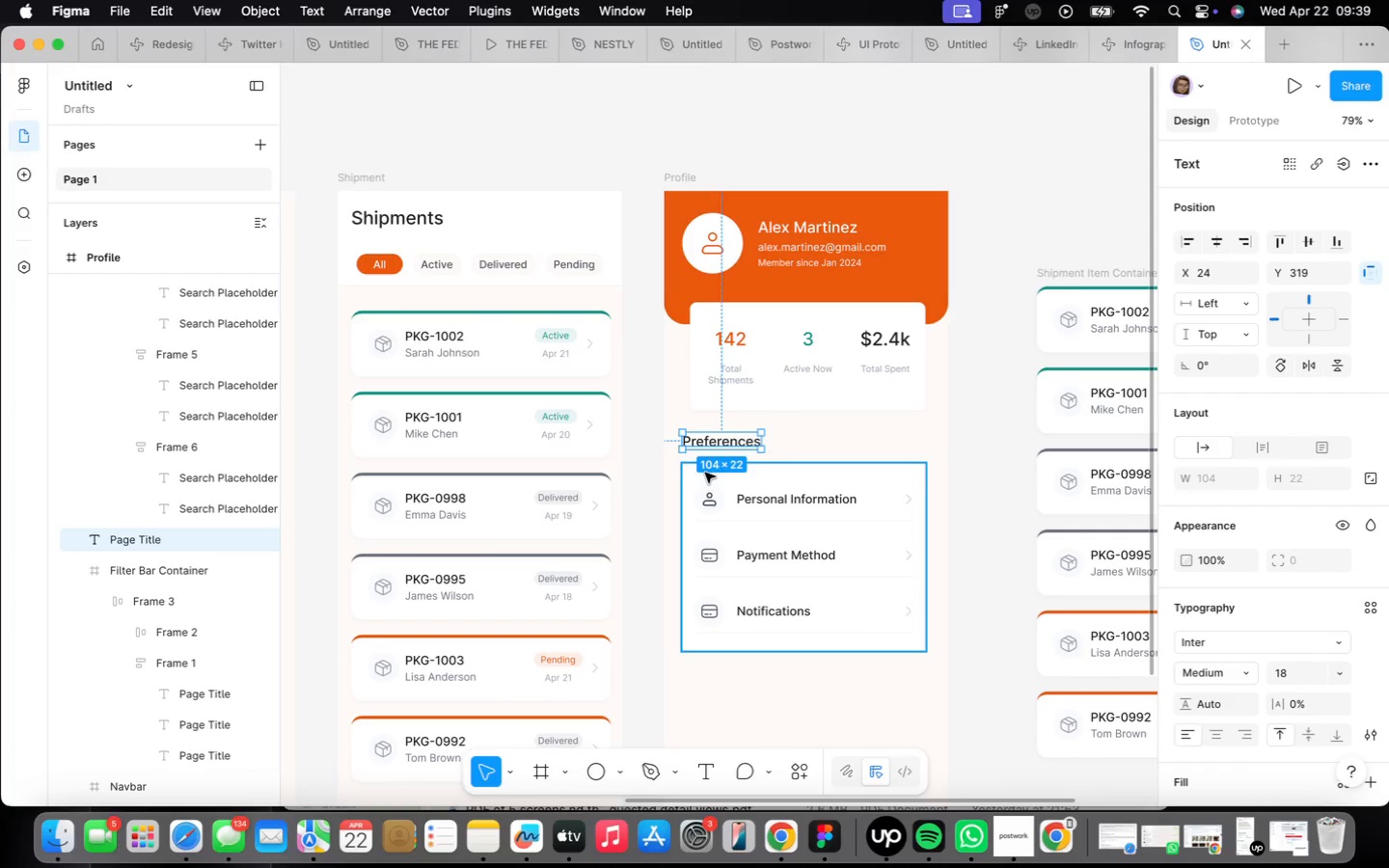 
scroll: coordinate [716, 463], scroll_direction: up, amount: 13.0
 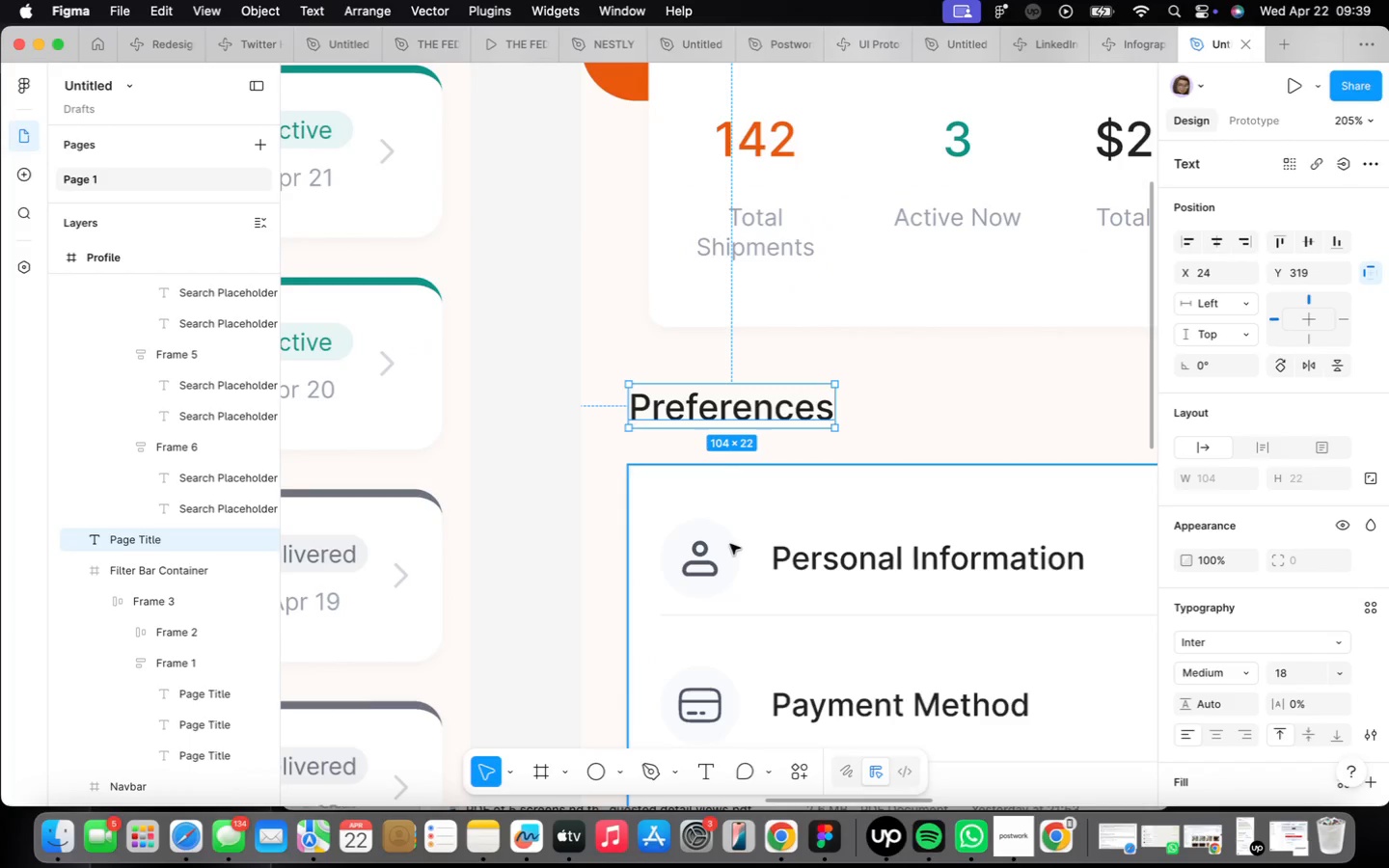 
left_click([809, 532])
 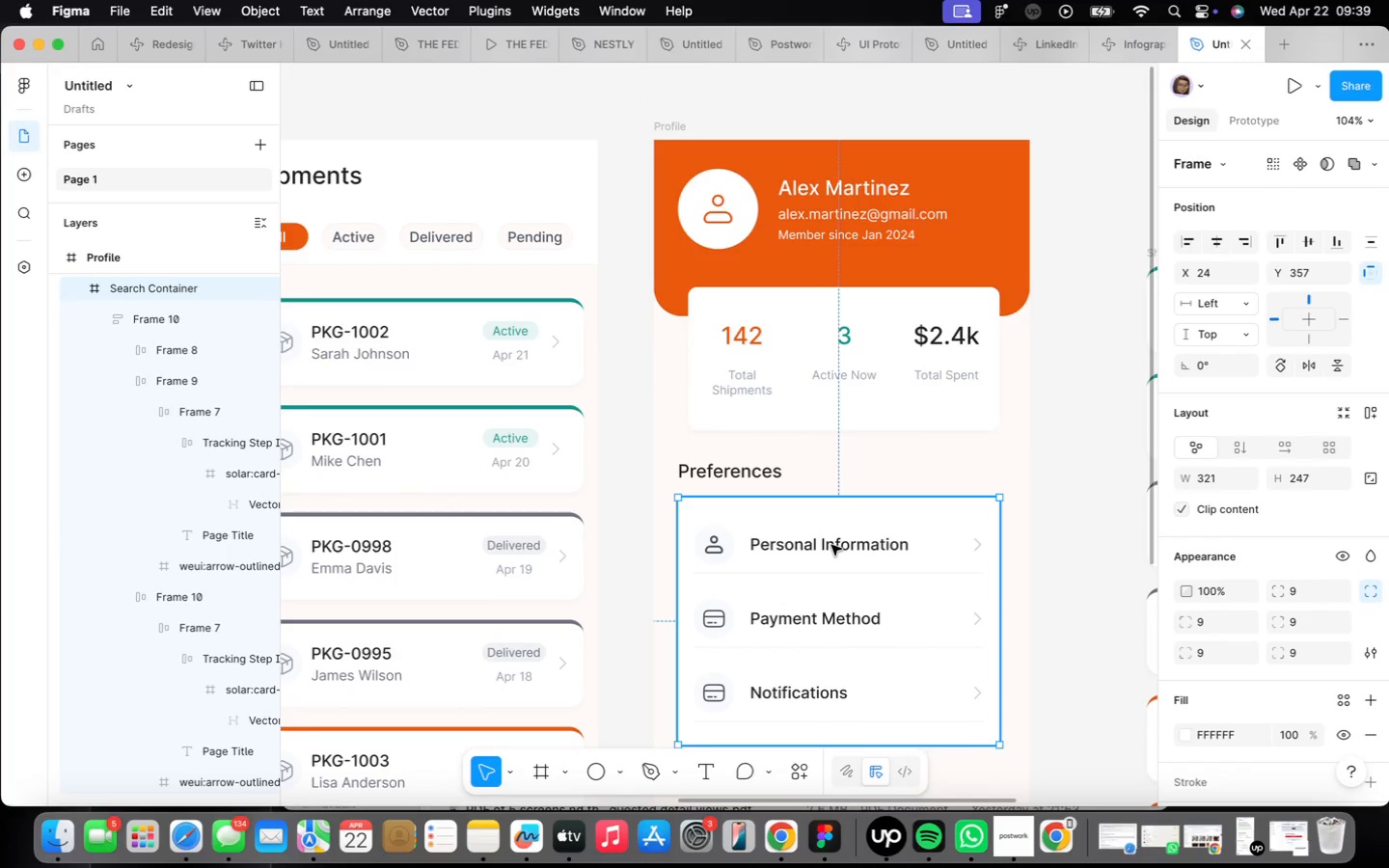 
scroll: coordinate [727, 537], scroll_direction: down, amount: 9.0
 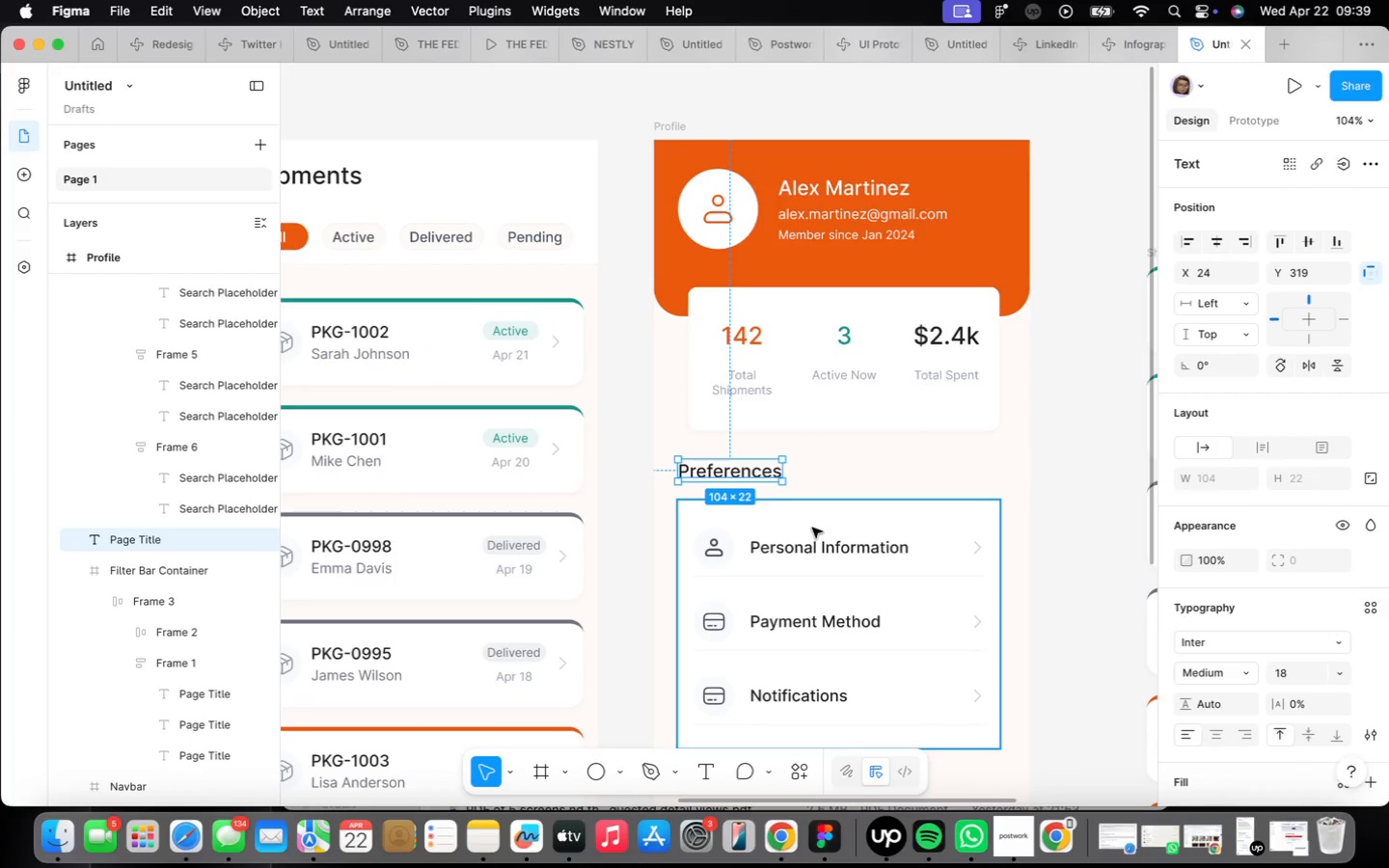 
double_click([824, 542])
 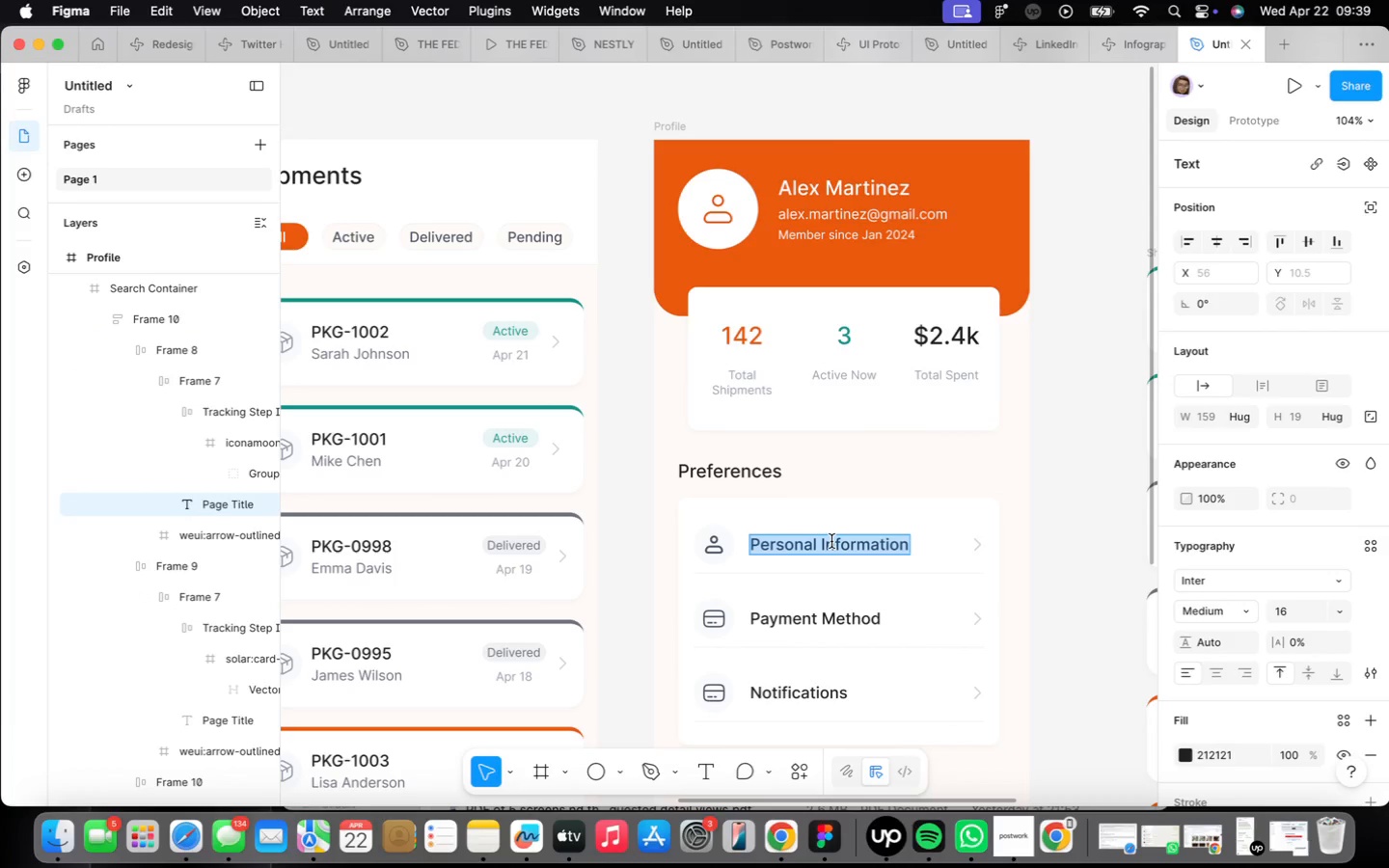 
type(App Settings)
 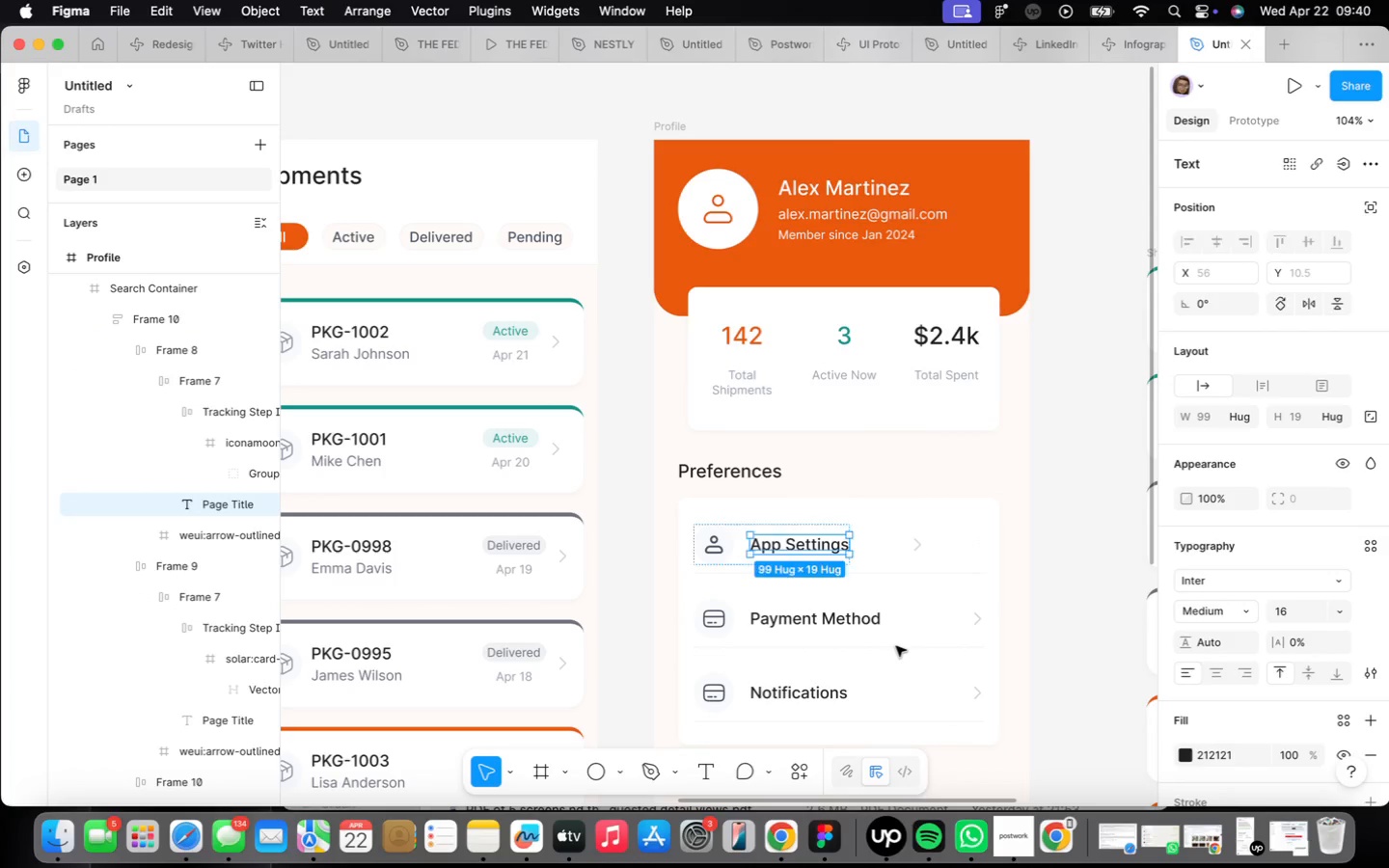 
left_click([886, 626])
 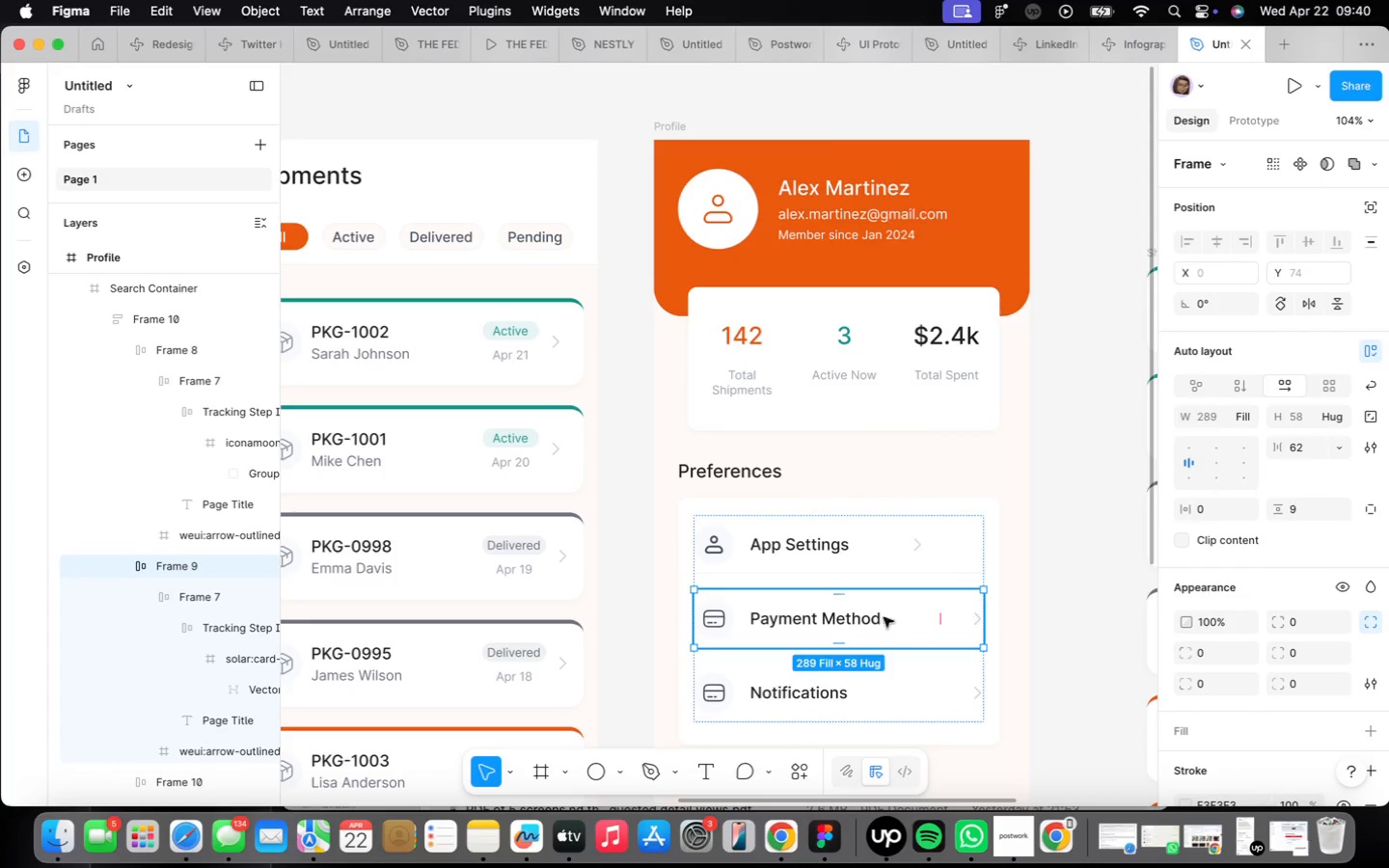 
left_click([848, 546])
 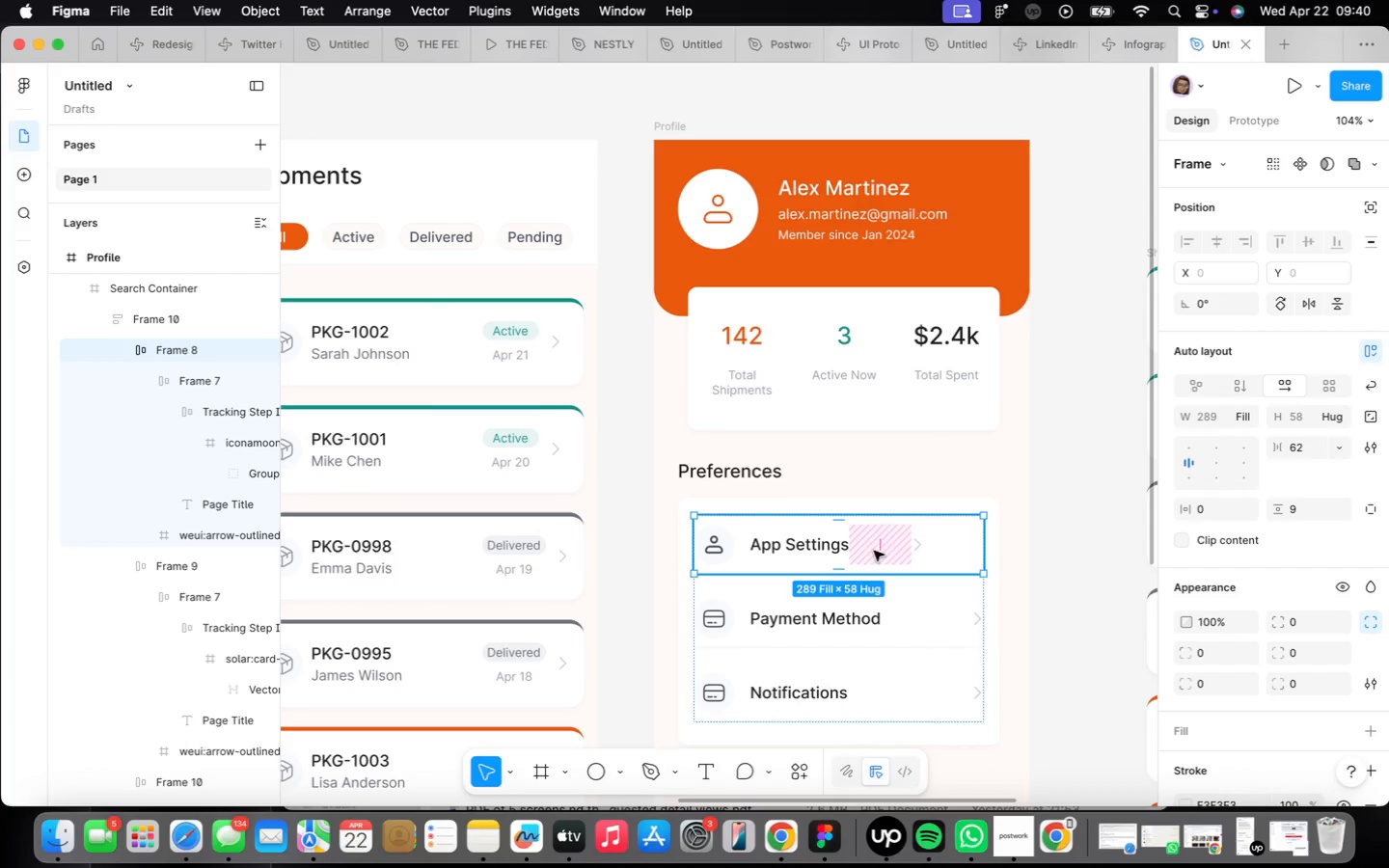 
left_click_drag(start_coordinate=[883, 546], to_coordinate=[909, 544])
 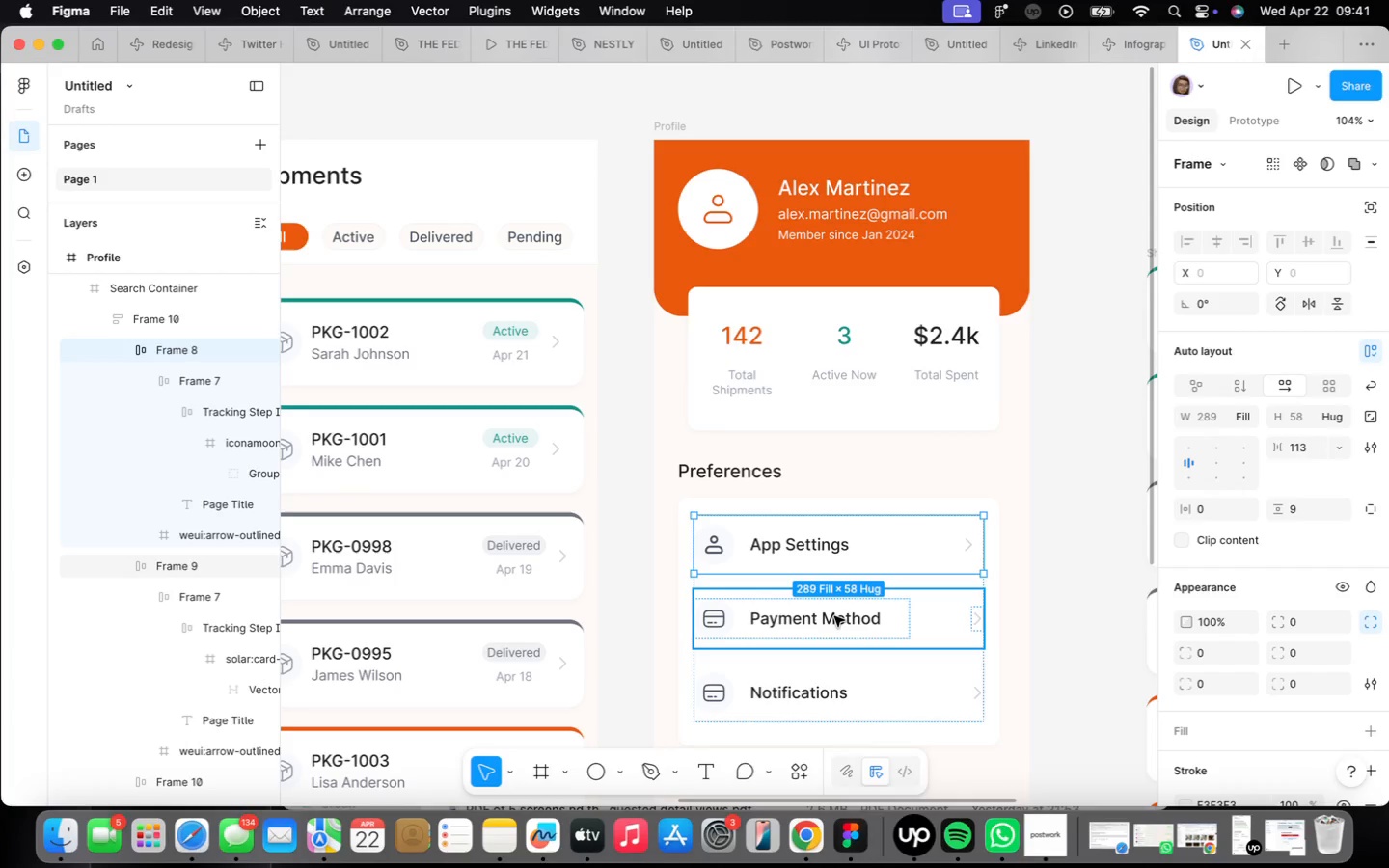 
wait(85.35)
 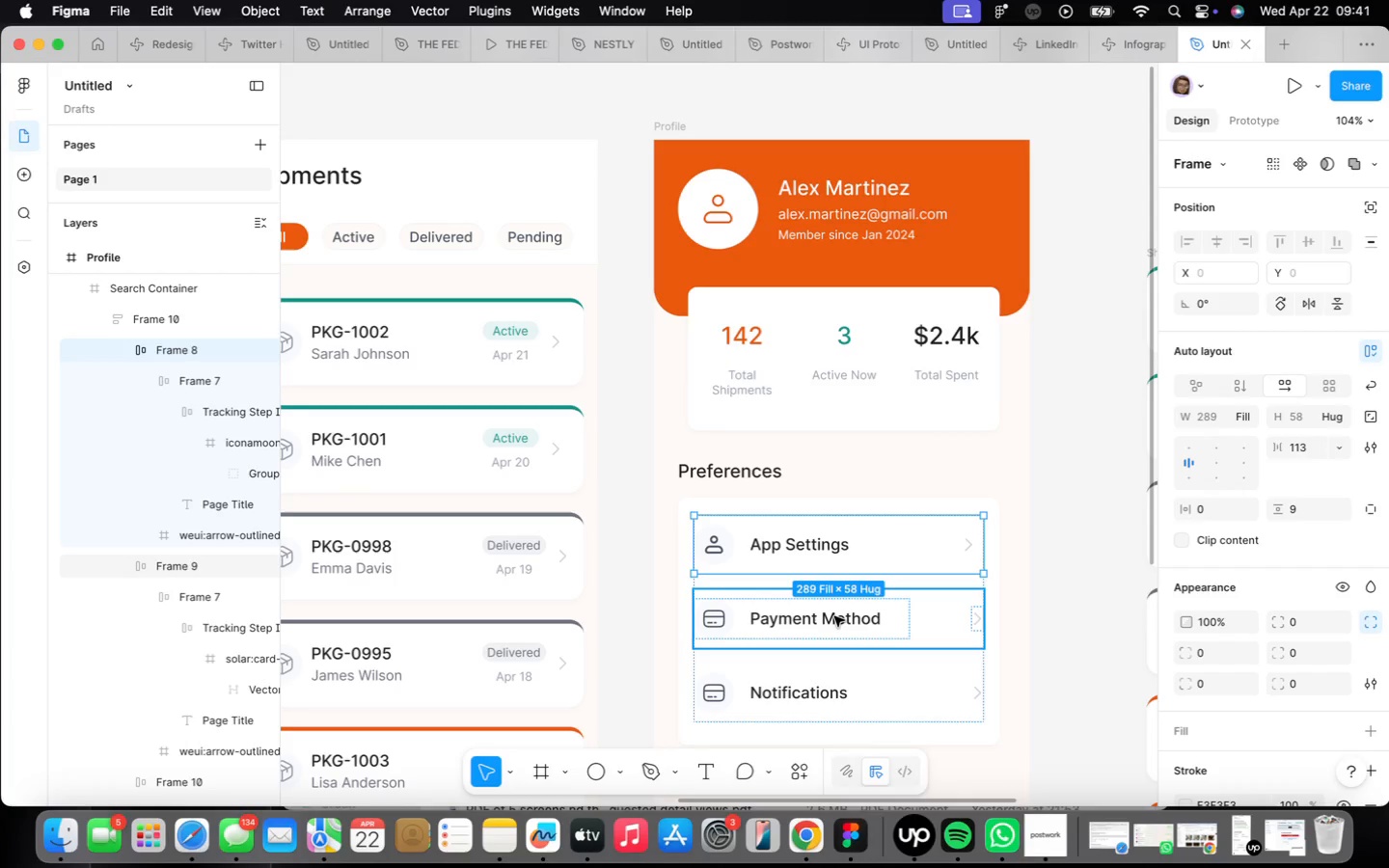 
scroll: coordinate [881, 548], scroll_direction: down, amount: 2.0
 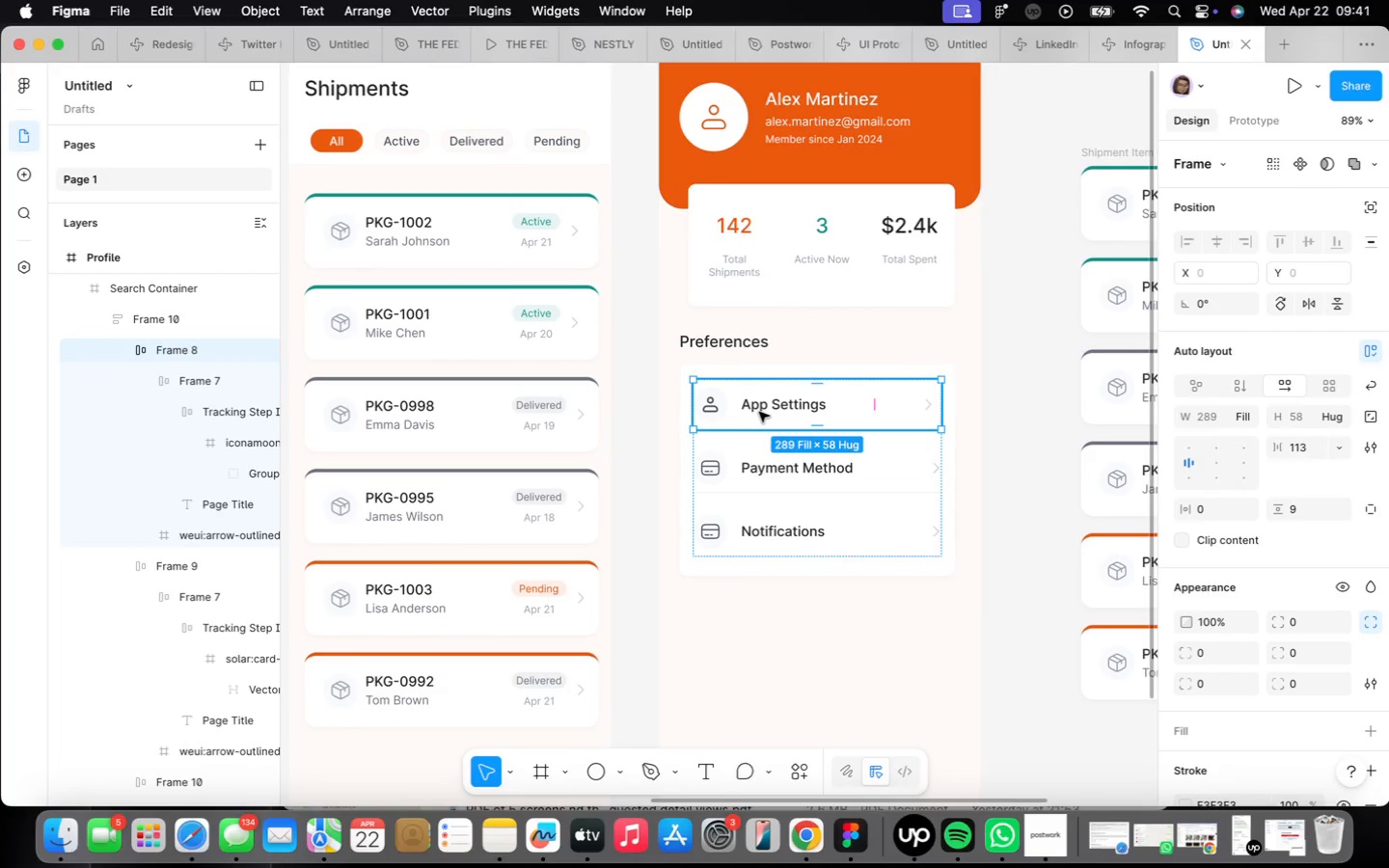 
double_click([760, 412])
 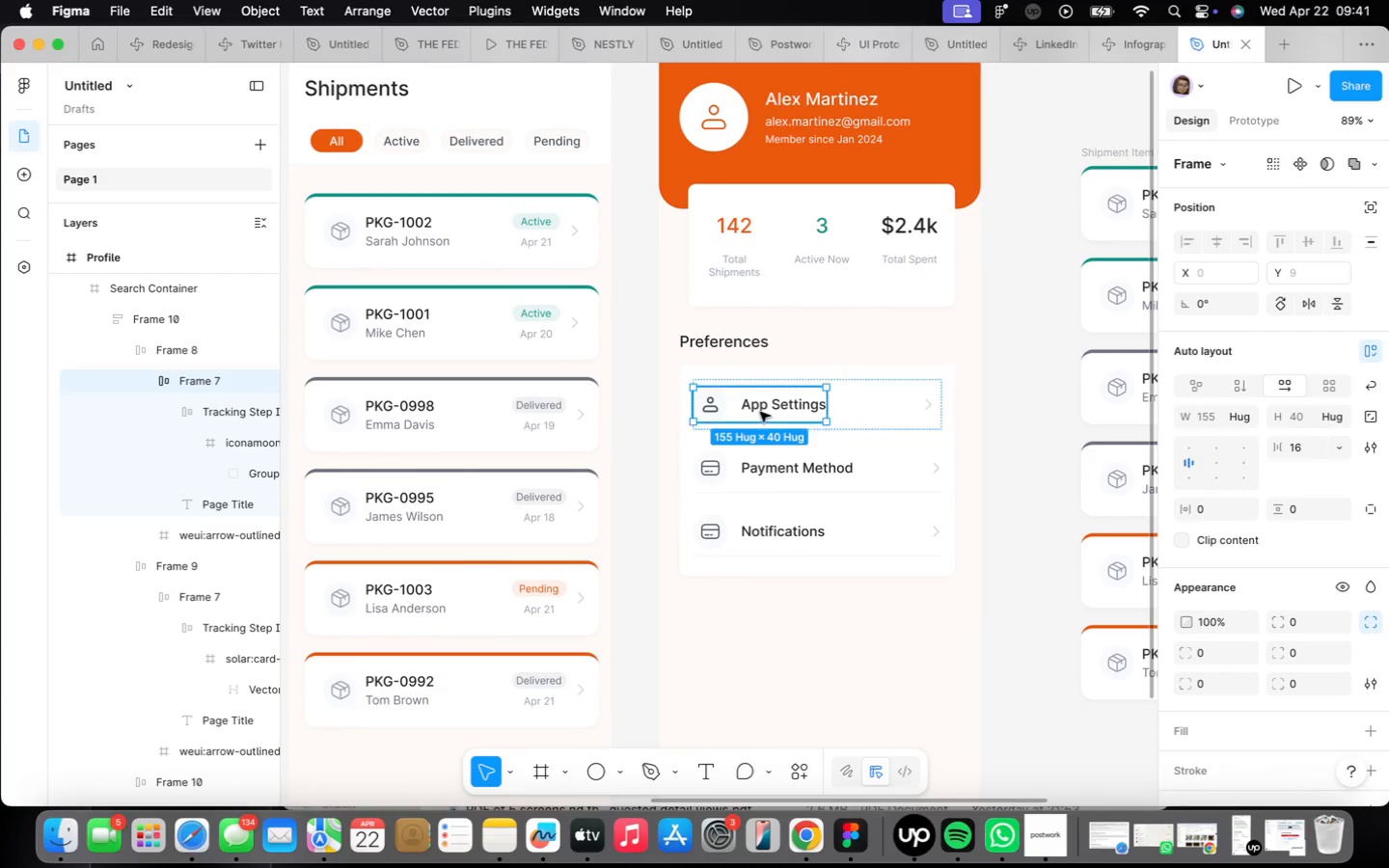 
triple_click([760, 412])
 